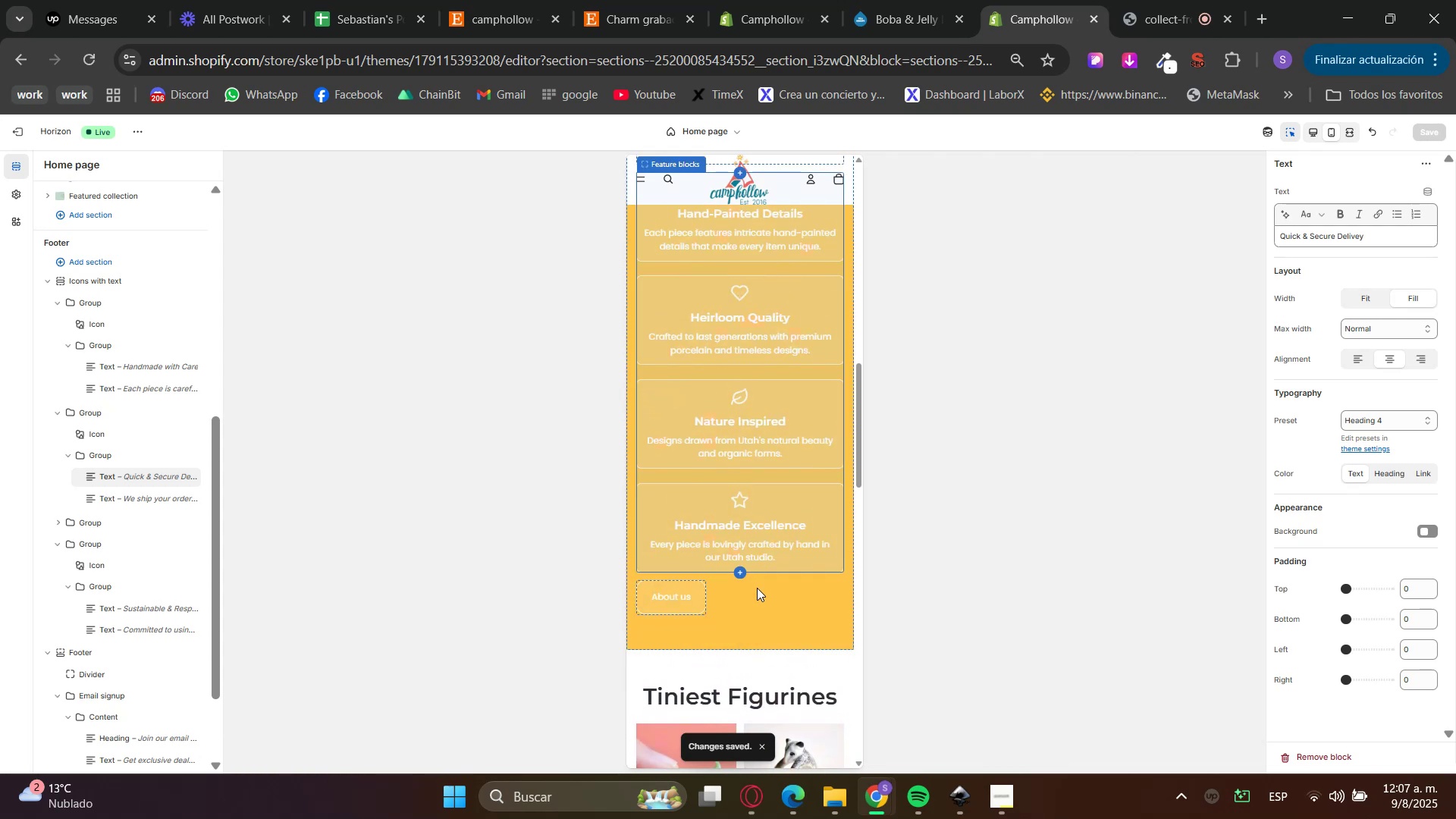 
left_click([759, 596])
 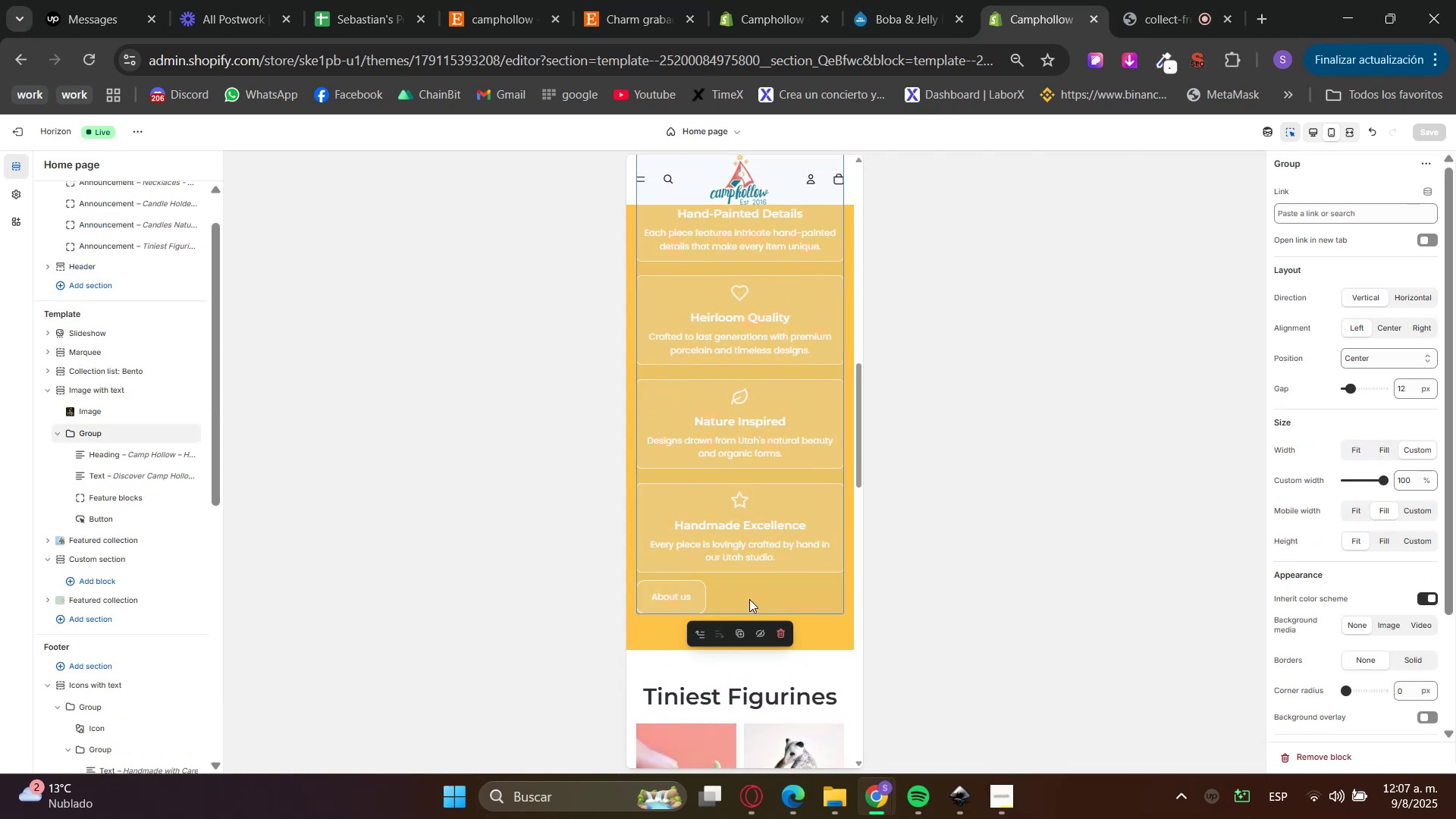 
scroll: coordinate [761, 588], scroll_direction: up, amount: 3.0
 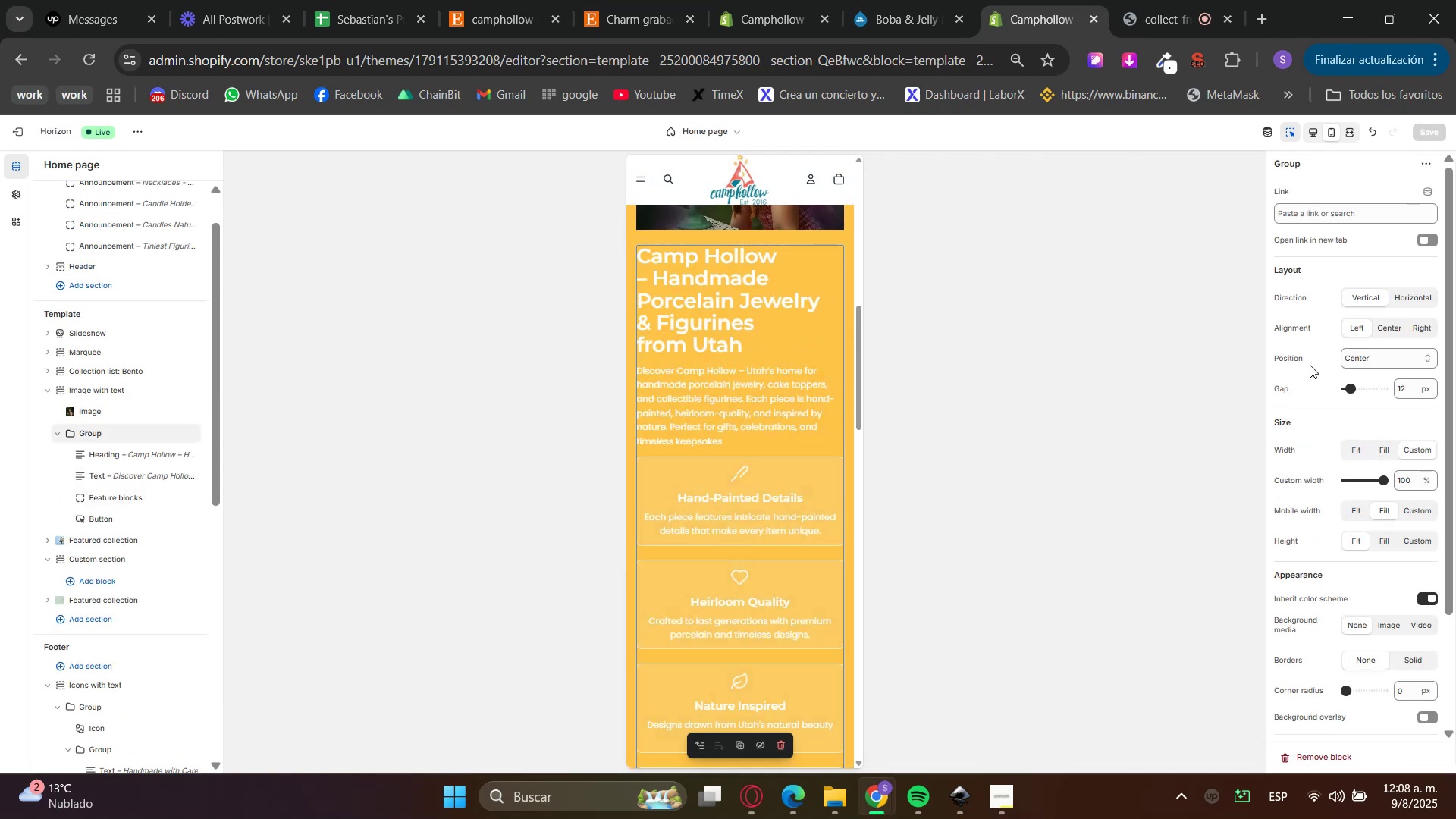 
scroll: coordinate [766, 446], scroll_direction: down, amount: 3.0
 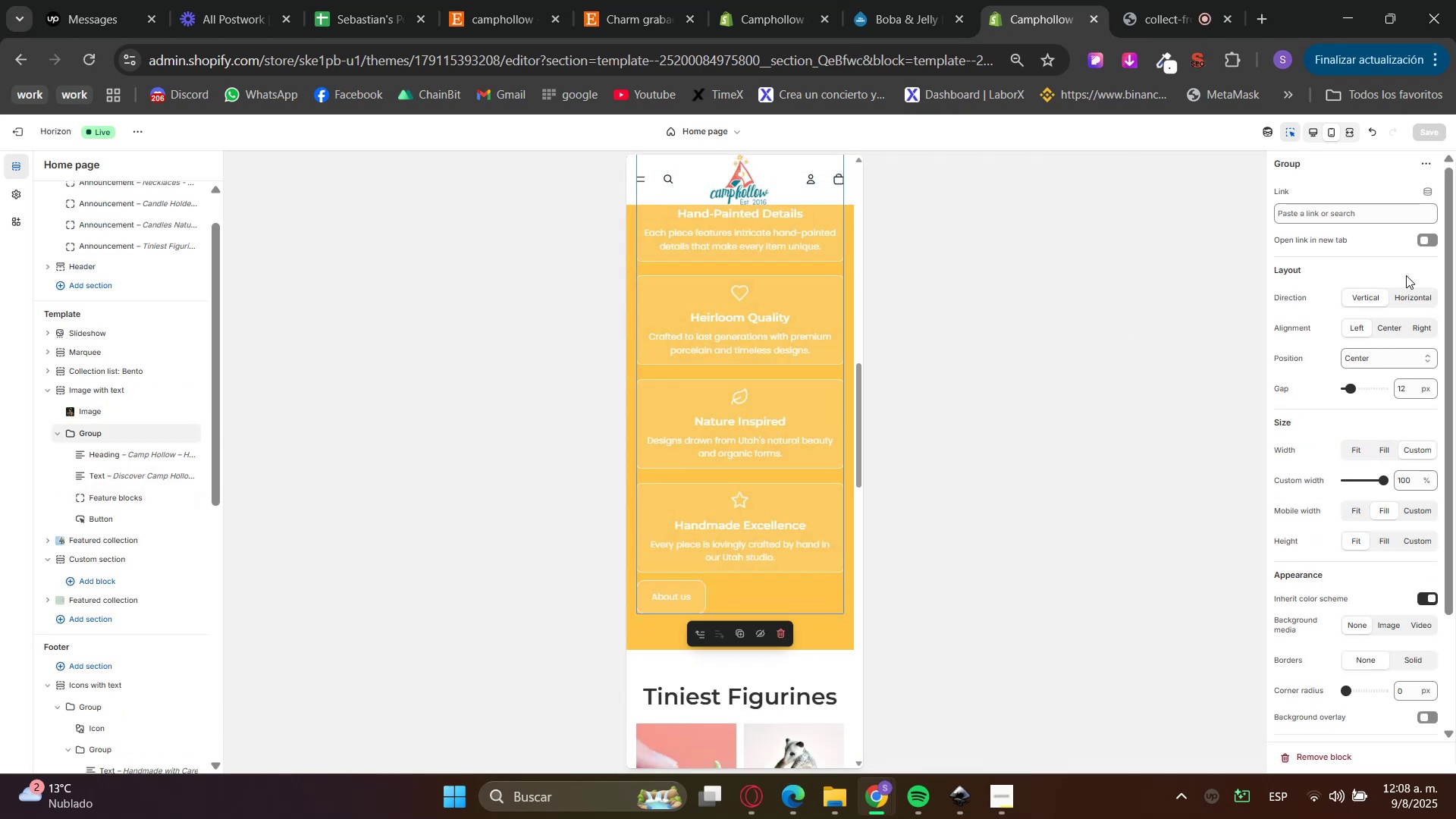 
left_click([1397, 326])
 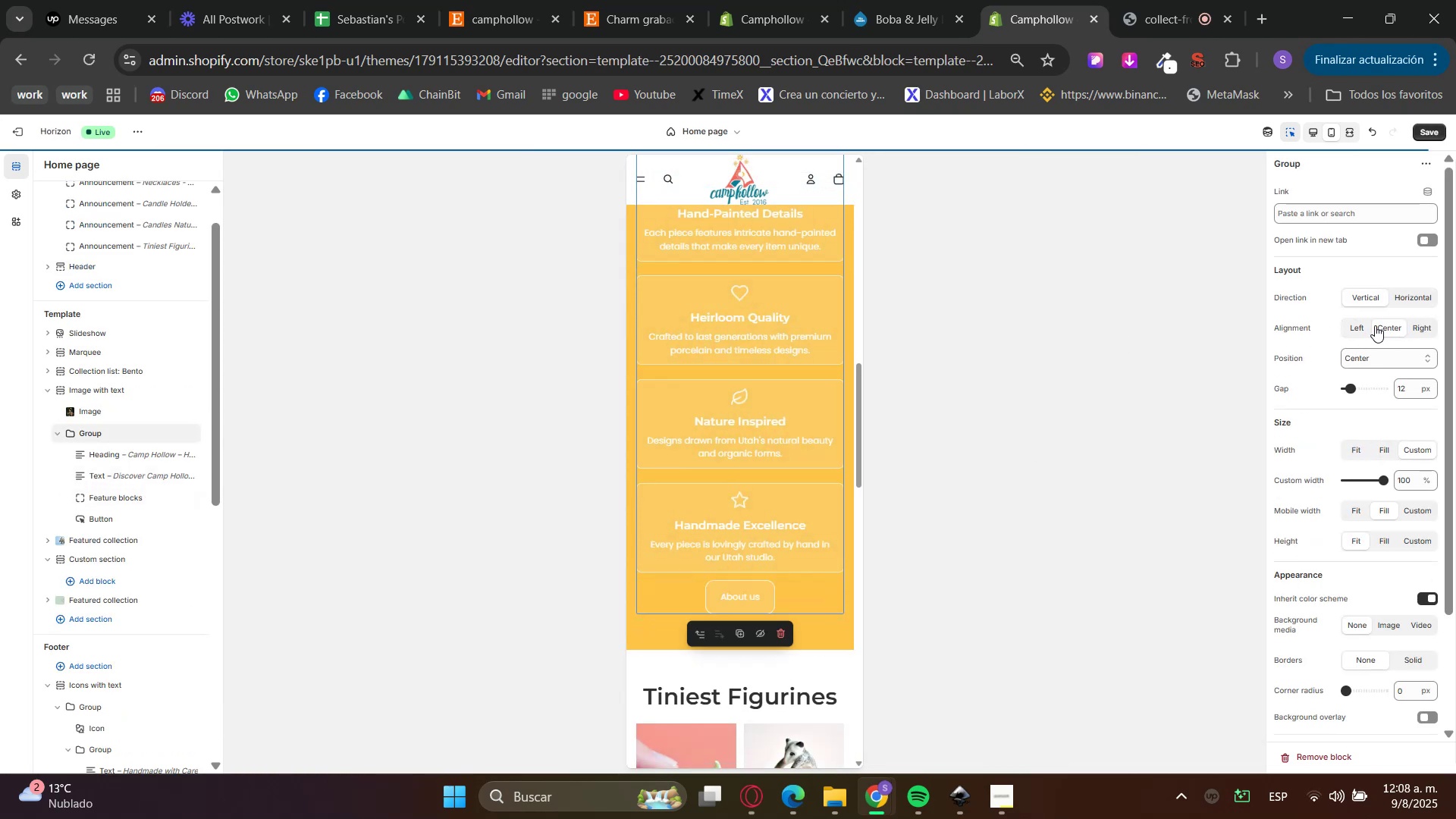 
double_click([1363, 322])
 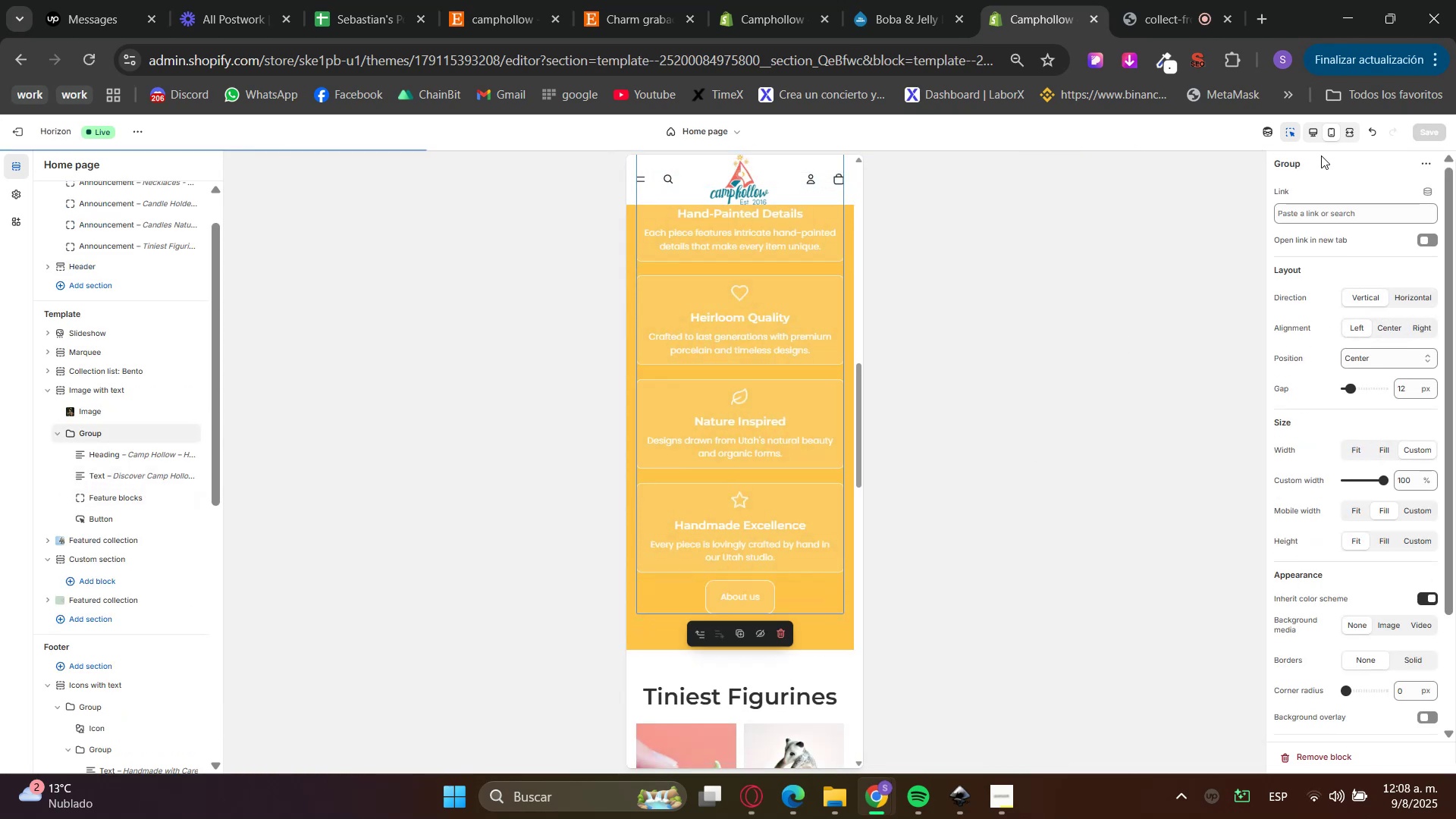 
left_click([1317, 136])
 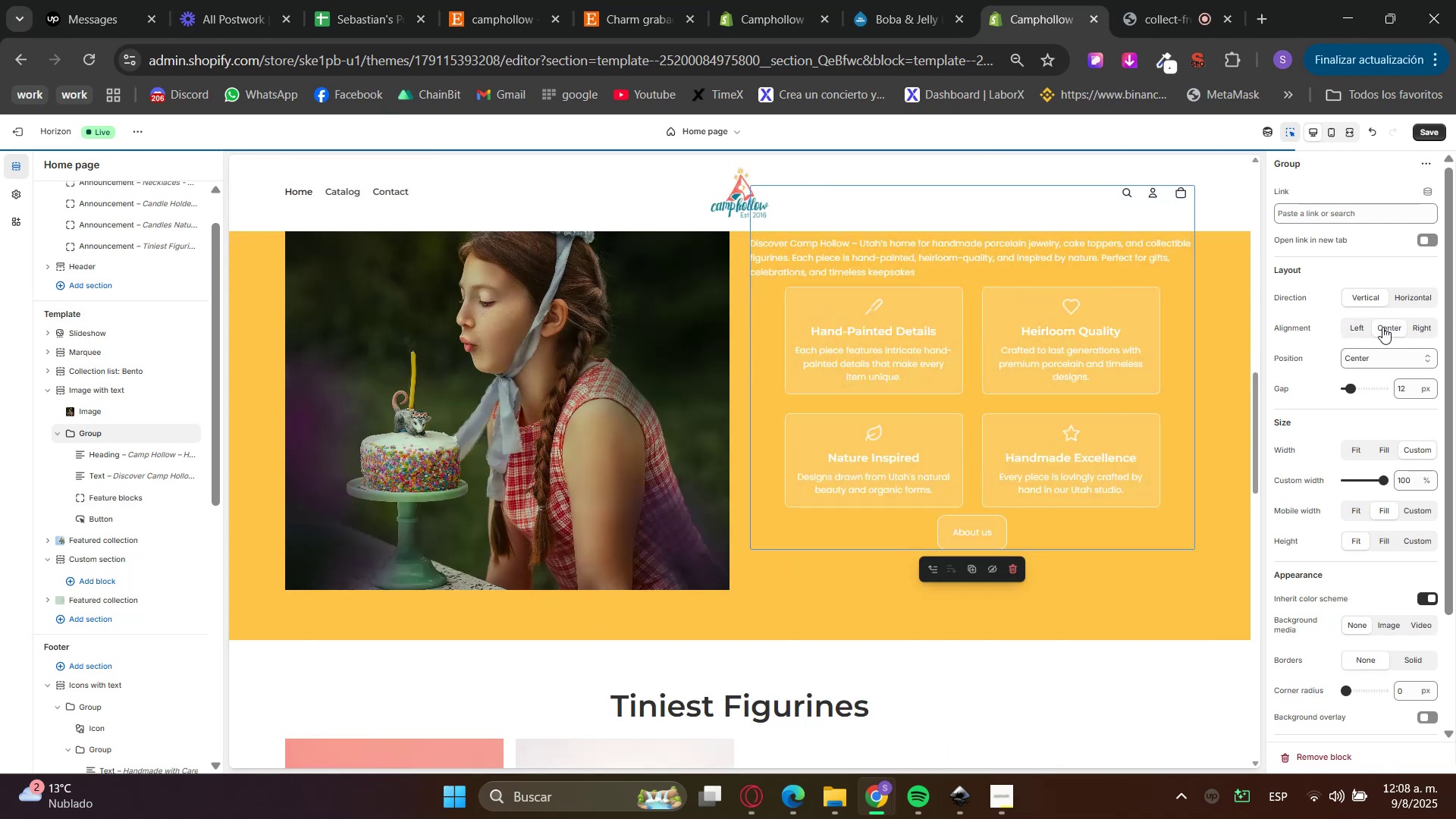 
left_click([1360, 328])
 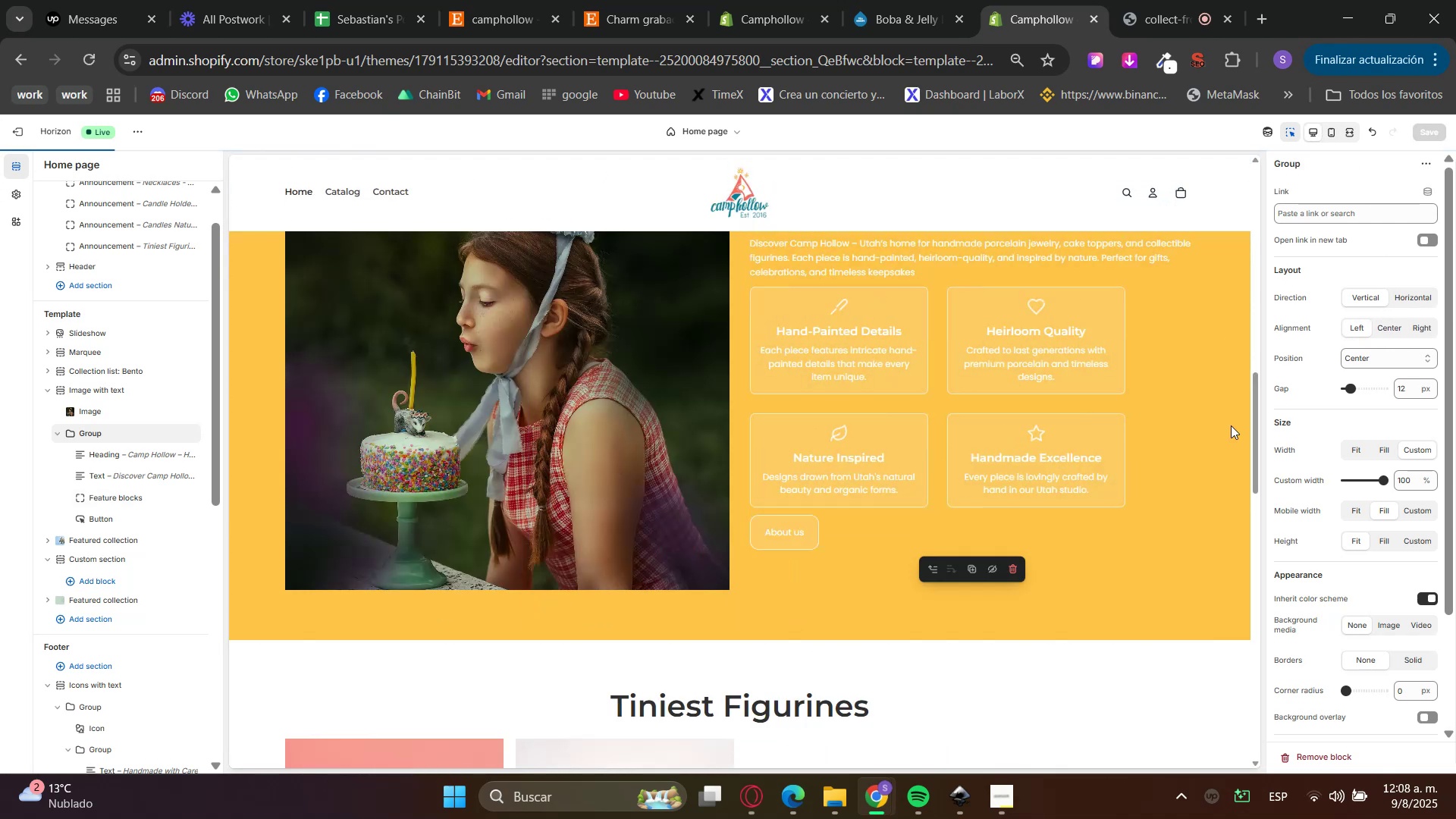 
scroll: coordinate [1168, 391], scroll_direction: up, amount: 2.0
 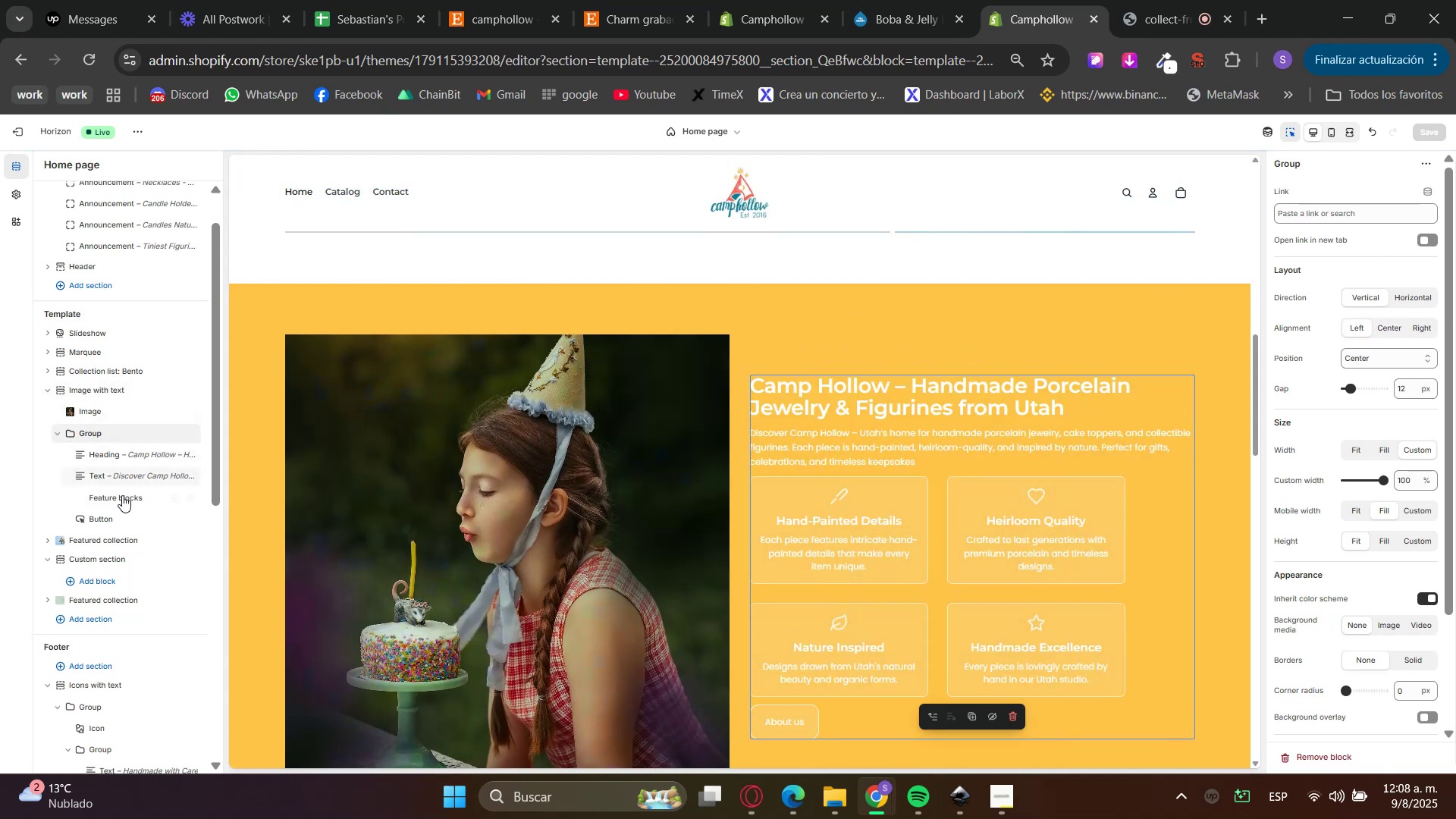 
left_click([121, 495])
 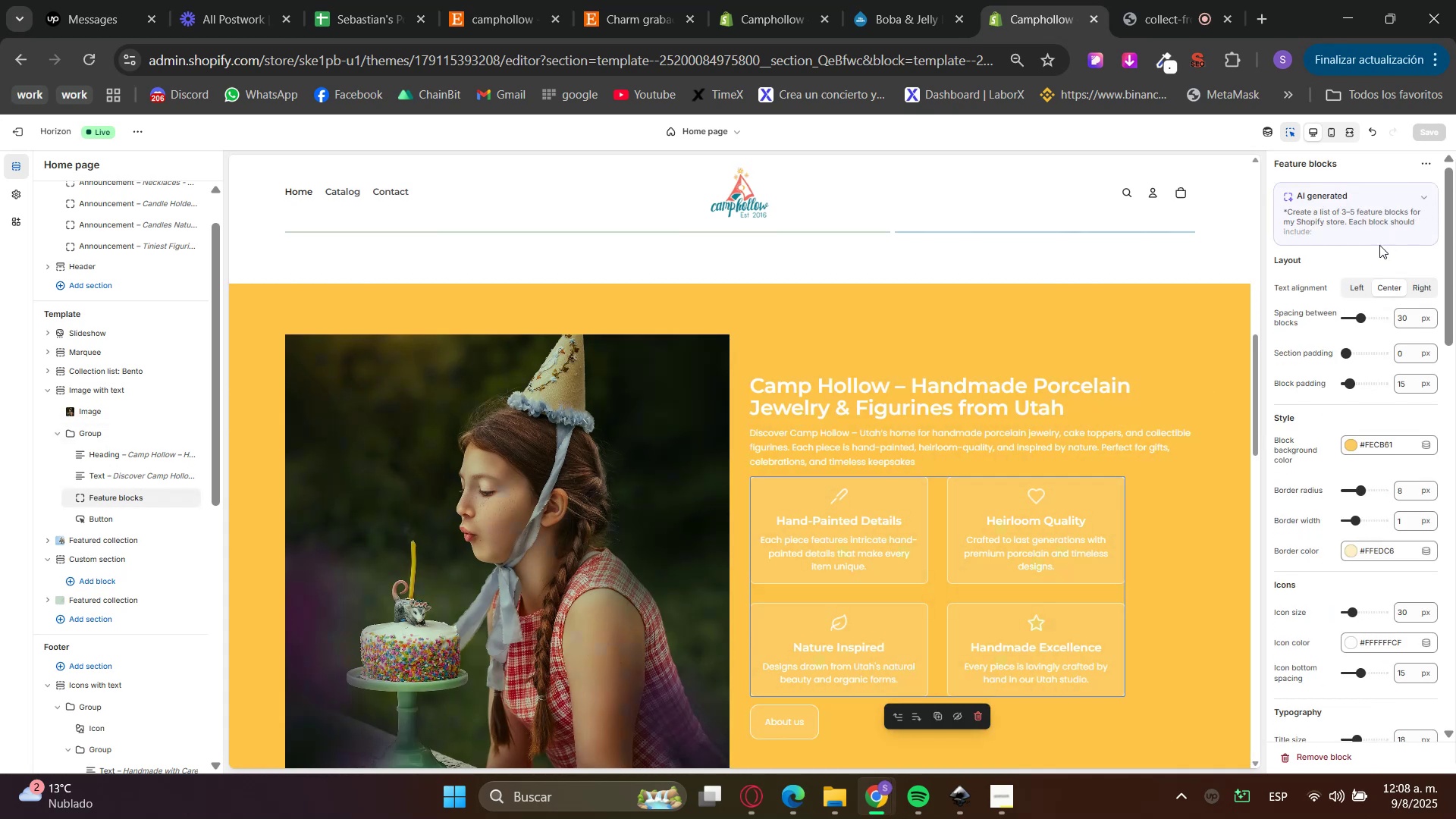 
double_click([1426, 196])
 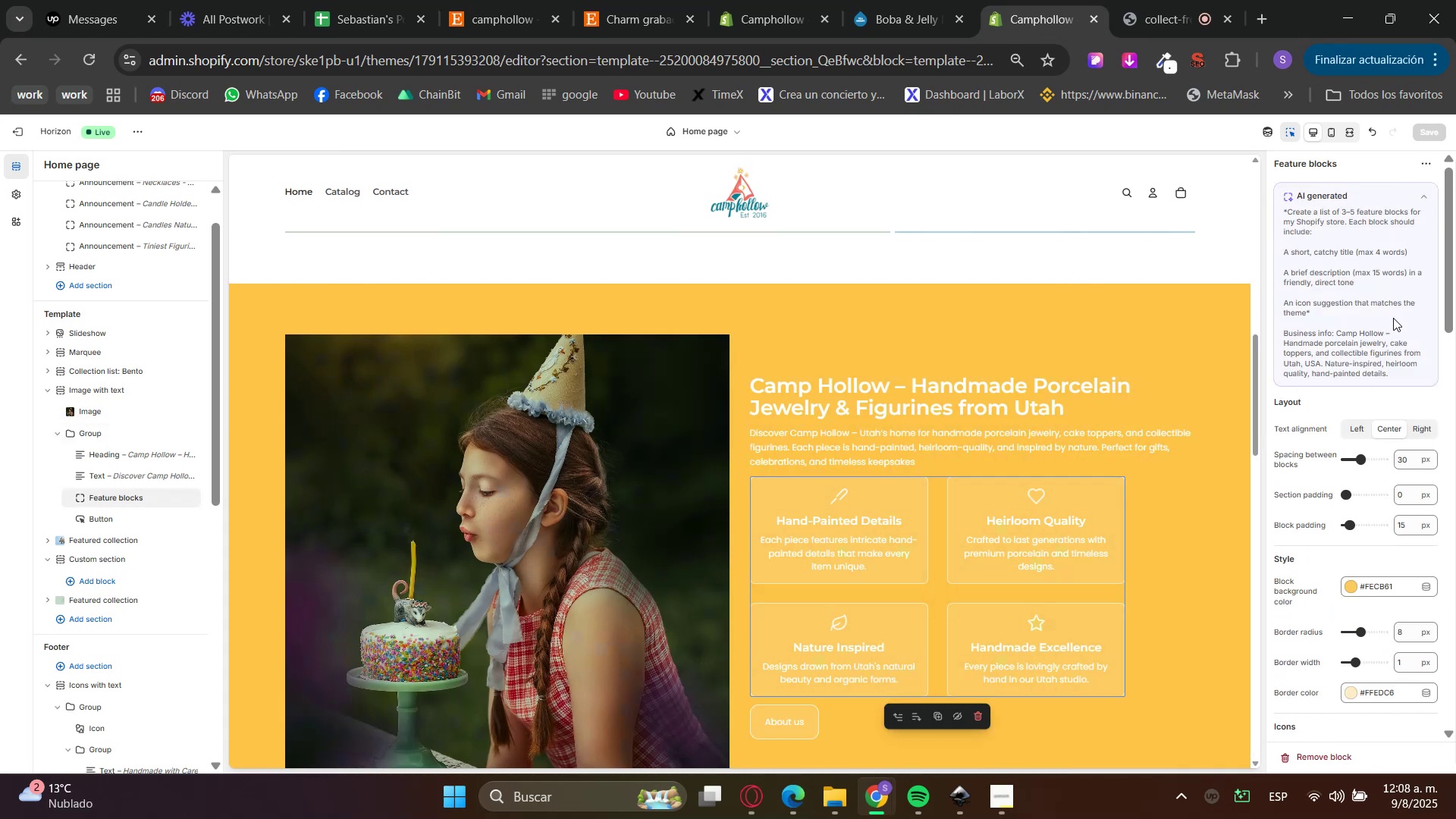 
scroll: coordinate [1097, 469], scroll_direction: down, amount: 1.0
 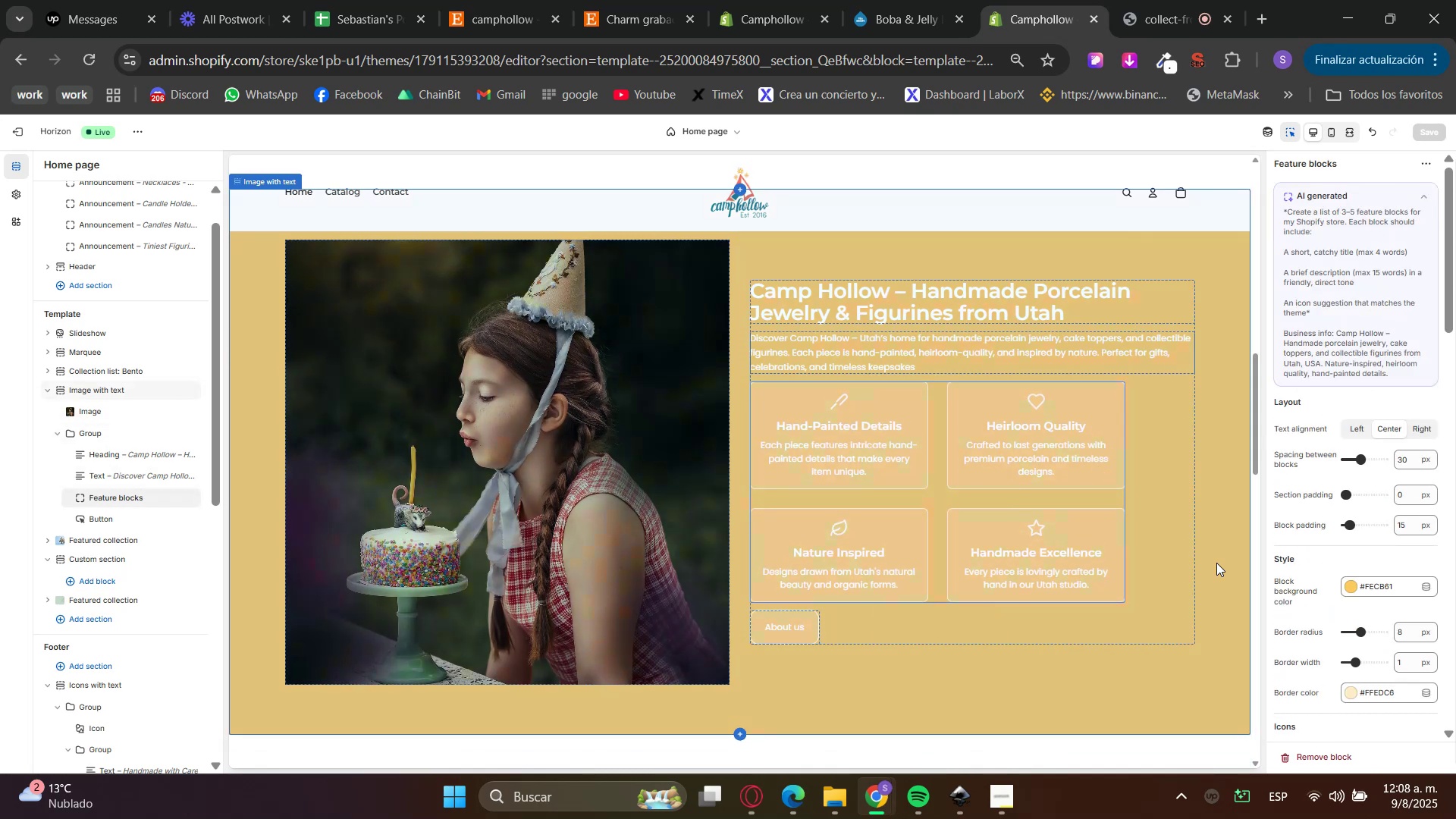 
left_click([1220, 554])
 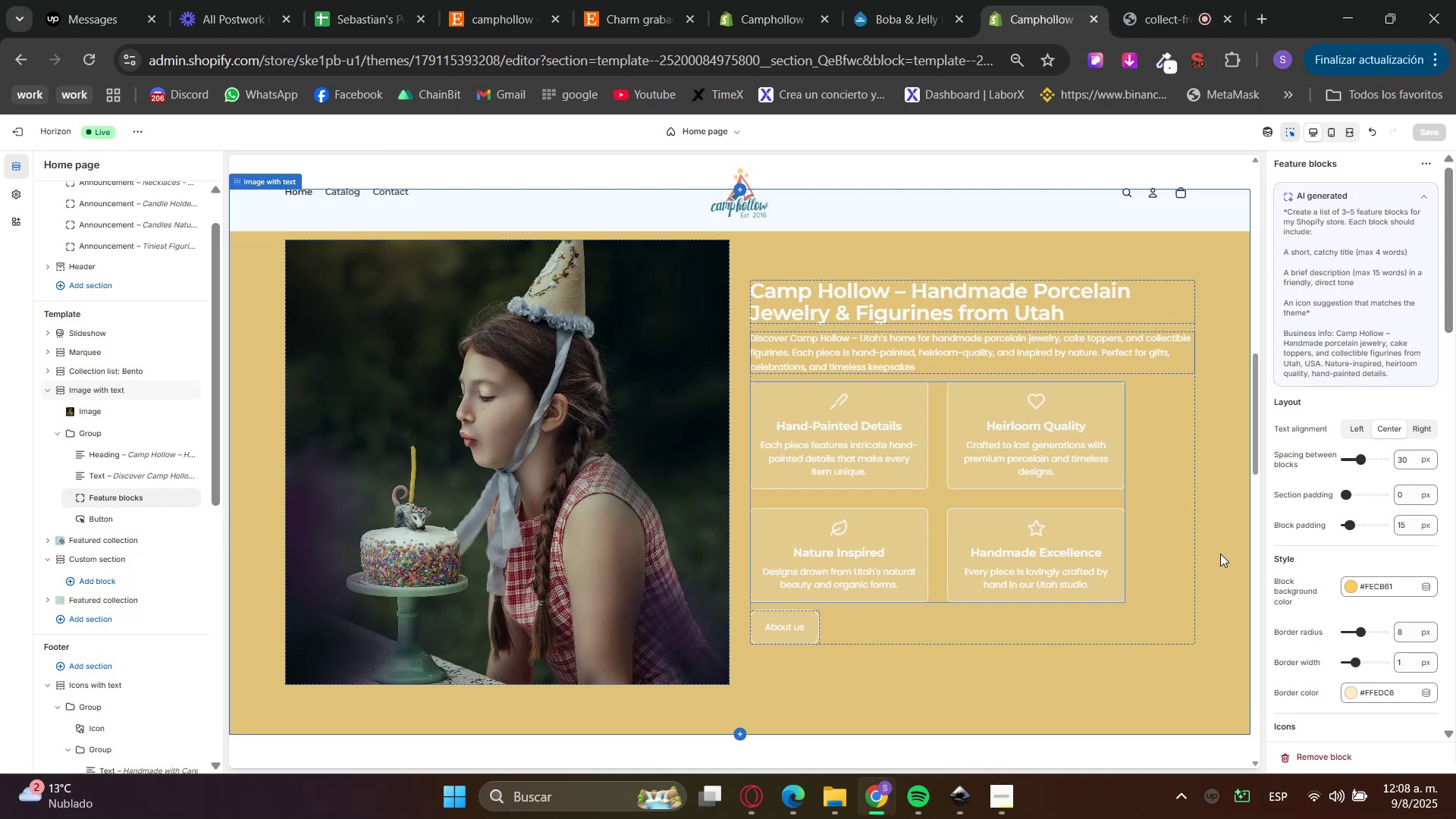 
scroll: coordinate [1219, 554], scroll_direction: down, amount: 4.0
 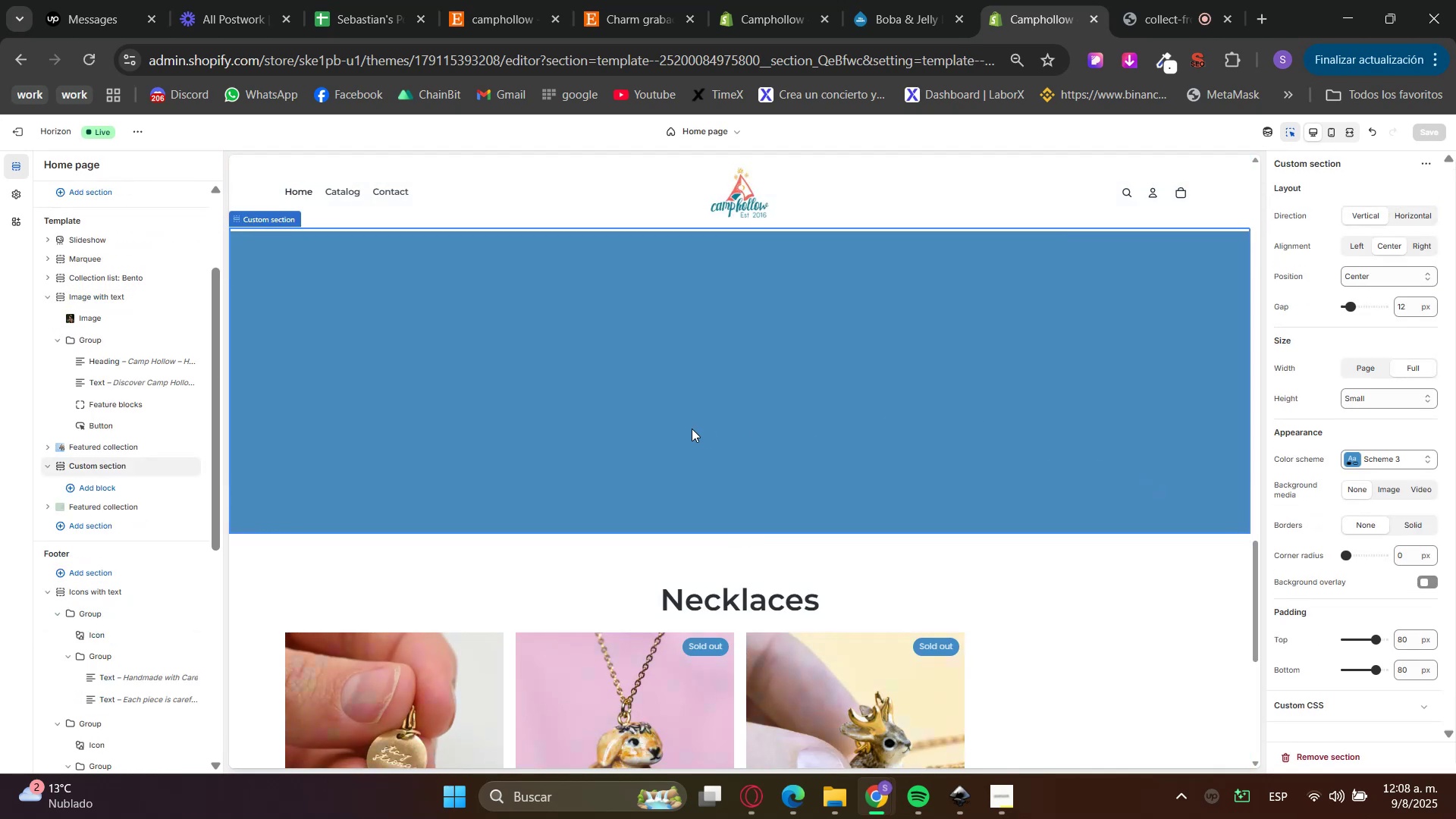 
scroll: coordinate [665, 406], scroll_direction: up, amount: 1.0
 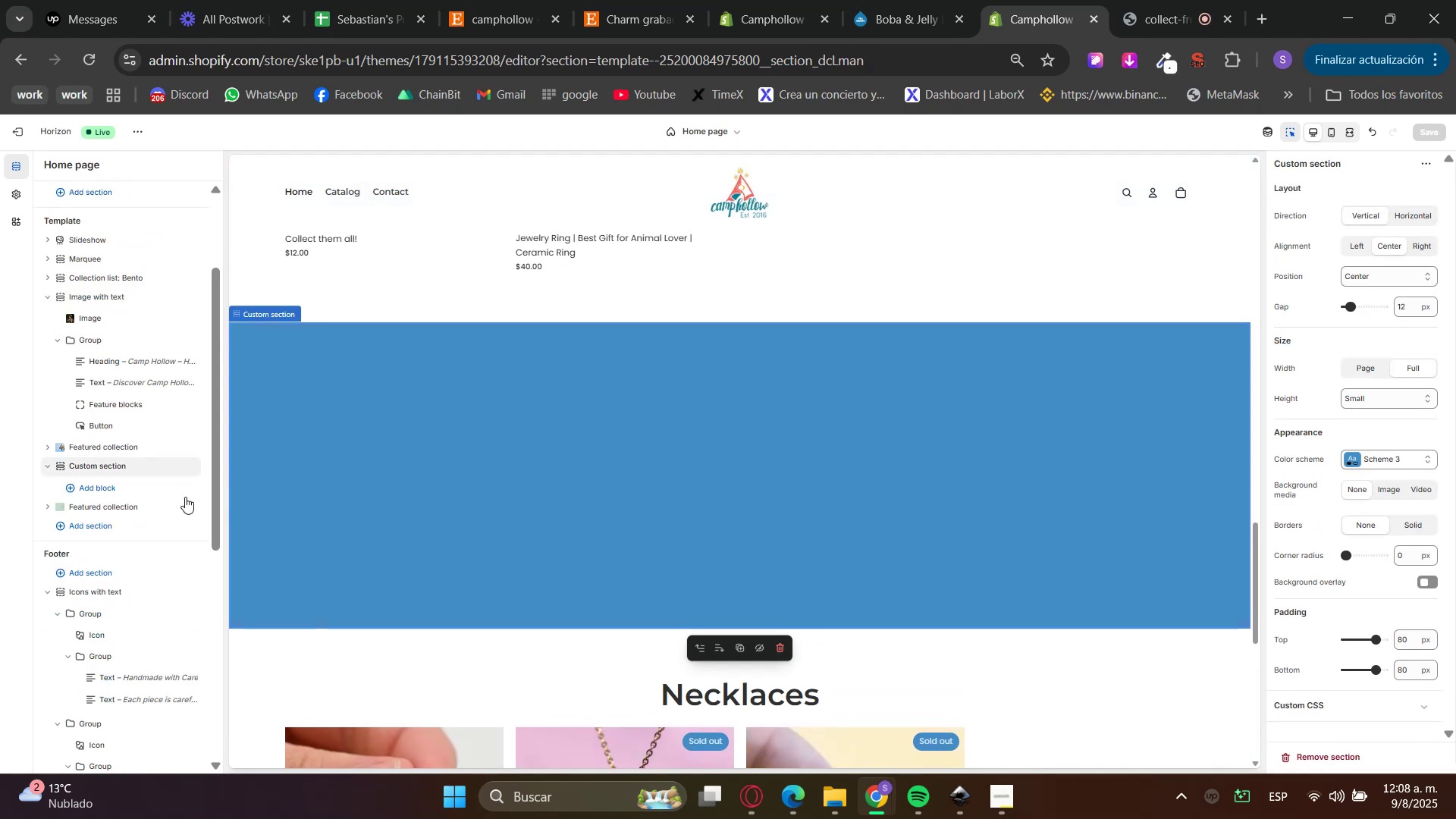 
left_click([132, 482])
 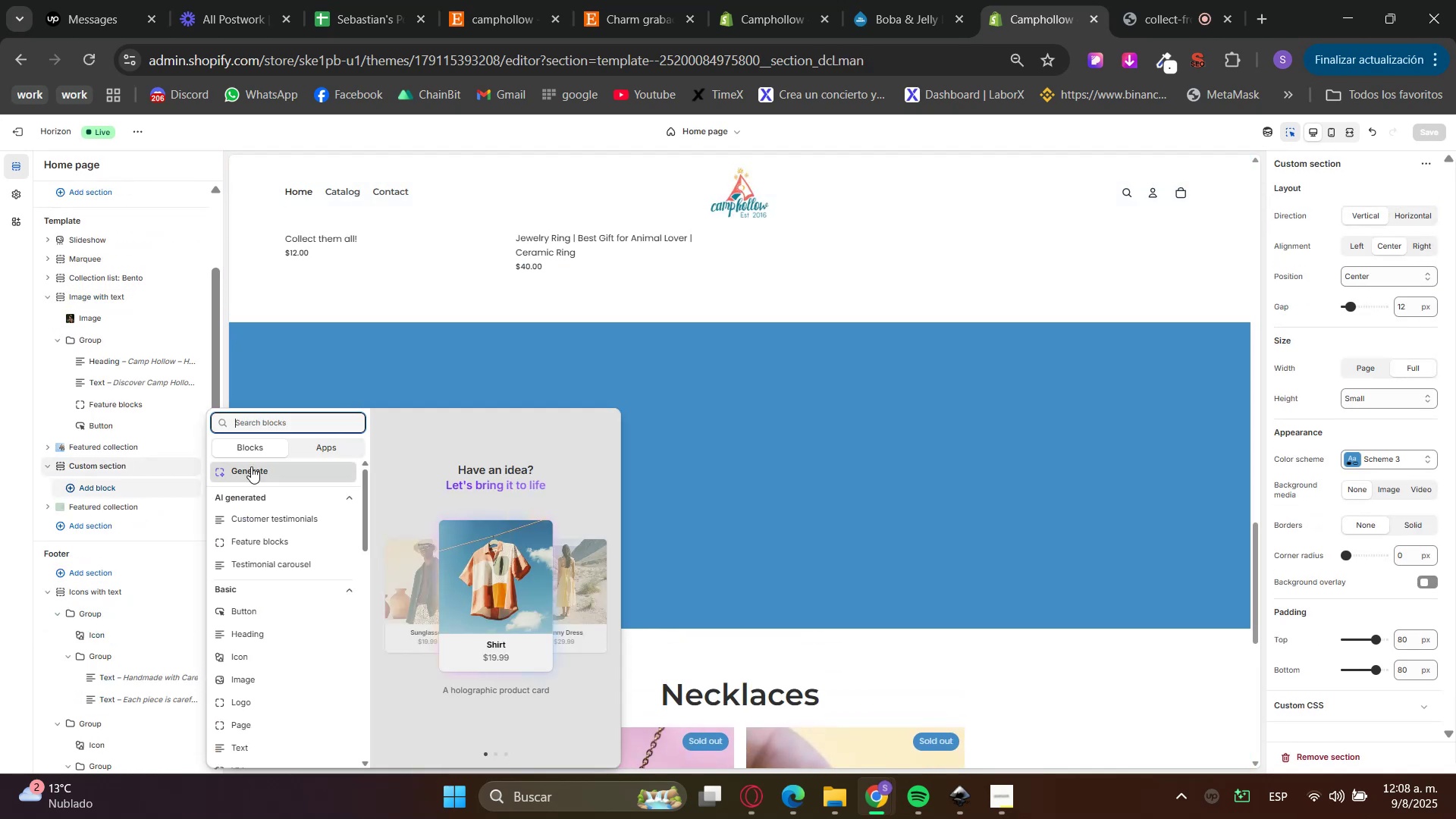 
left_click([275, 467])
 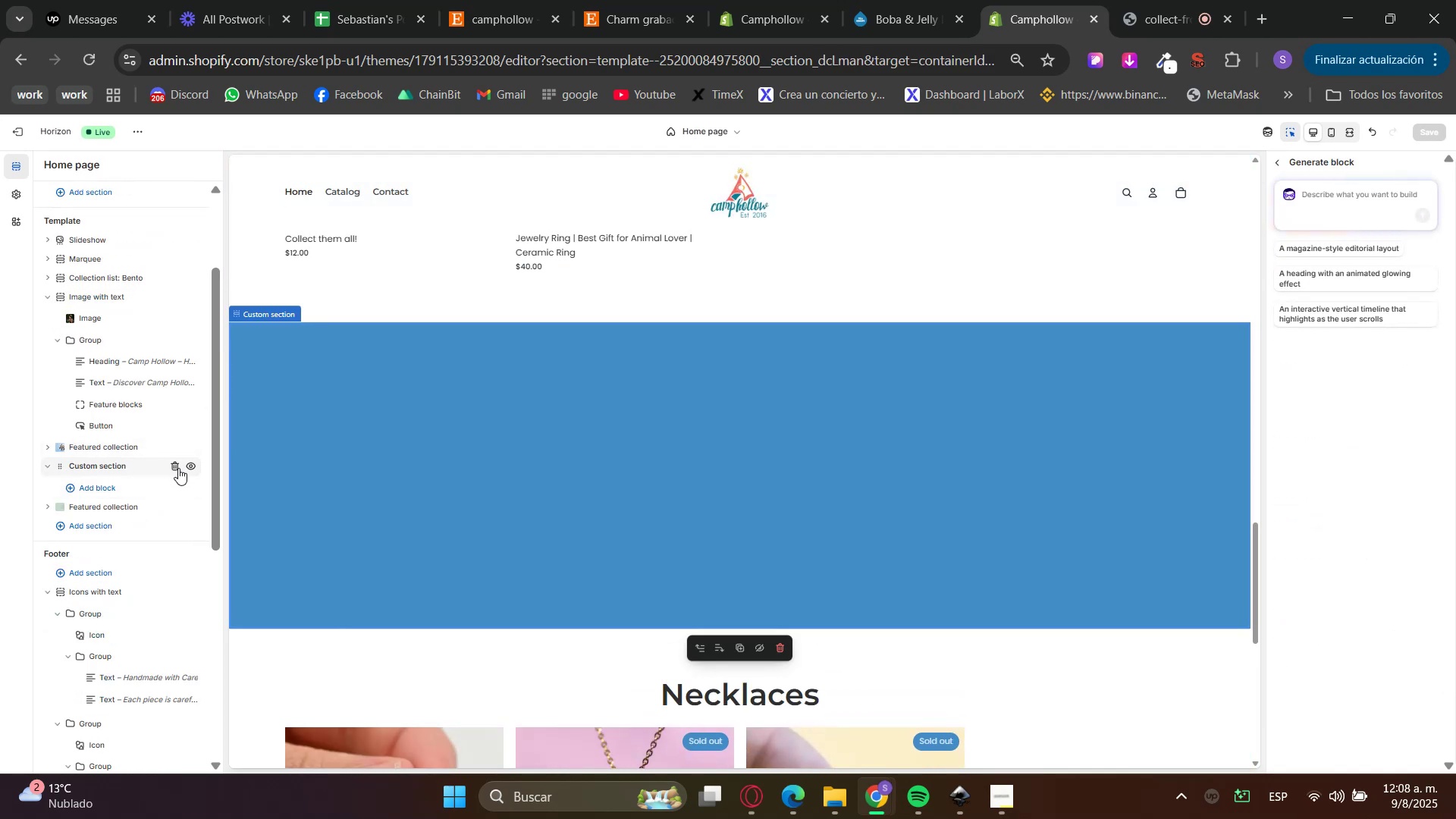 
double_click([177, 469])
 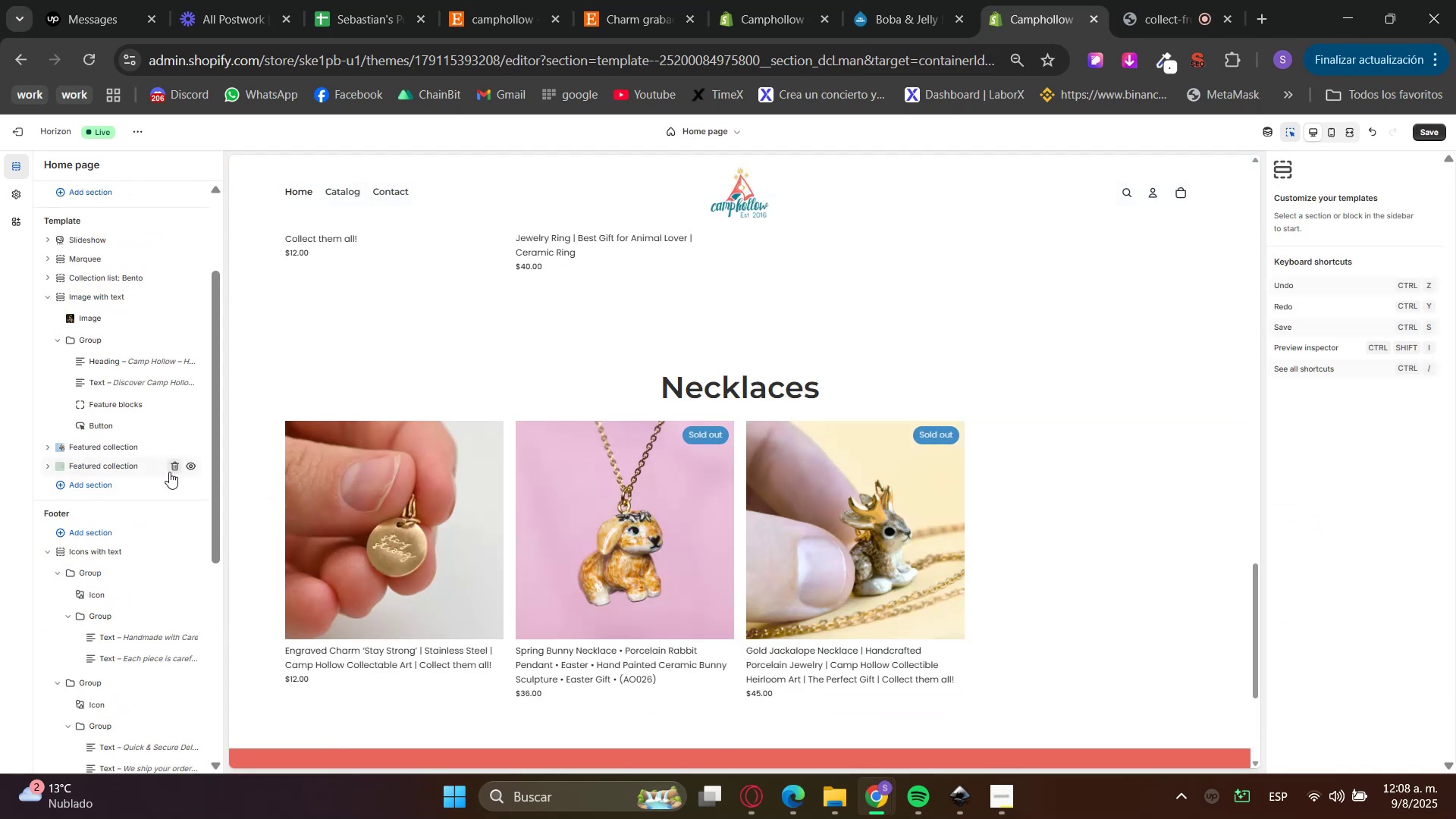 
left_click([133, 467])
 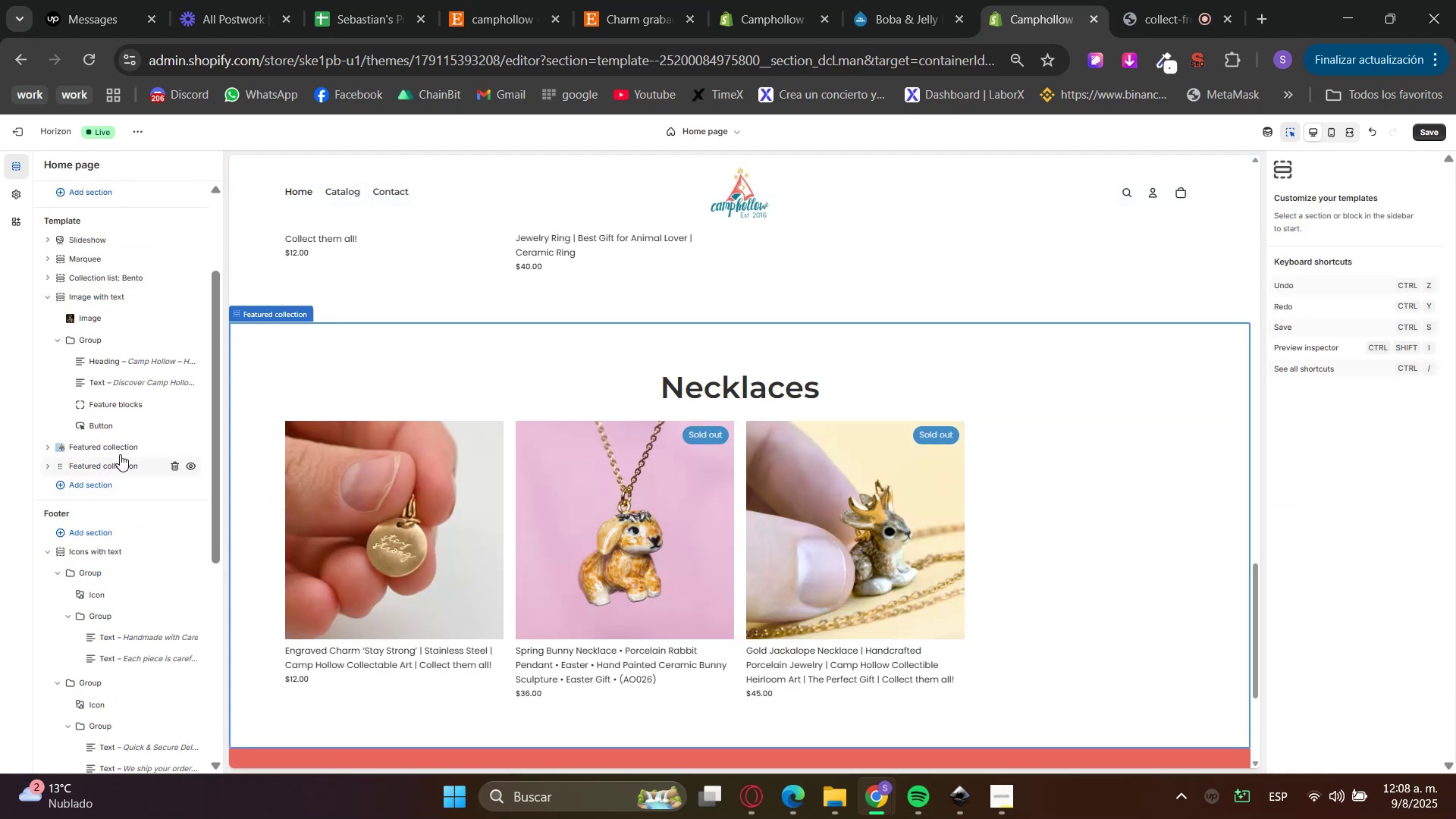 
left_click([116, 447])
 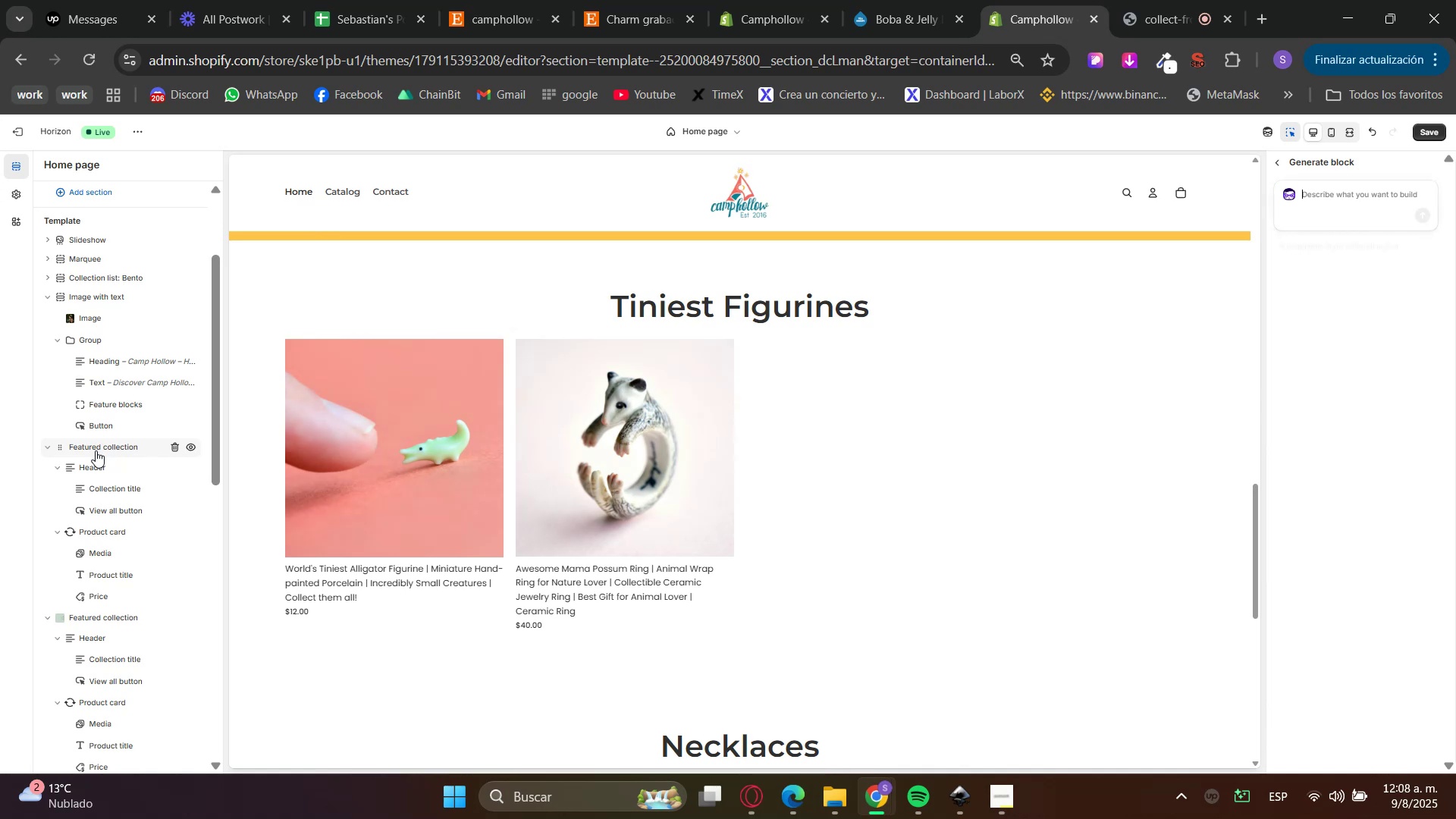 
left_click([0, 513])
 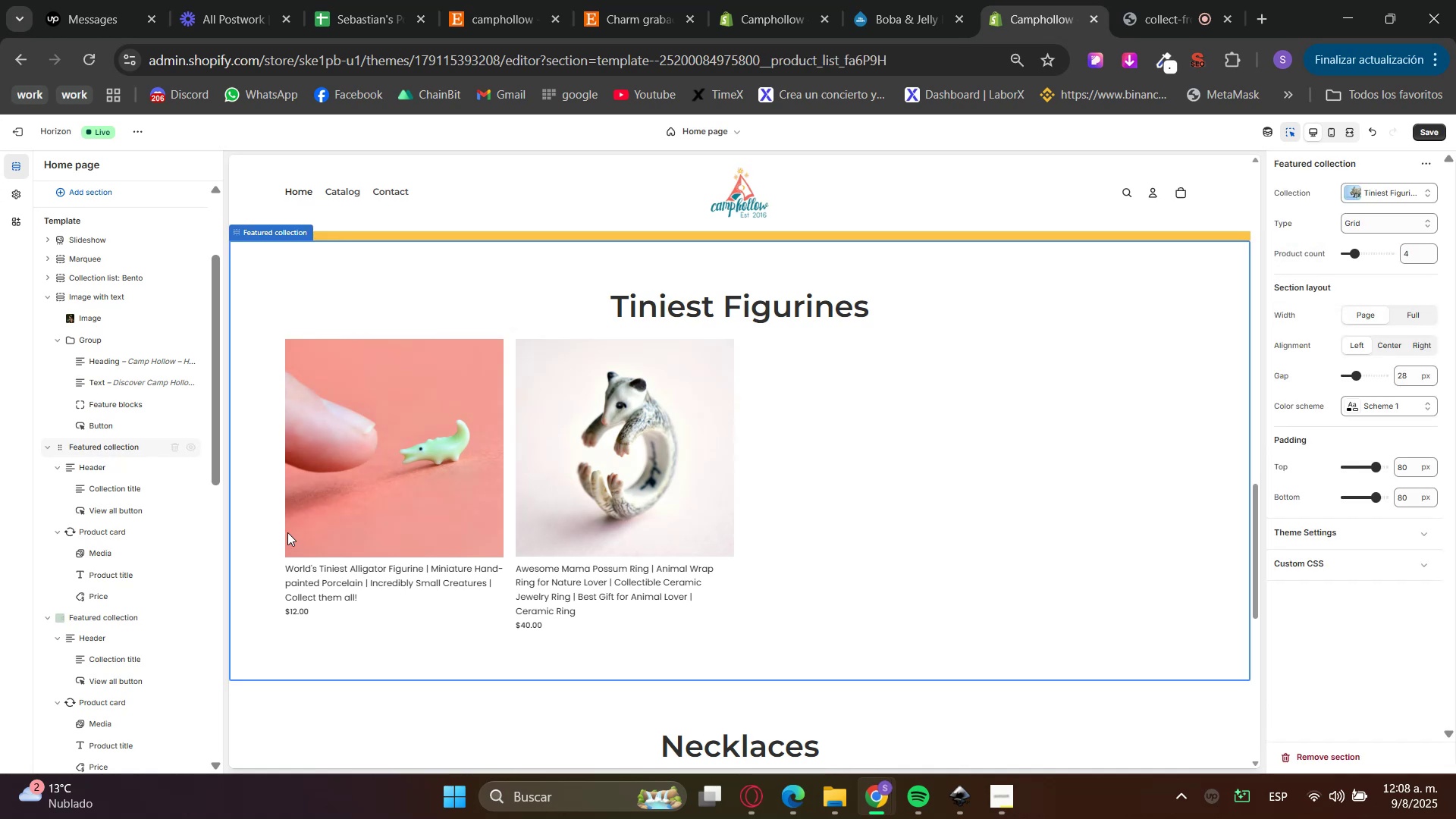 
scroll: coordinate [899, 601], scroll_direction: down, amount: 3.0
 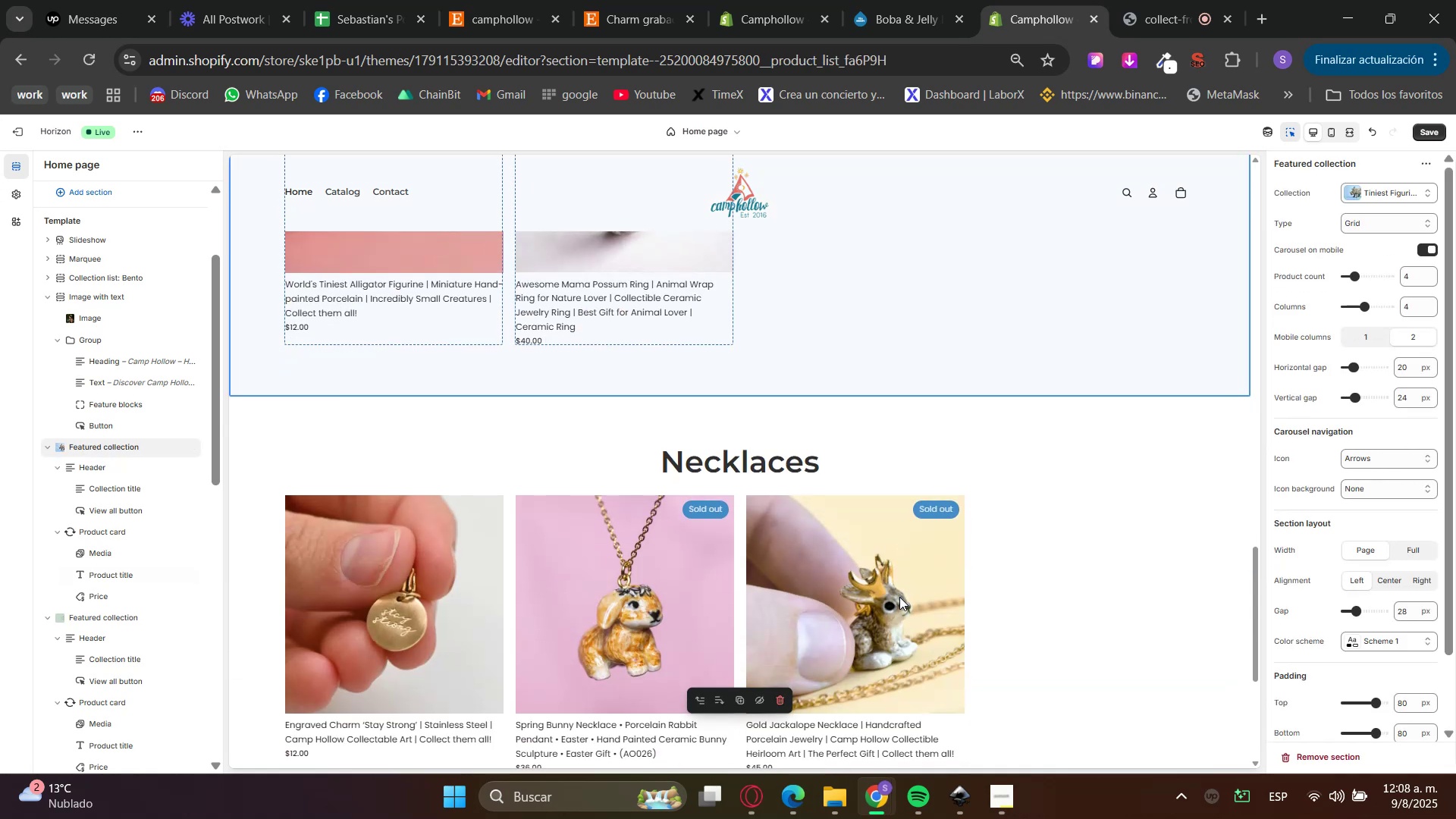 
key(Control+Z)
 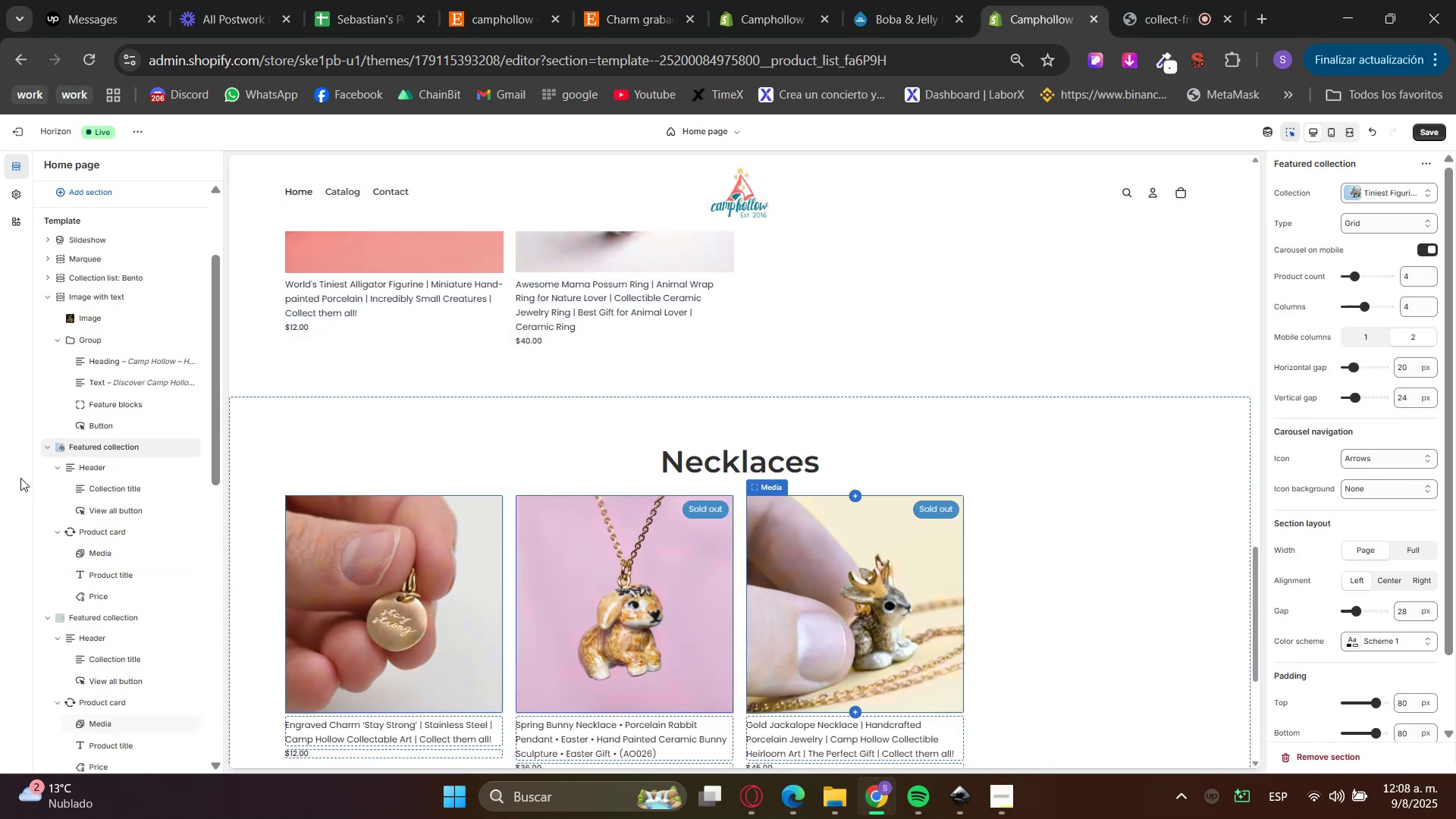 
left_click([14, 472])
 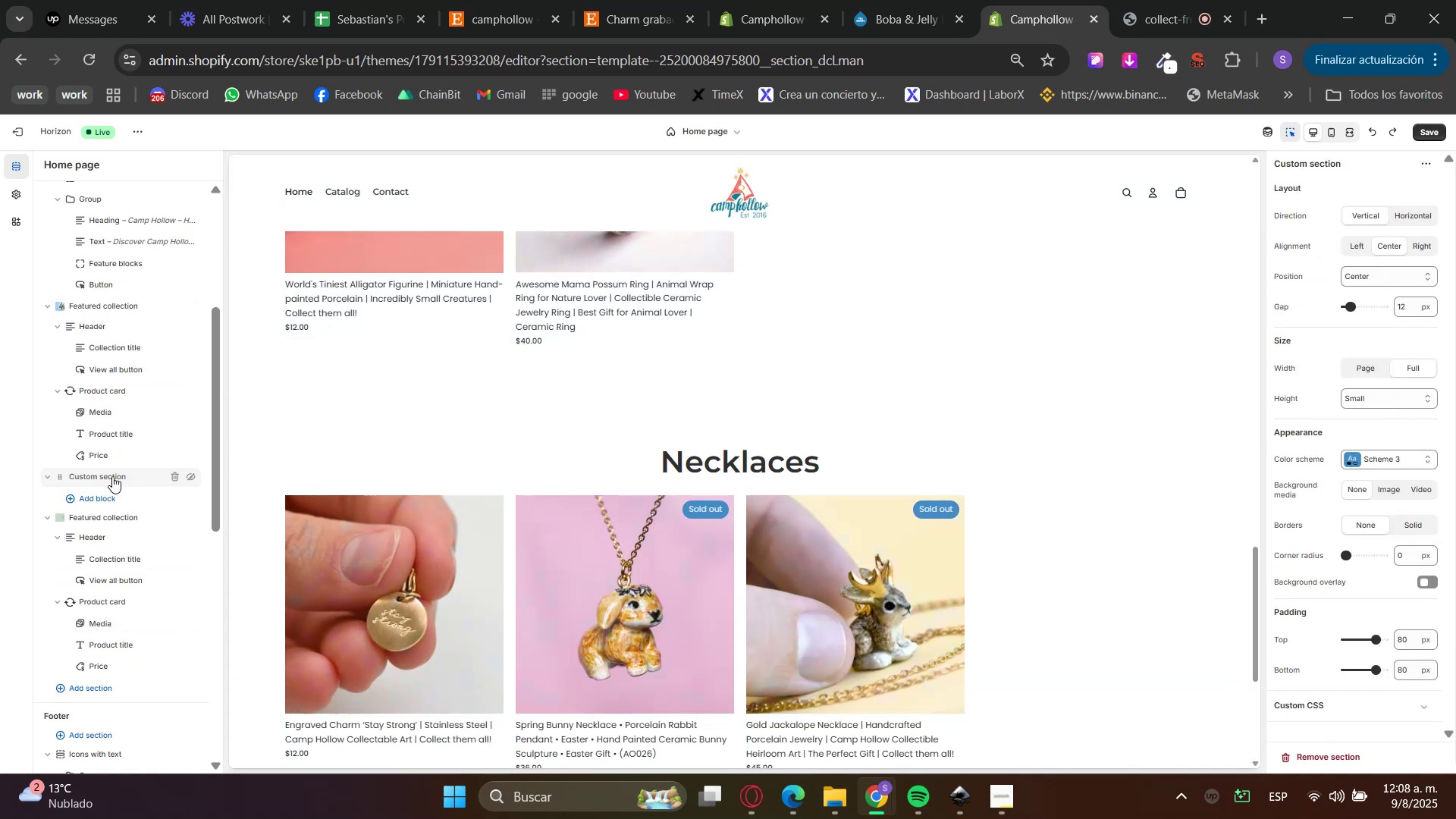 
left_click([191, 479])
 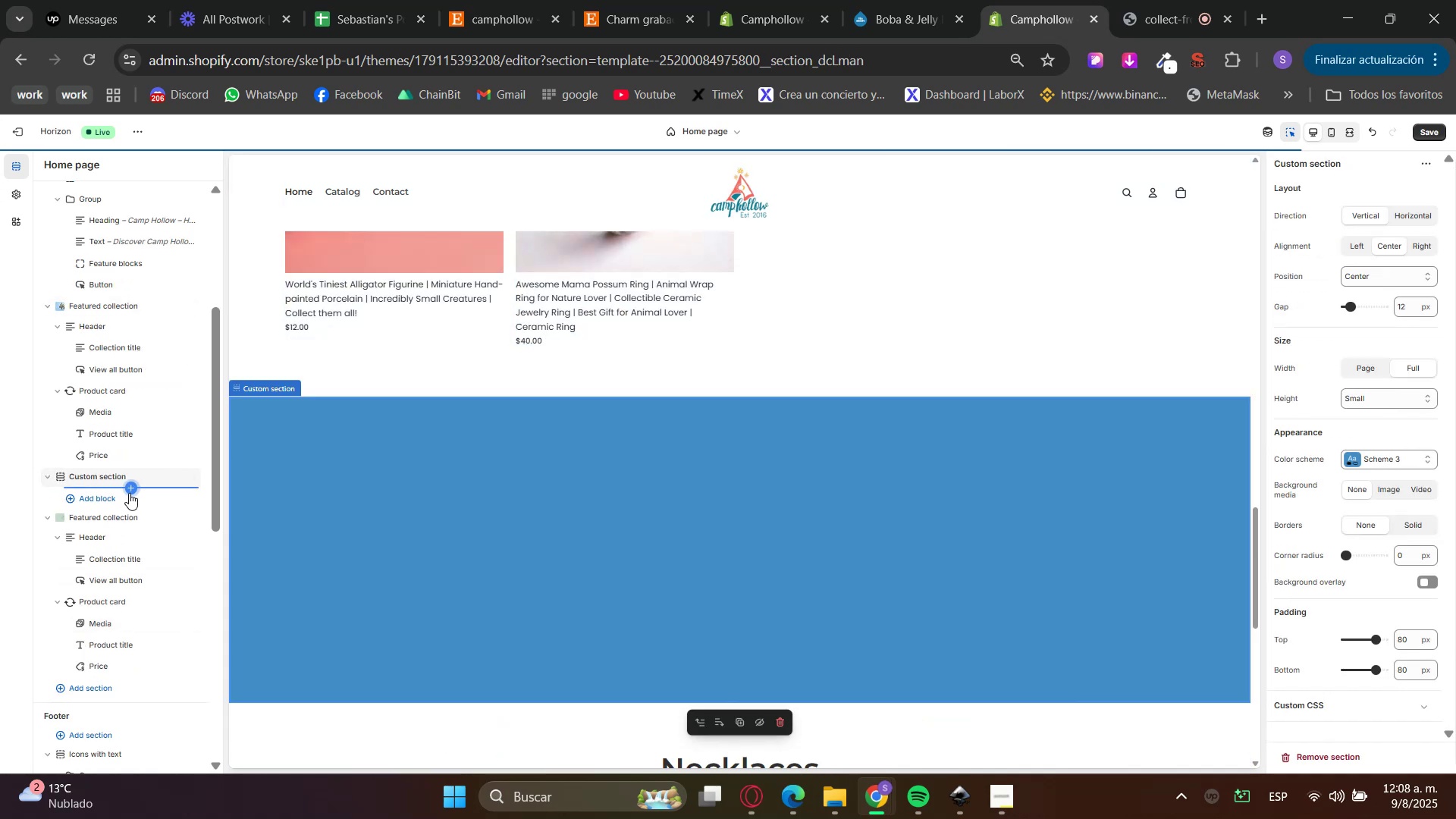 
left_click([128, 491])
 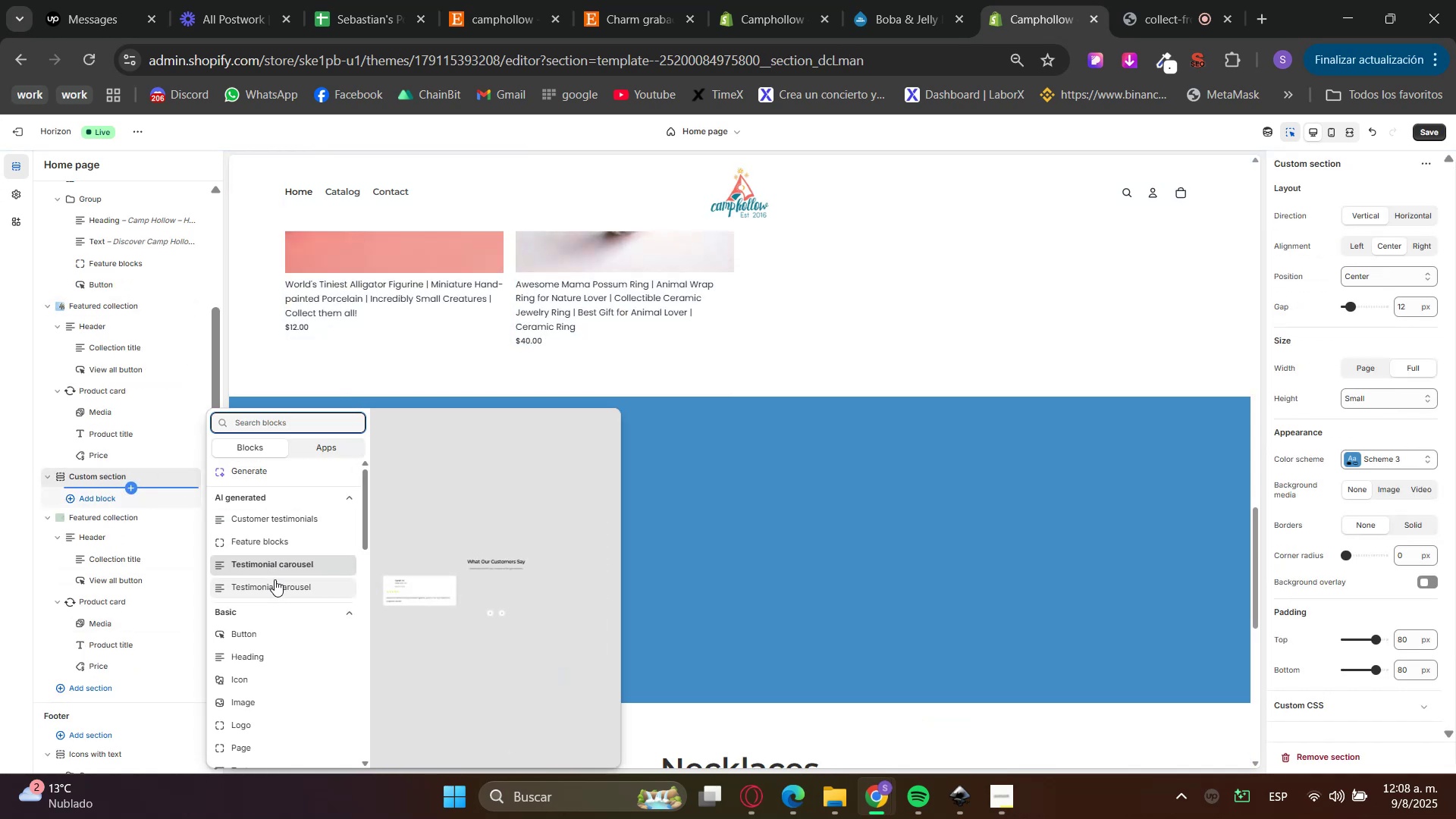 
left_click([248, 524])
 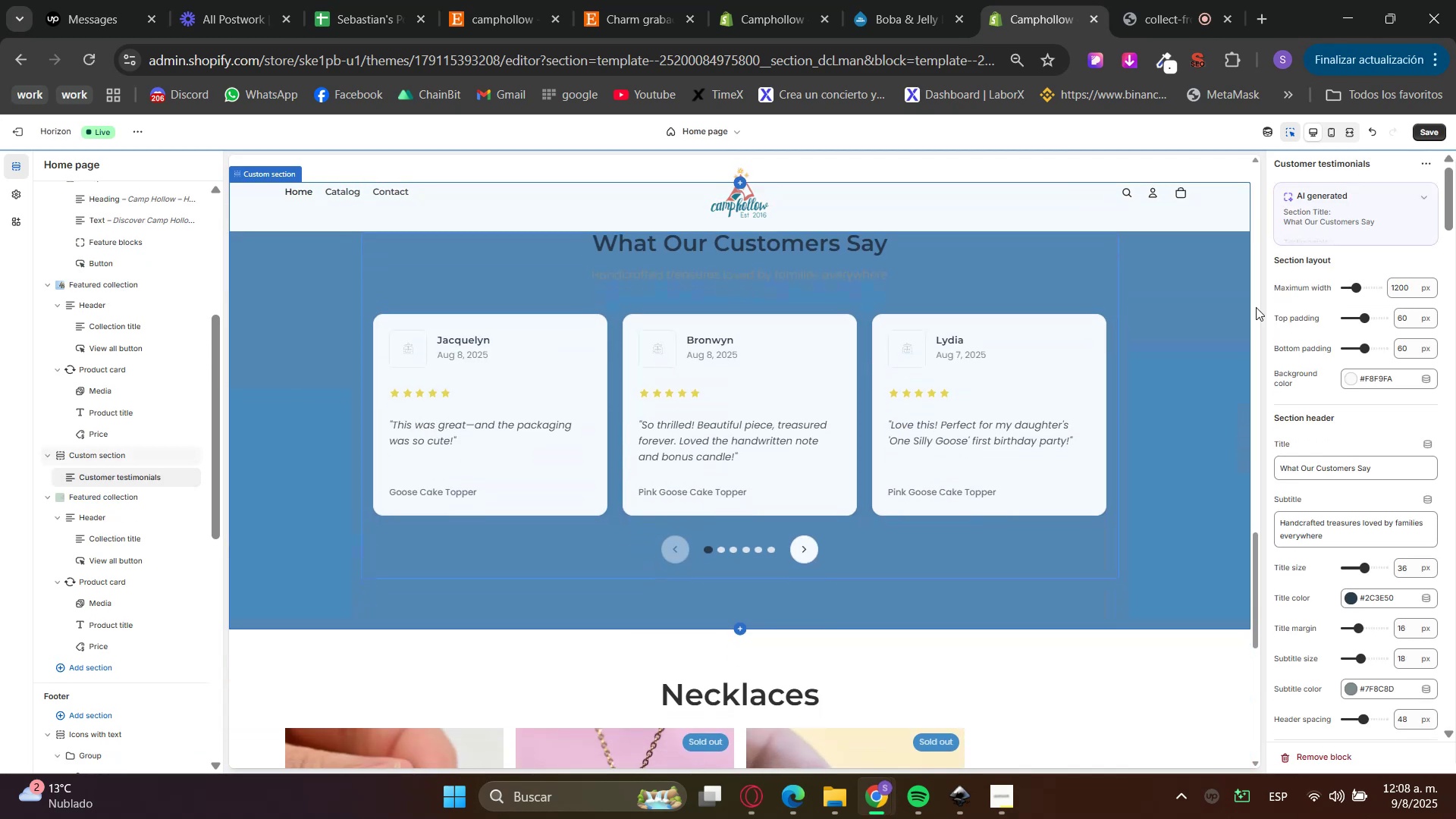 
left_click([1329, 130])
 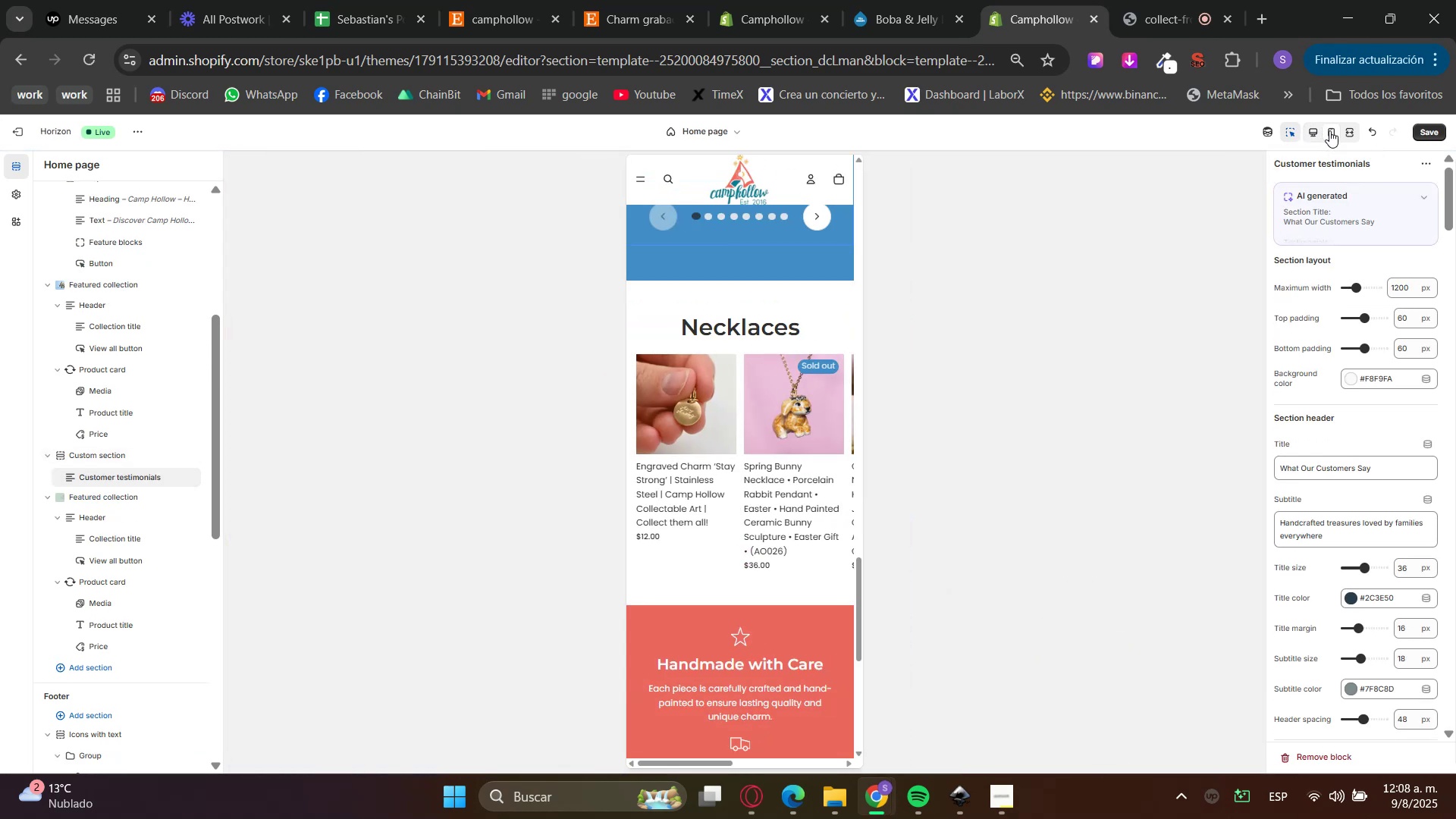 
scroll: coordinate [843, 504], scroll_direction: up, amount: 4.0
 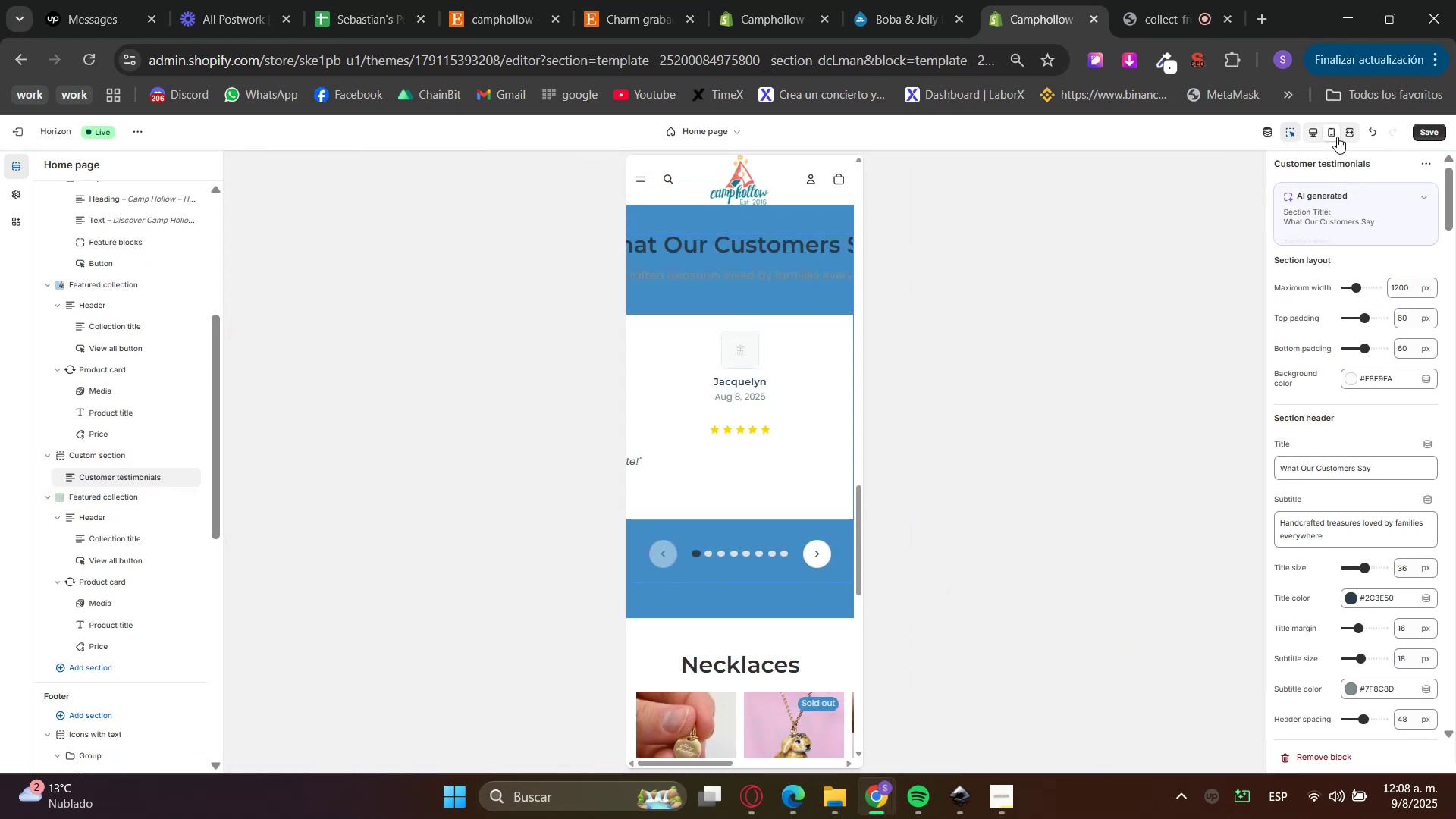 
left_click([1306, 132])
 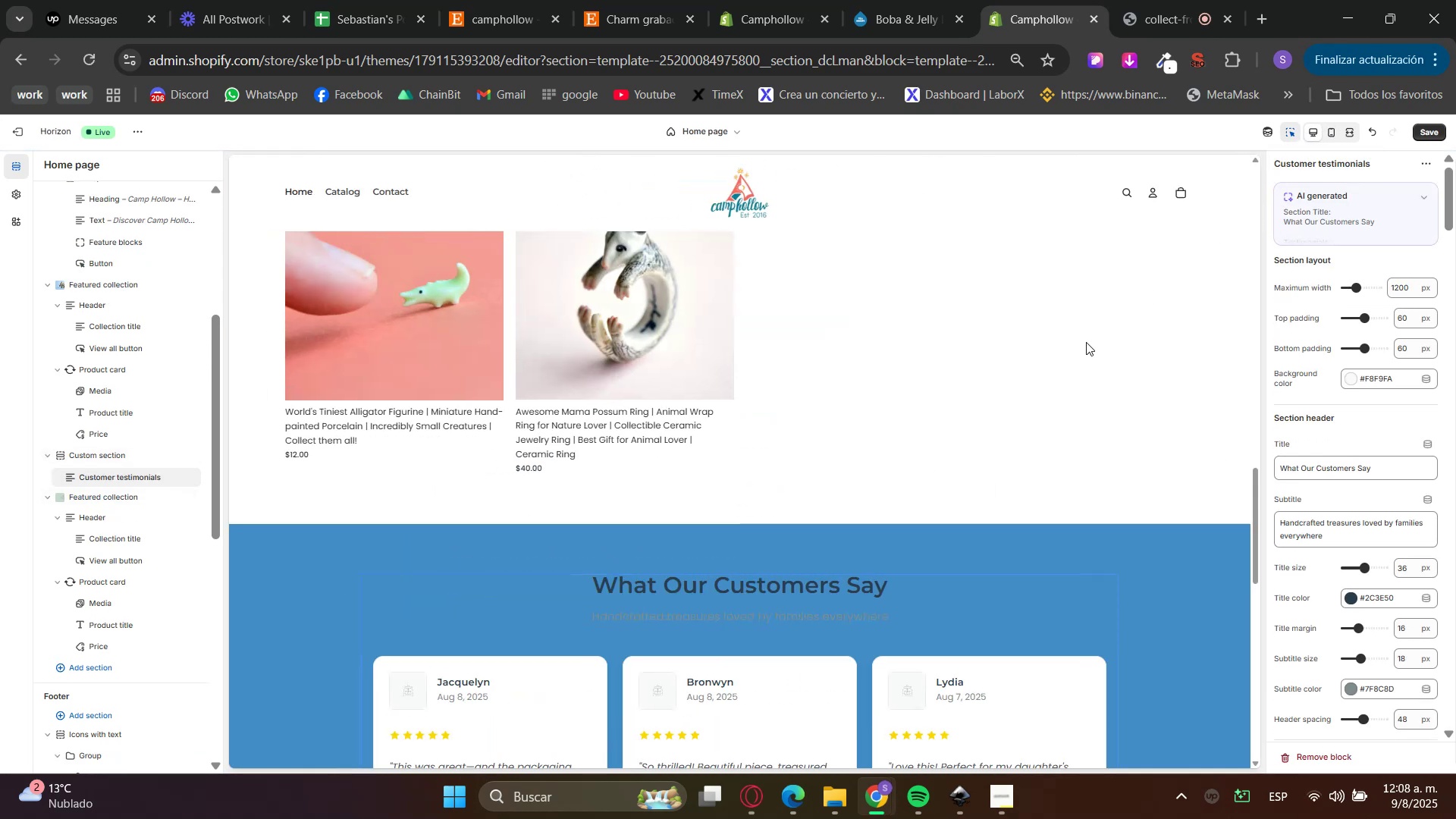 
scroll: coordinate [436, 529], scroll_direction: down, amount: 6.0
 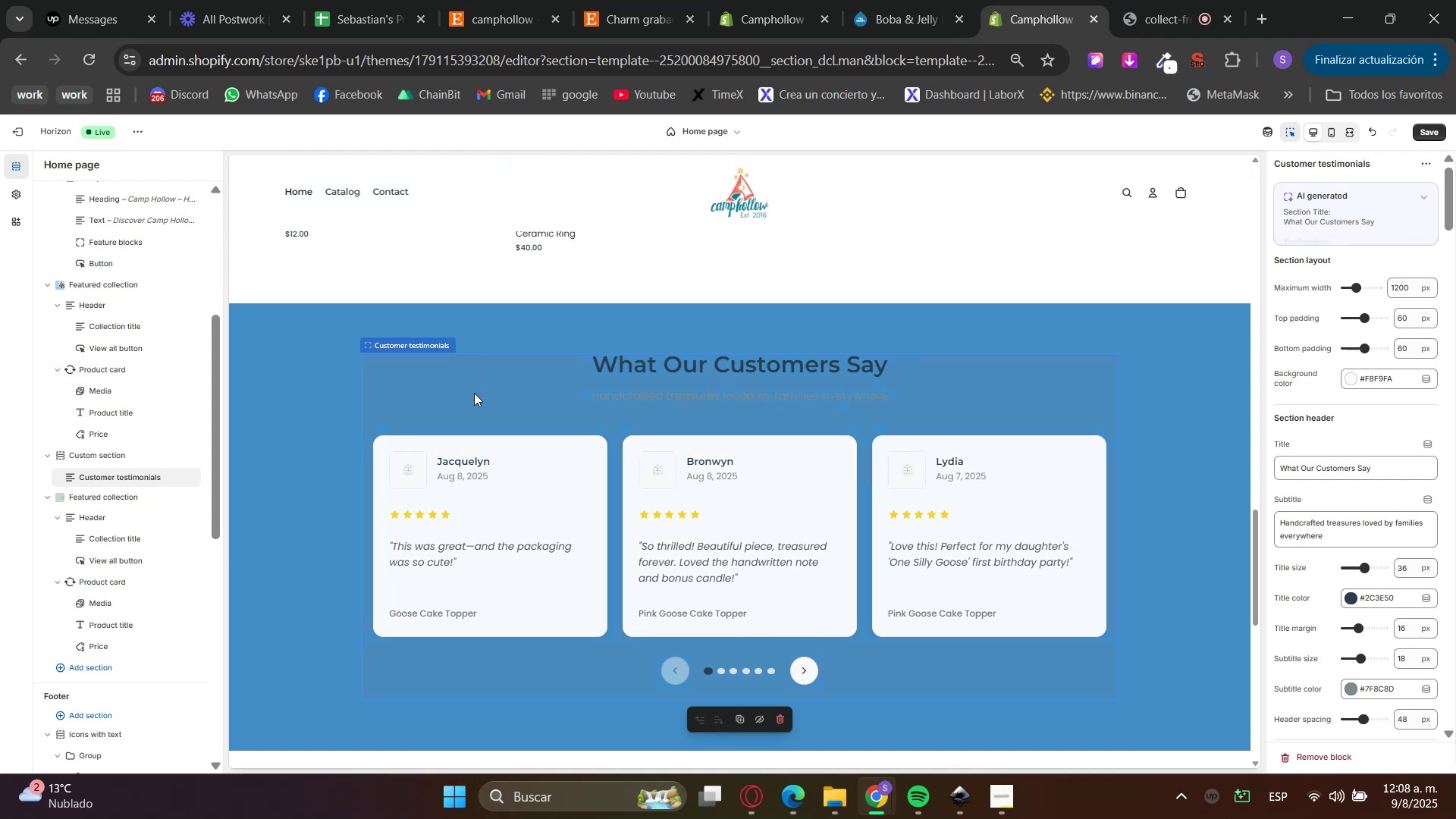 
right_click([474, 393])
 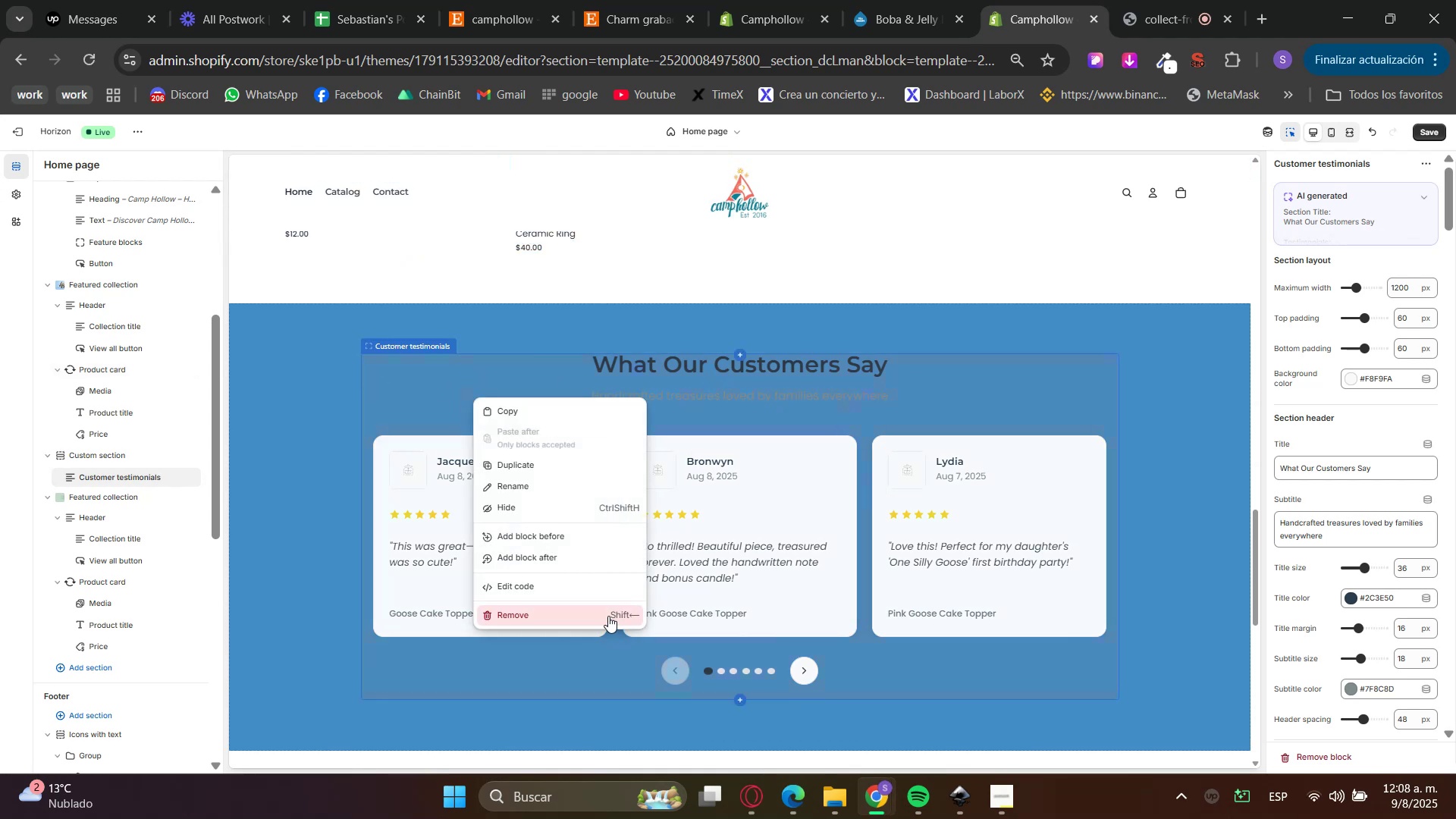 
left_click([589, 614])
 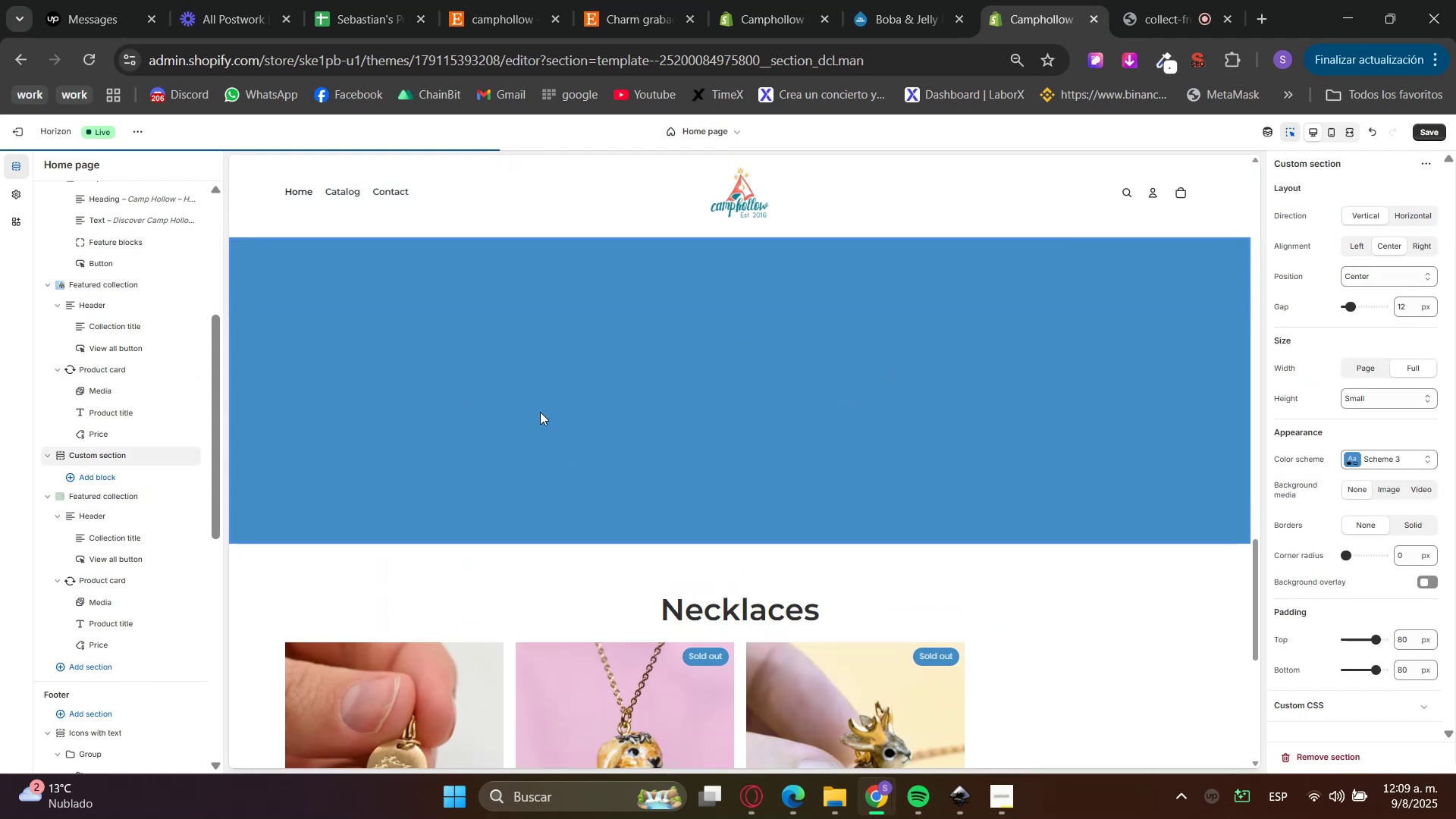 
left_click([524, 410])
 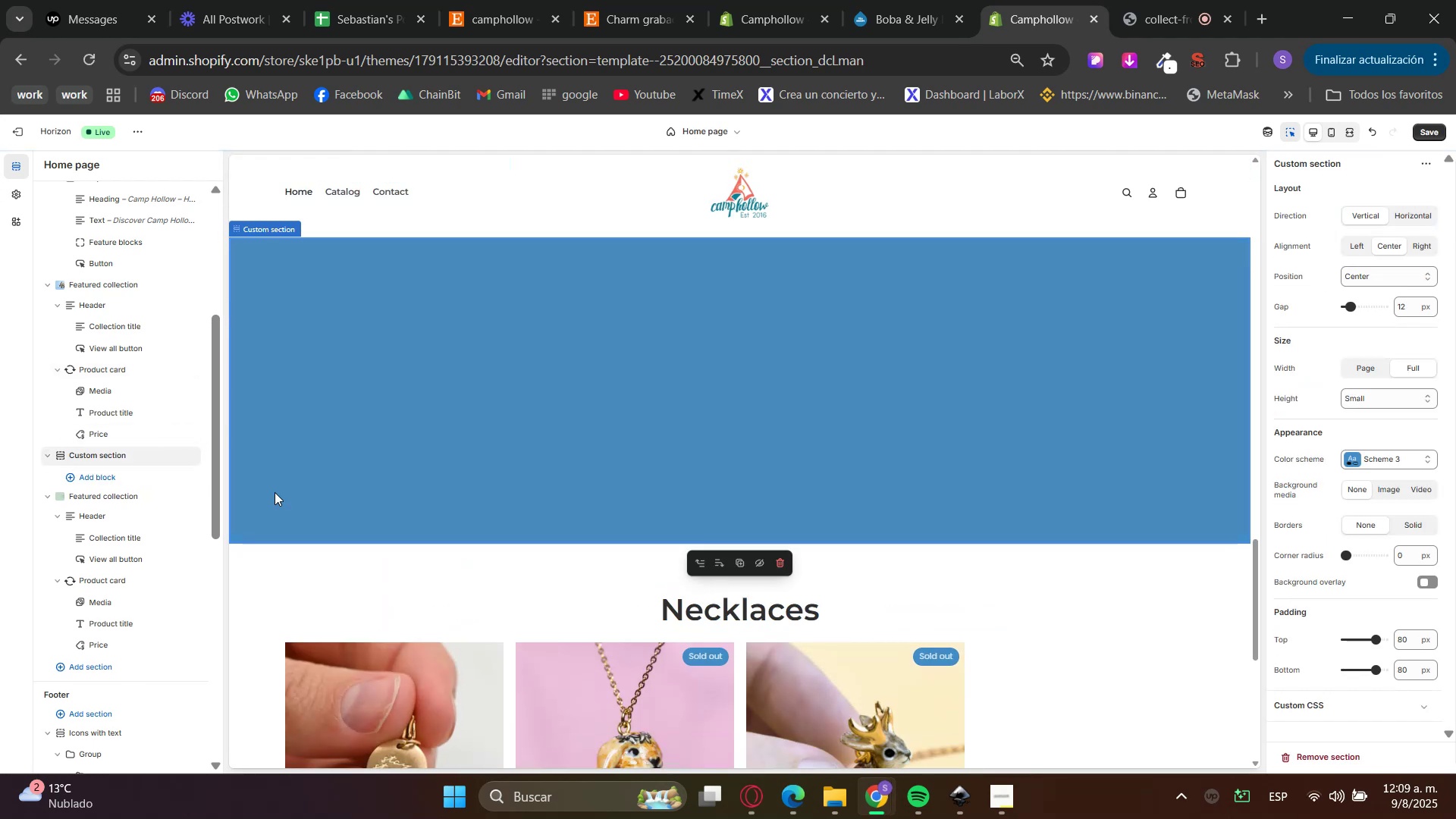 
left_click([116, 474])
 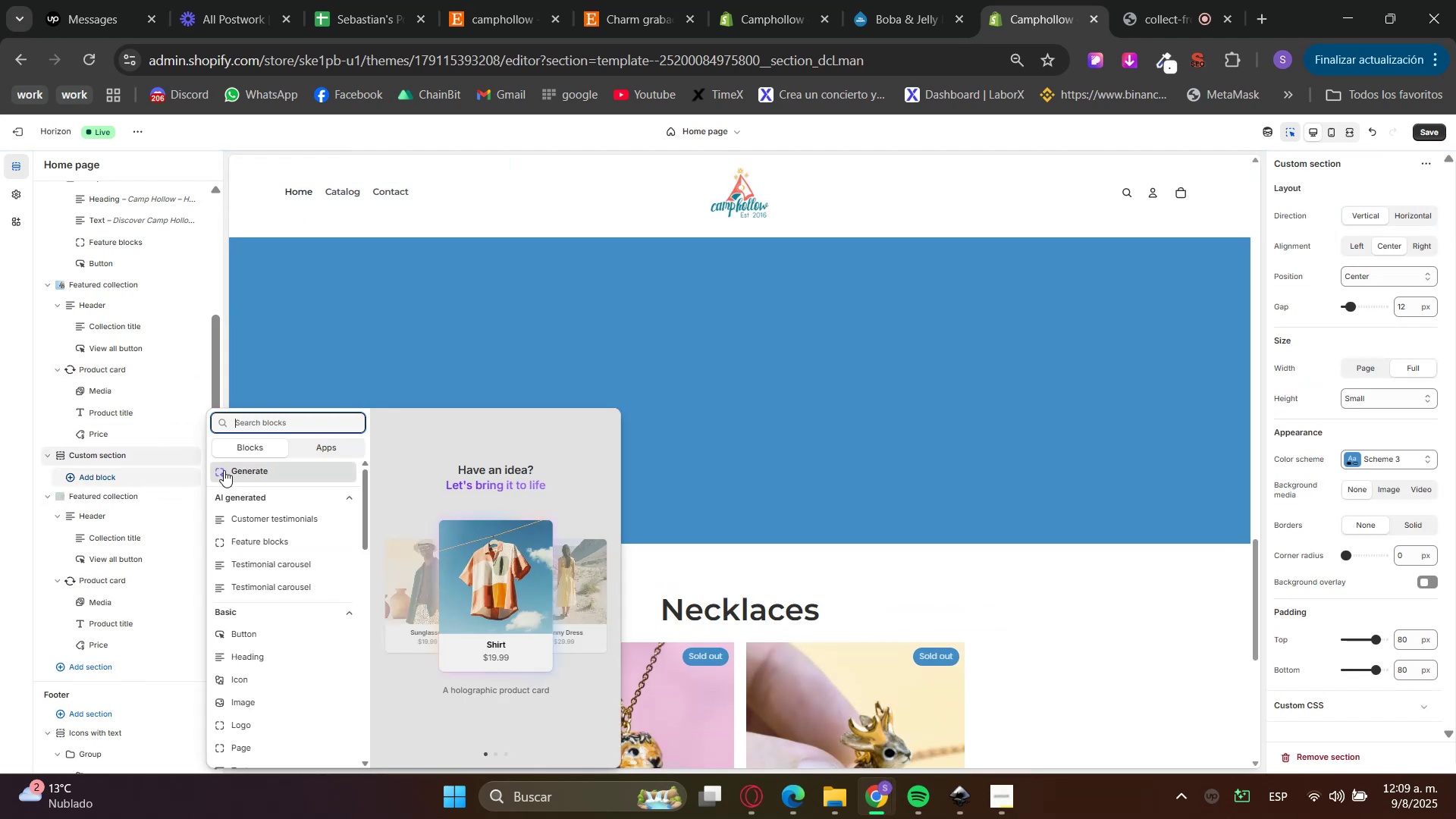 
left_click([244, 466])
 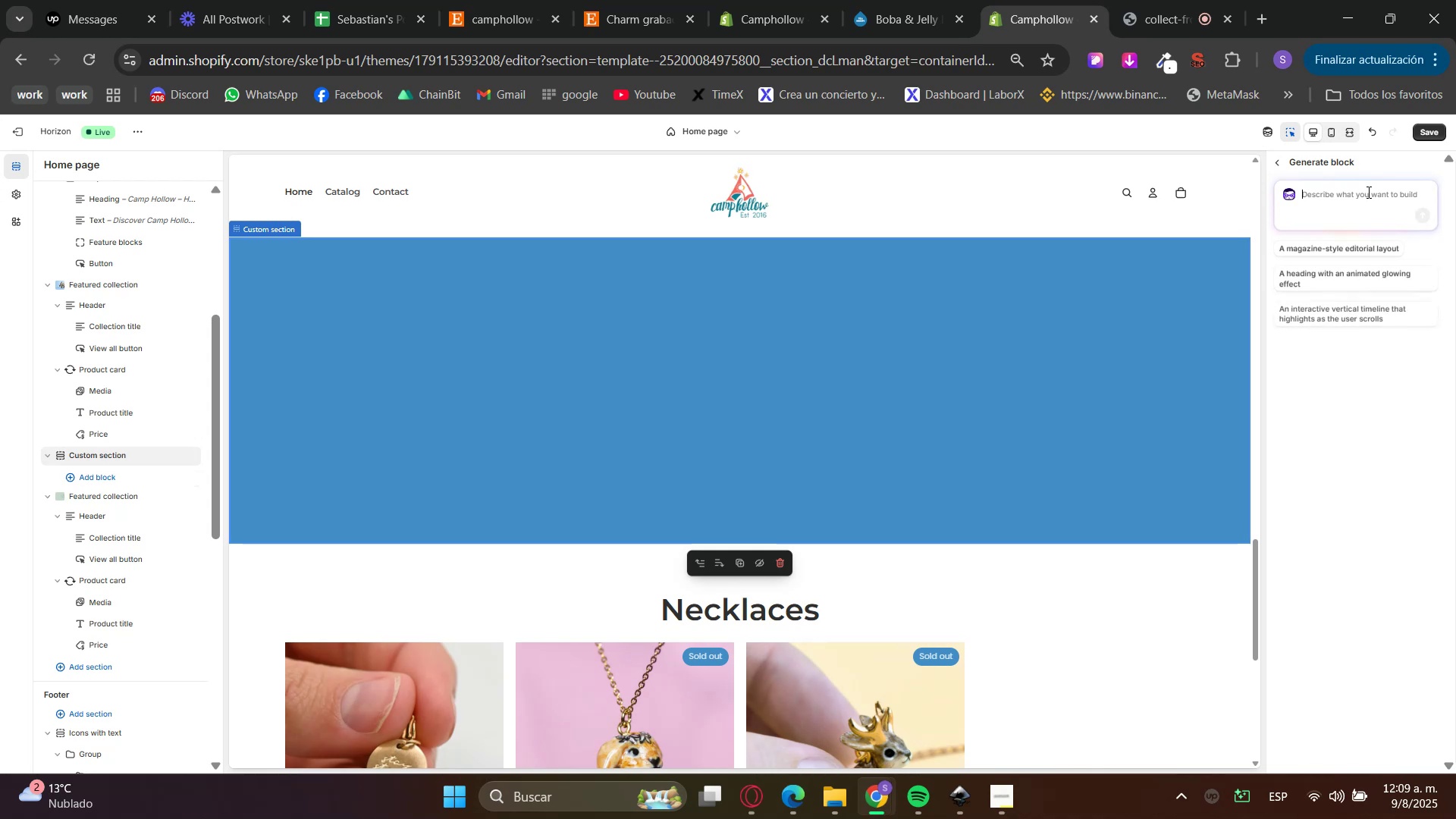 
type(Simple testiom)
key(Backspace)
key(Backspace)
key(Backspace)
type(imonials section with a carousel, 3)
key(Backspace)
type(5 reviews )
key(Backspace)
type(. )
 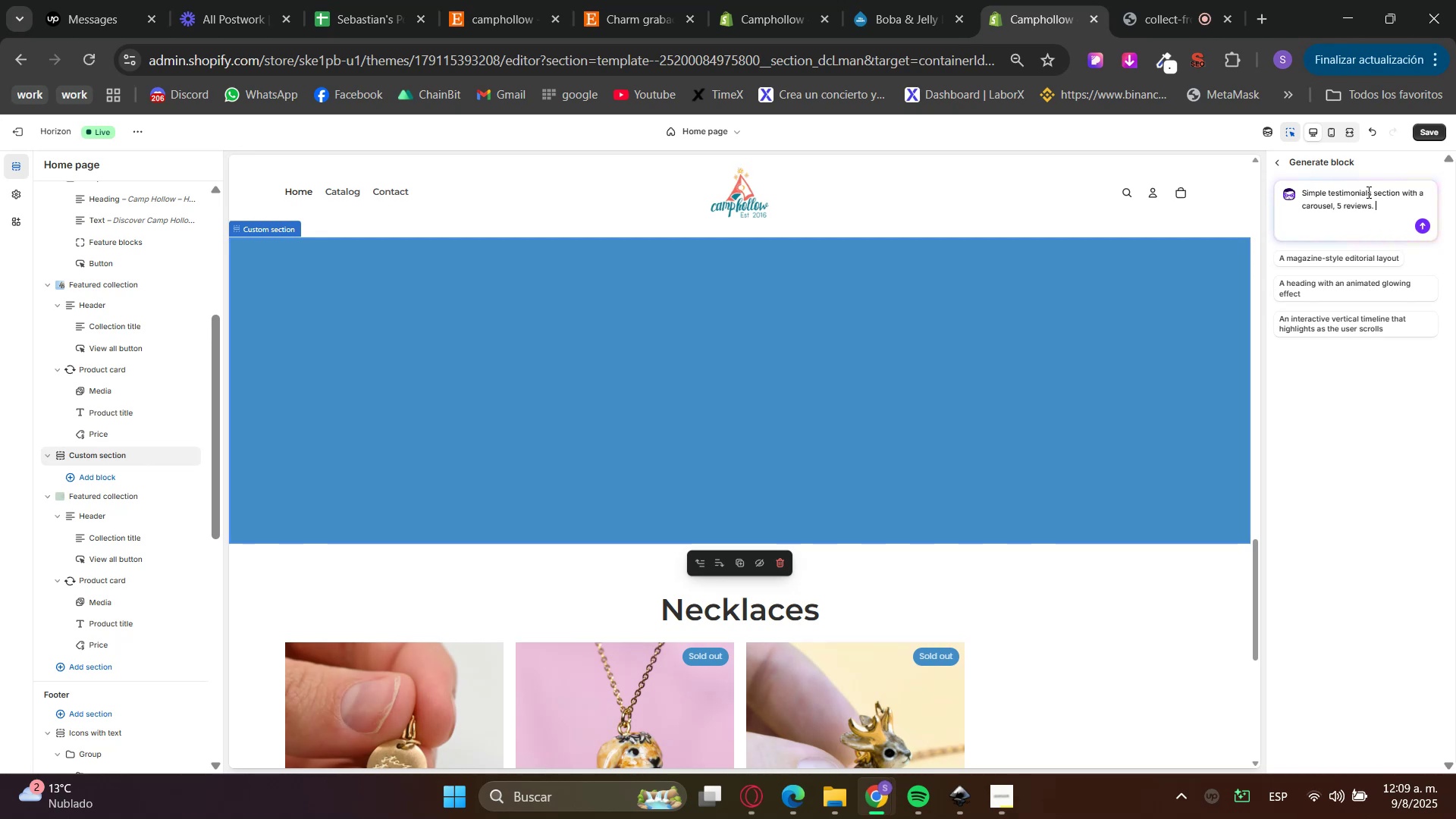 
type(RESPONSEI)
key(Backspace)
key(Backspace)
type(IVE)
 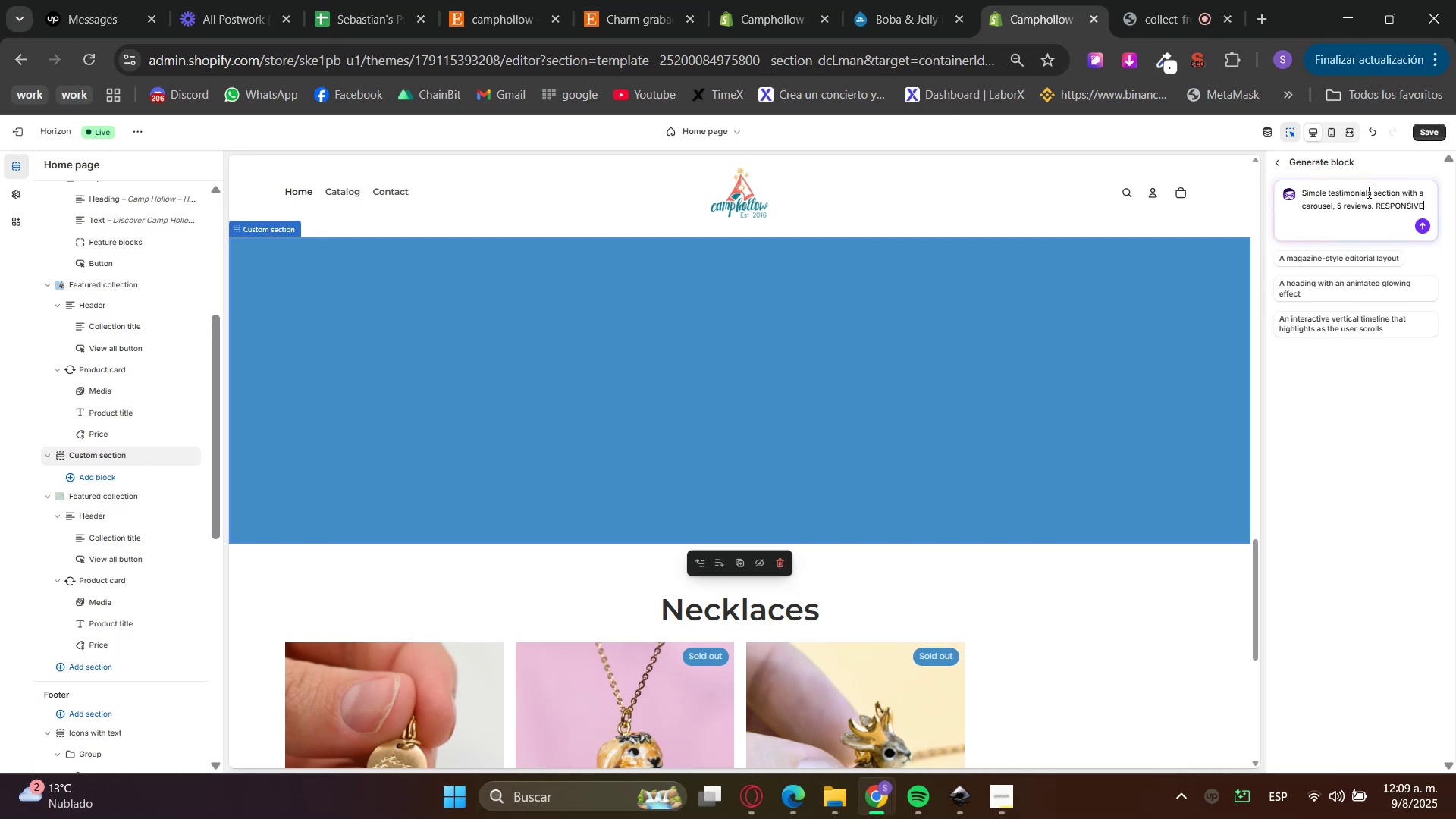 
key(Enter)
 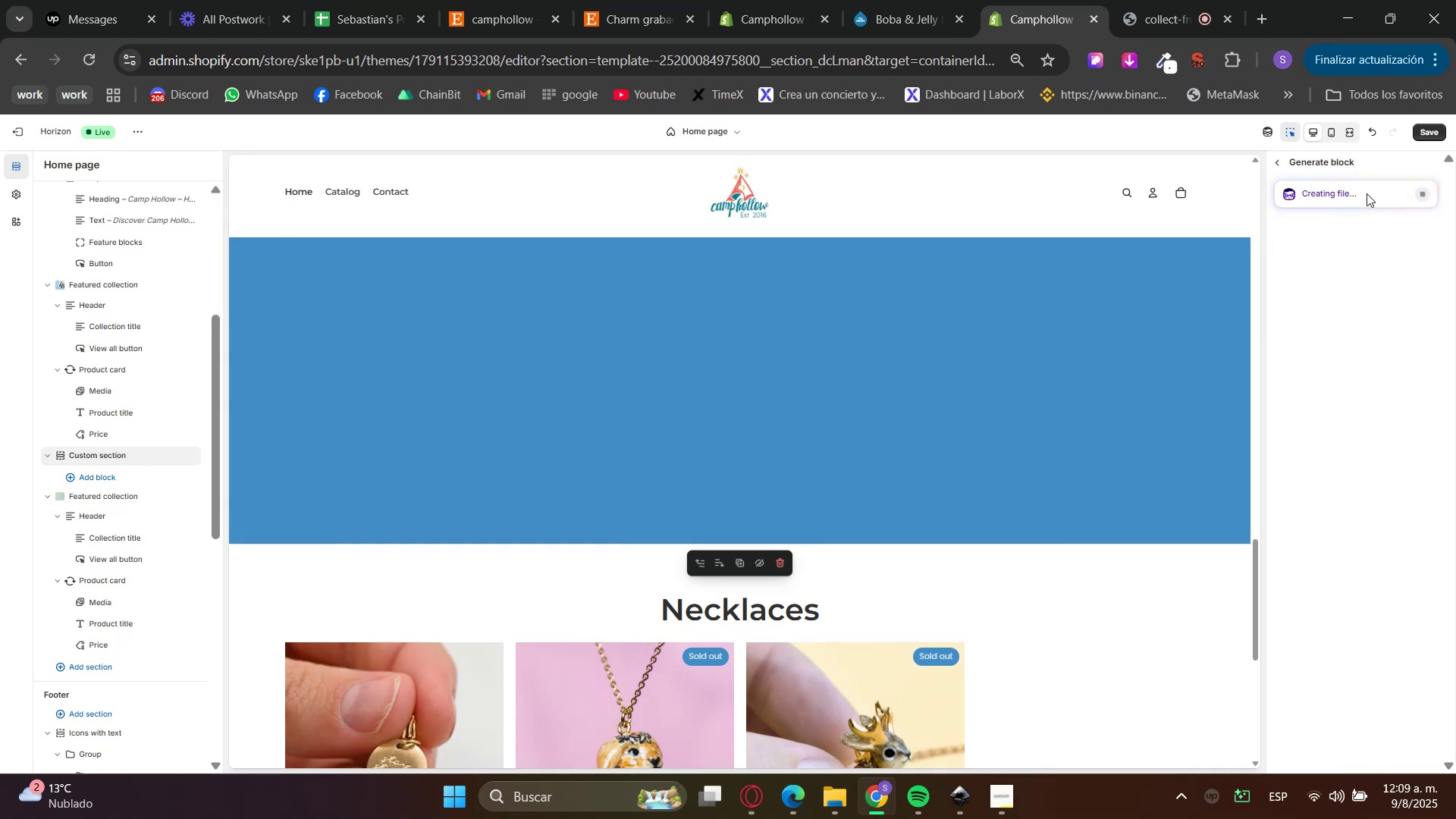 
scroll: coordinate [1140, 438], scroll_direction: up, amount: 1.0
 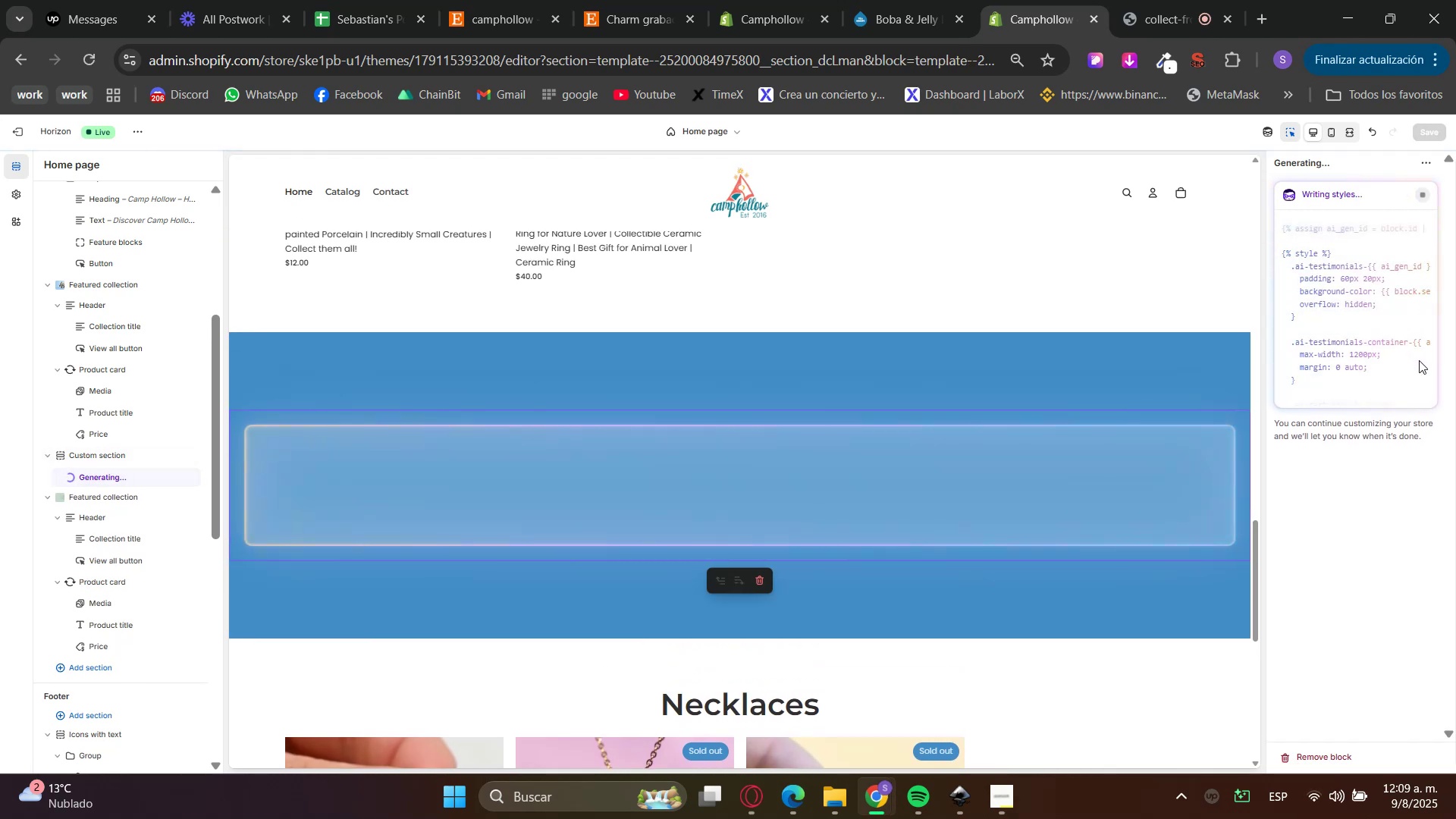 
wait(8.48)
 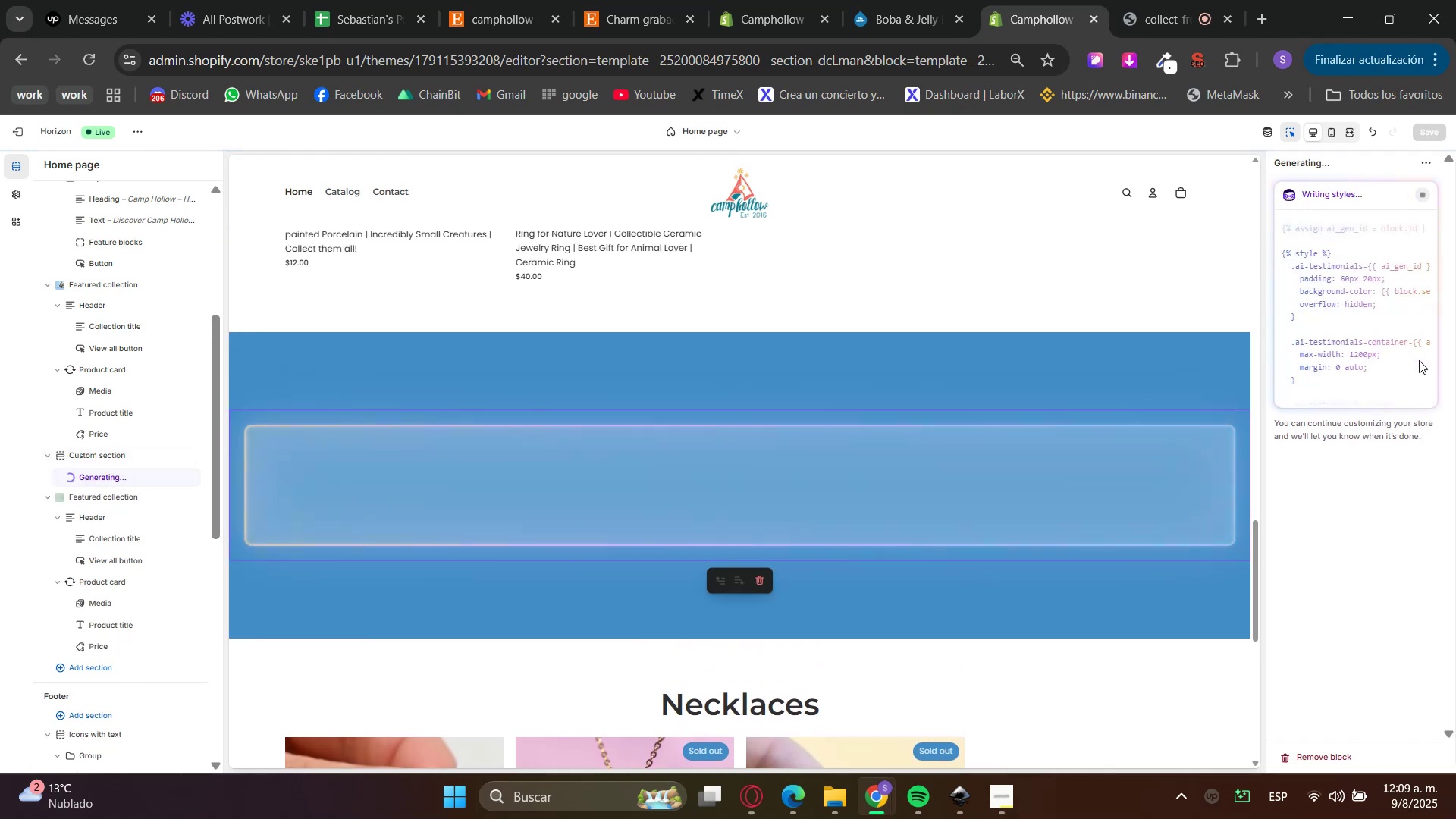 
scroll: coordinate [1150, 409], scroll_direction: down, amount: 7.0
 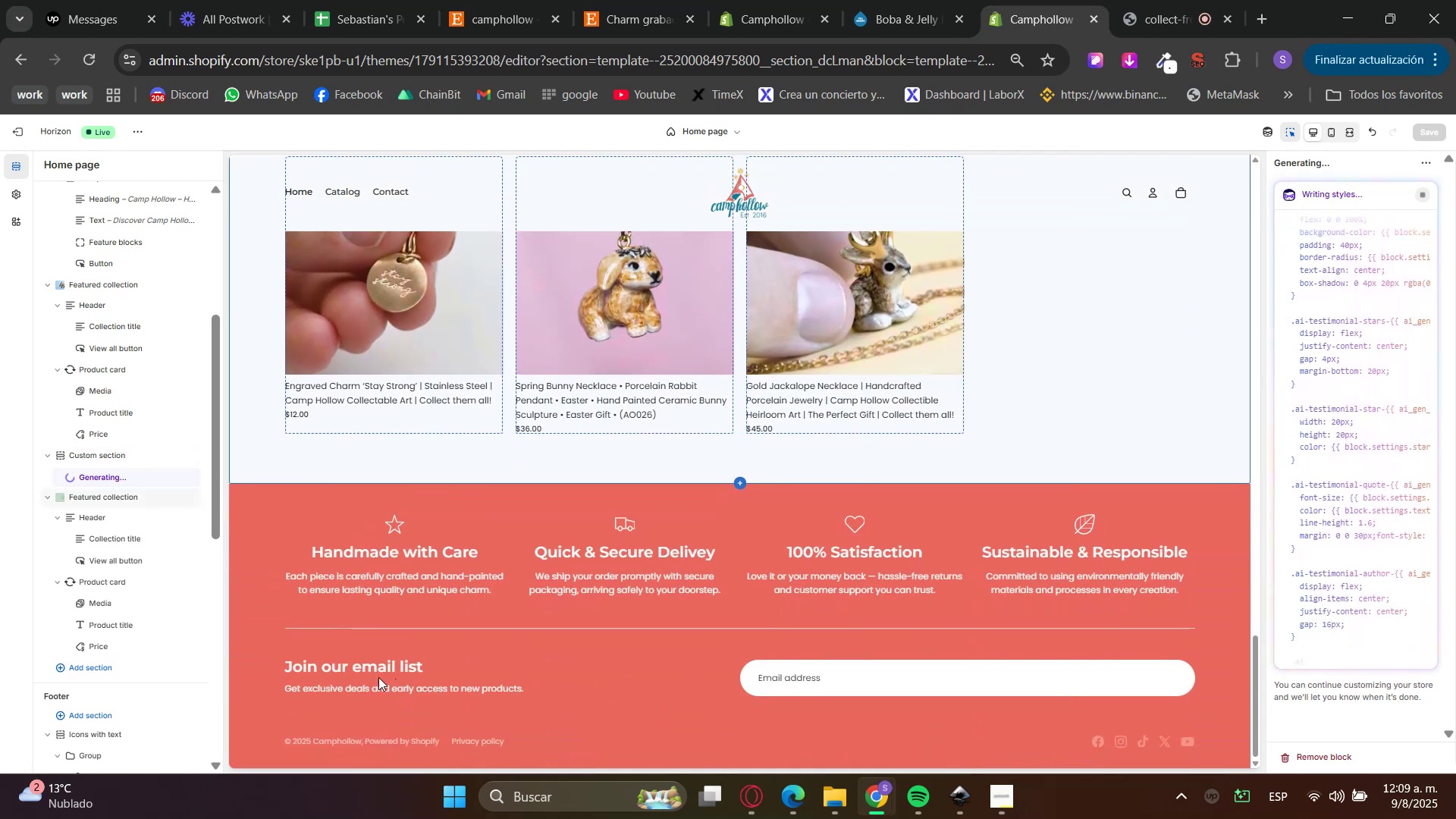 
left_click([366, 670])
 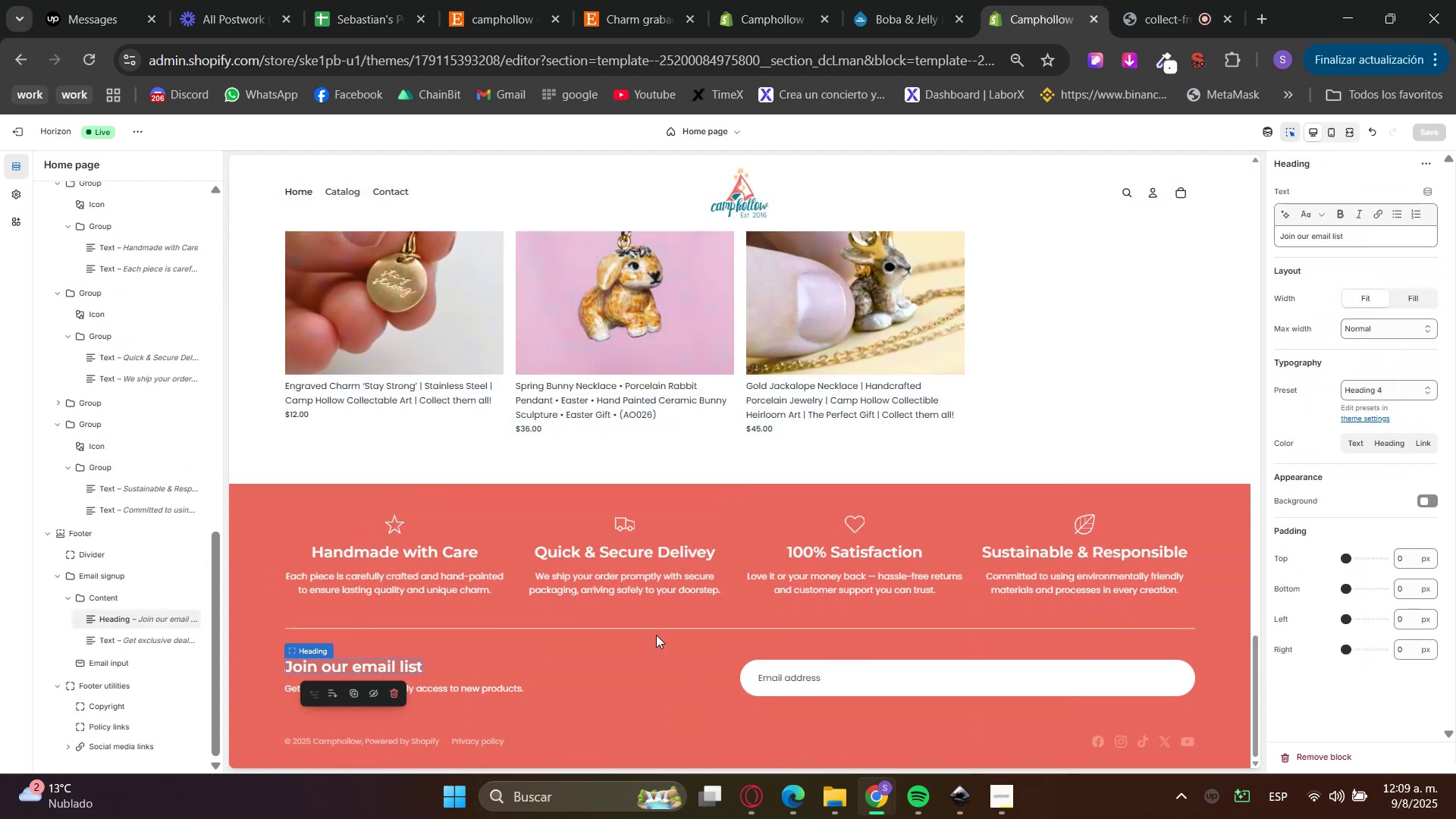 
scroll: coordinate [752, 635], scroll_direction: down, amount: 1.0
 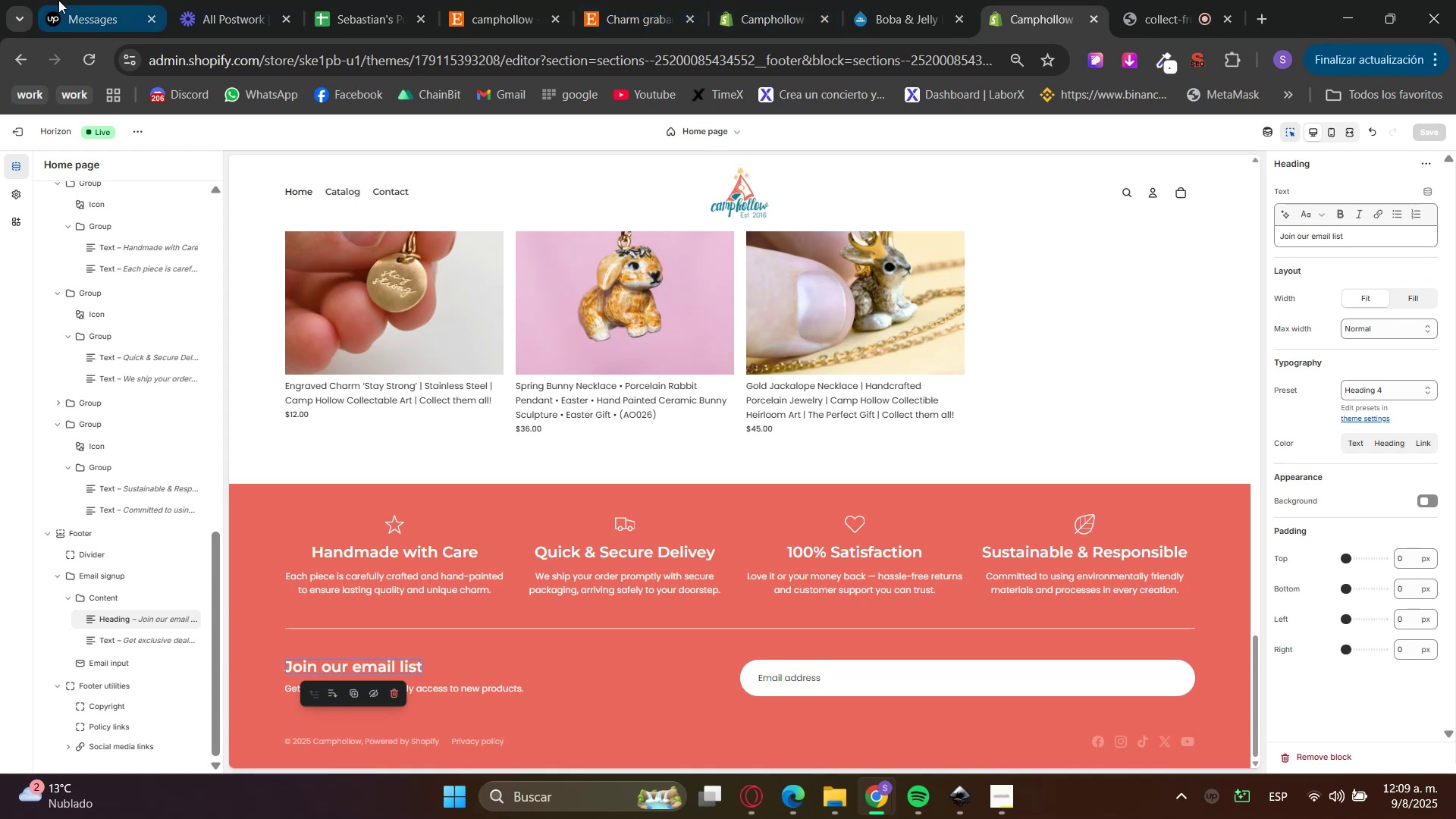 
wait(5.2)
 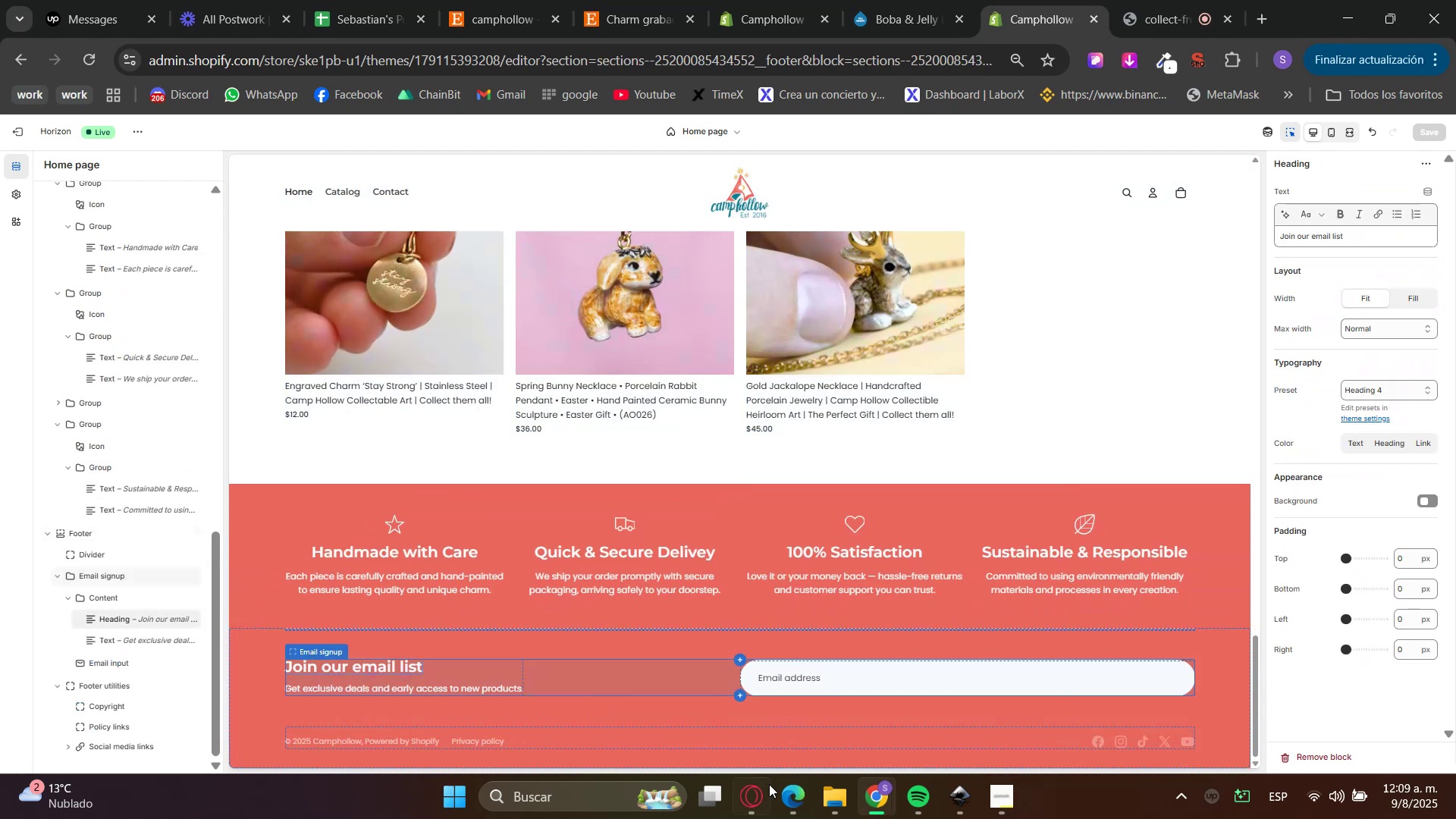 
left_click([118, 0])
 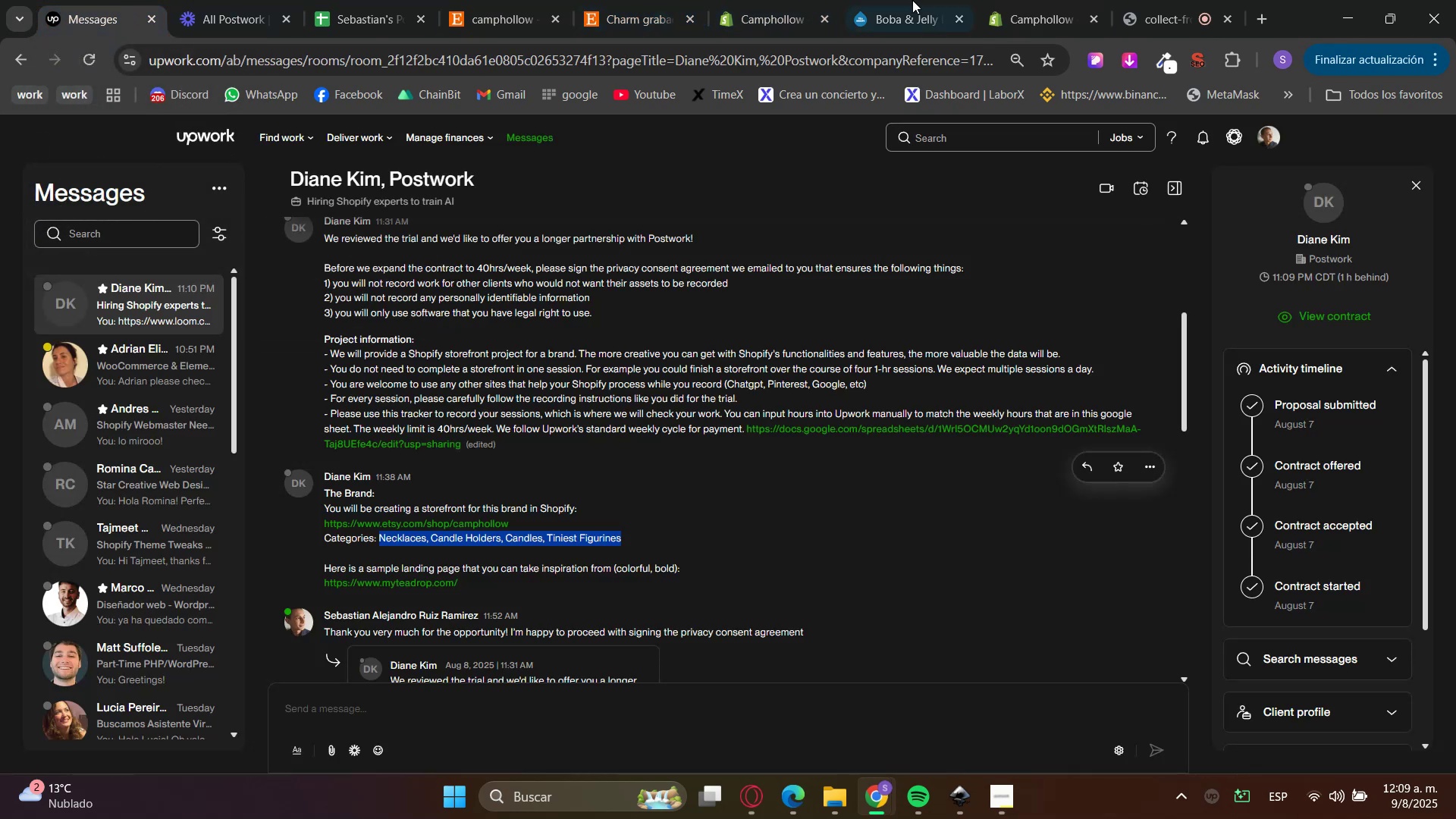 
left_click([1012, 0])
 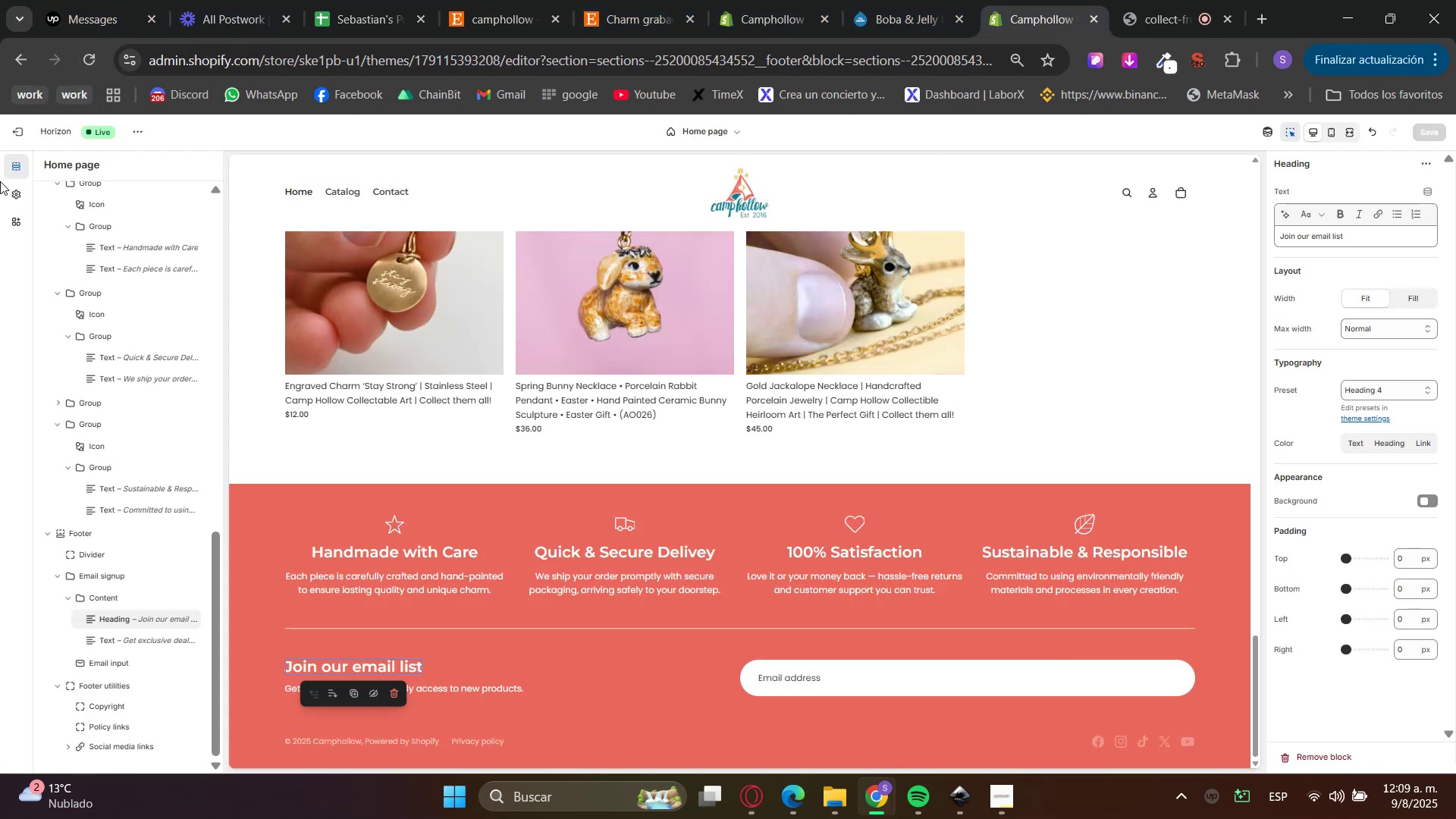 
left_click([18, 133])
 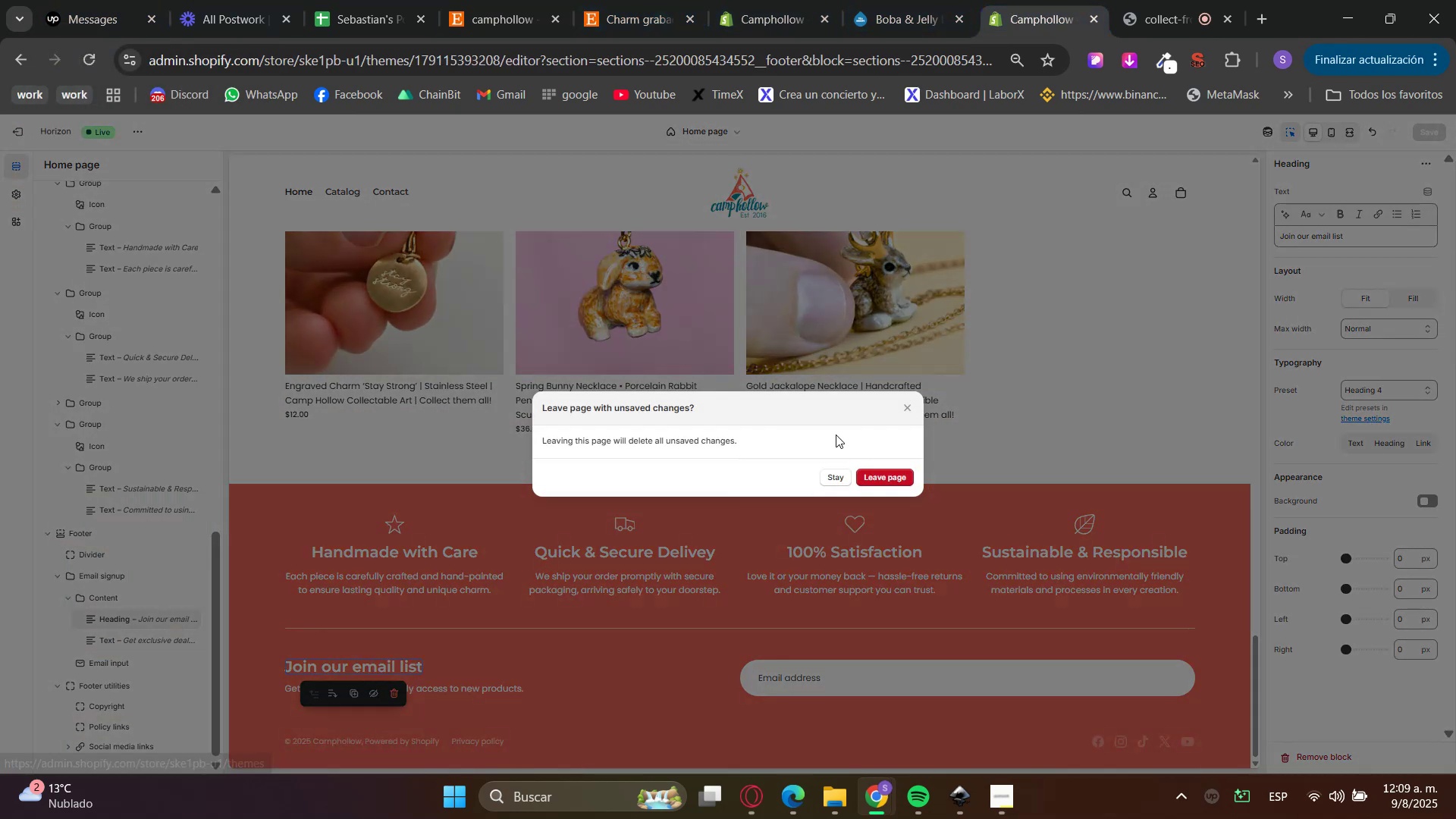 
left_click([927, 407])
 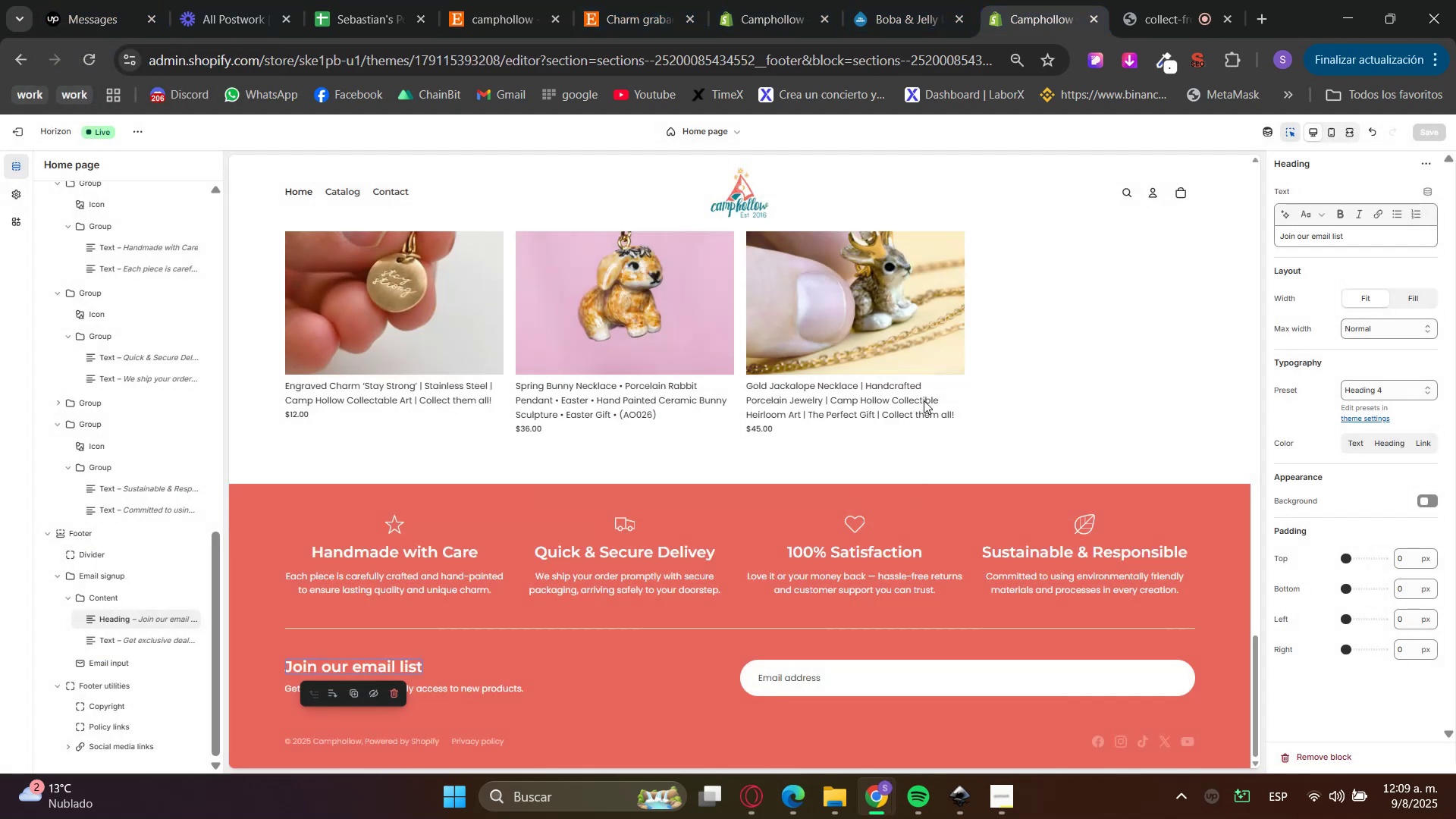 
scroll: coordinate [1028, 475], scroll_direction: up, amount: 6.0
 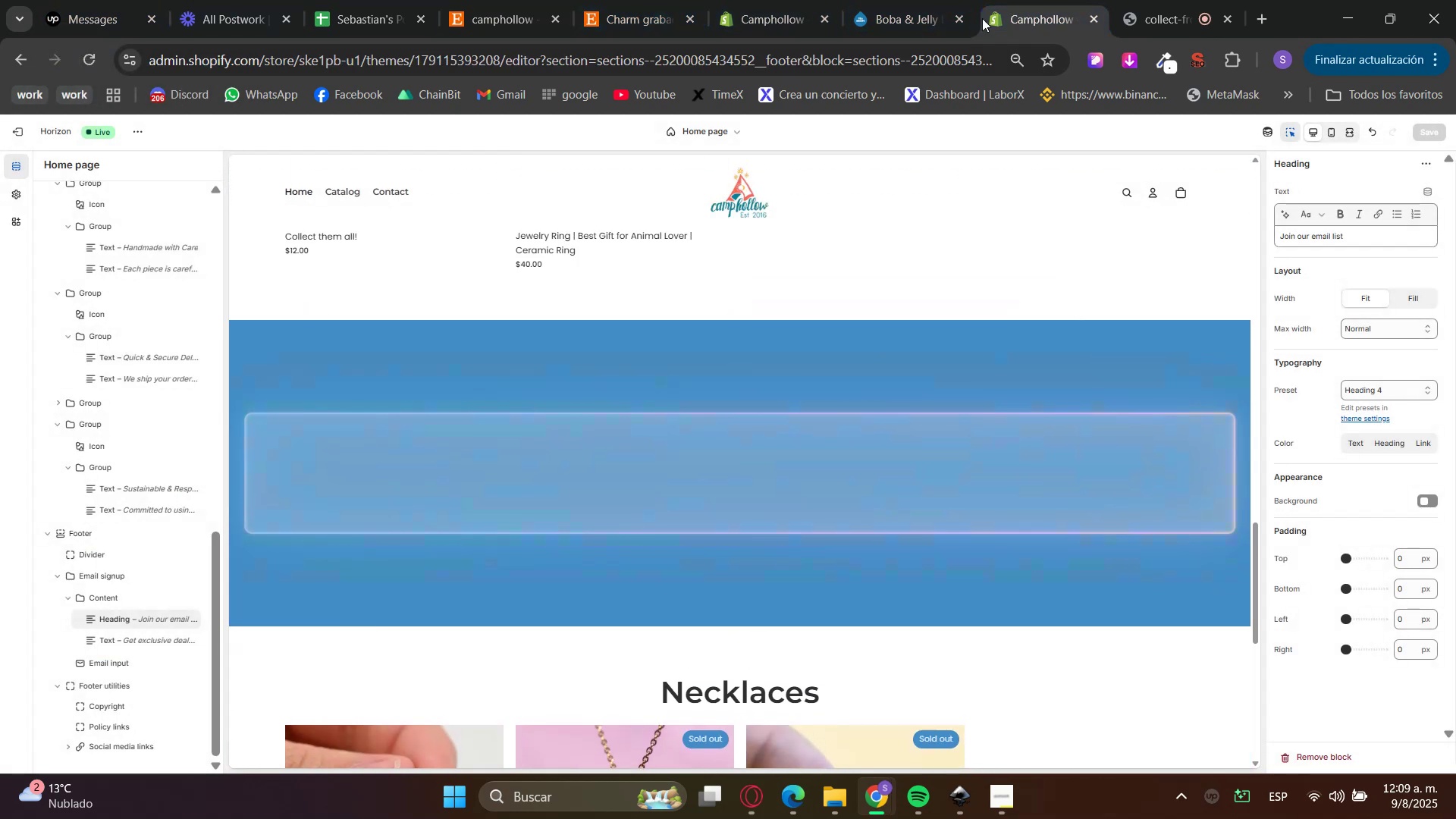 
left_click([757, 0])
 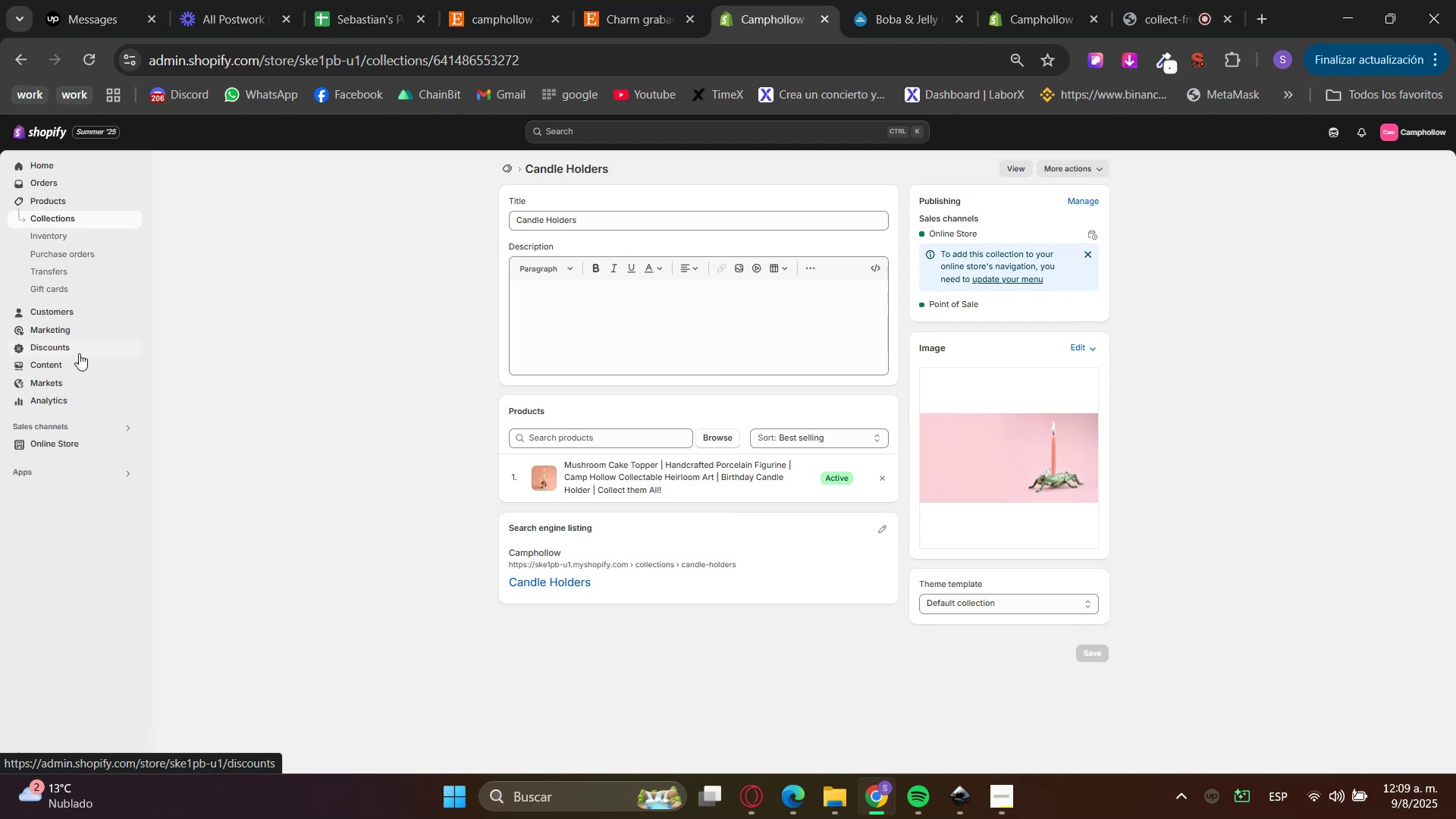 
left_click([61, 367])
 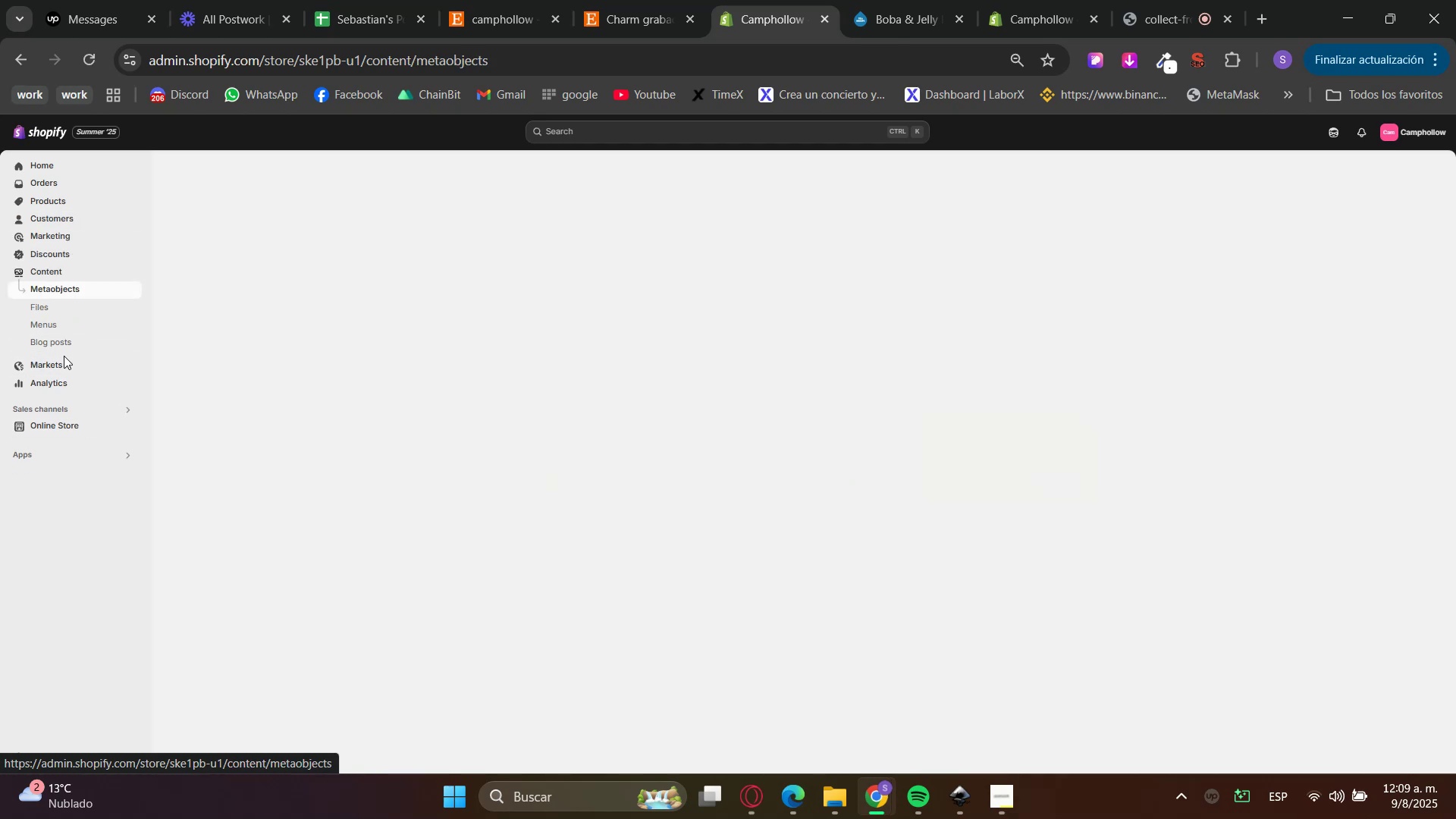 
left_click([51, 328])
 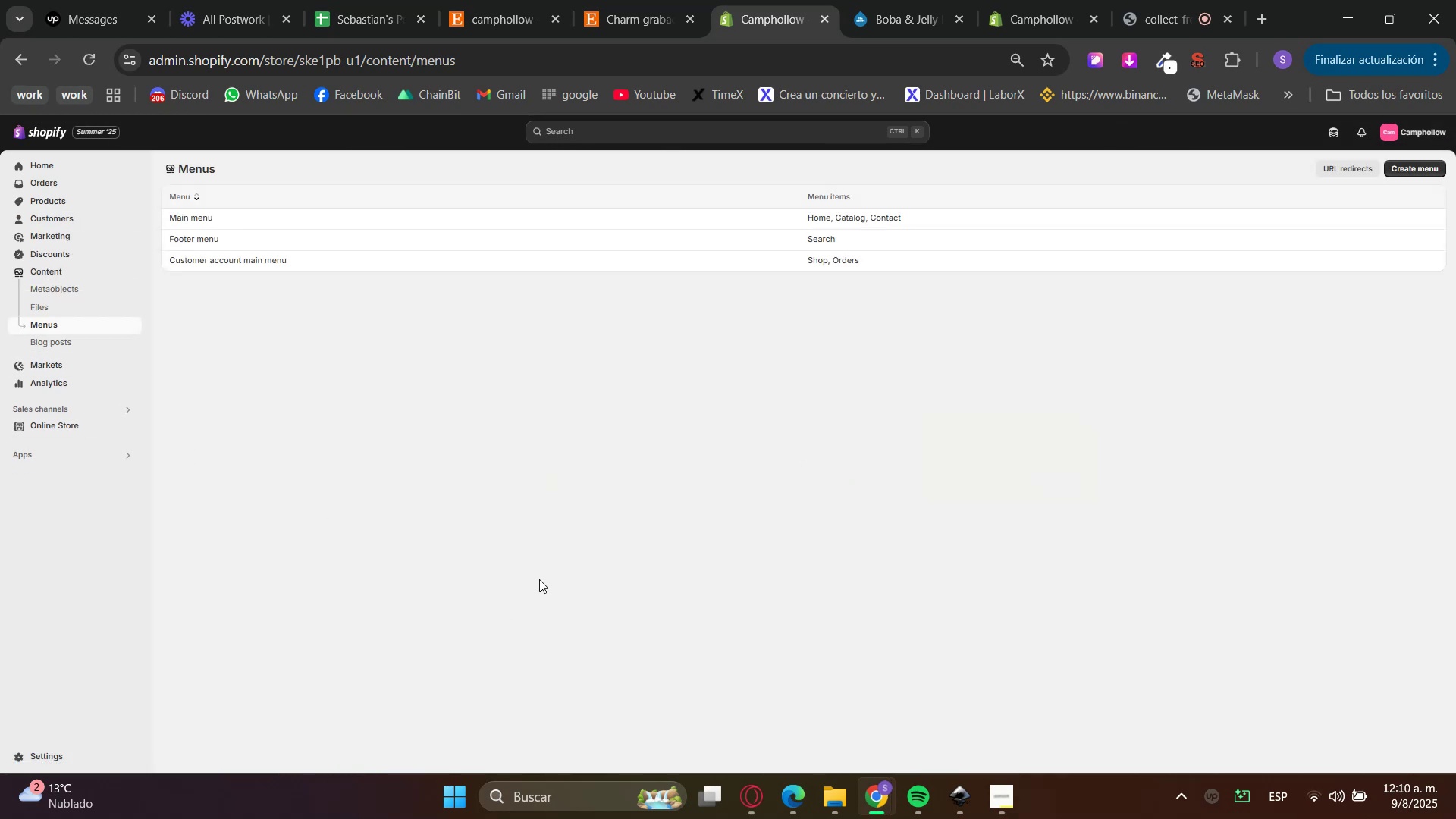 
left_click([258, 221])
 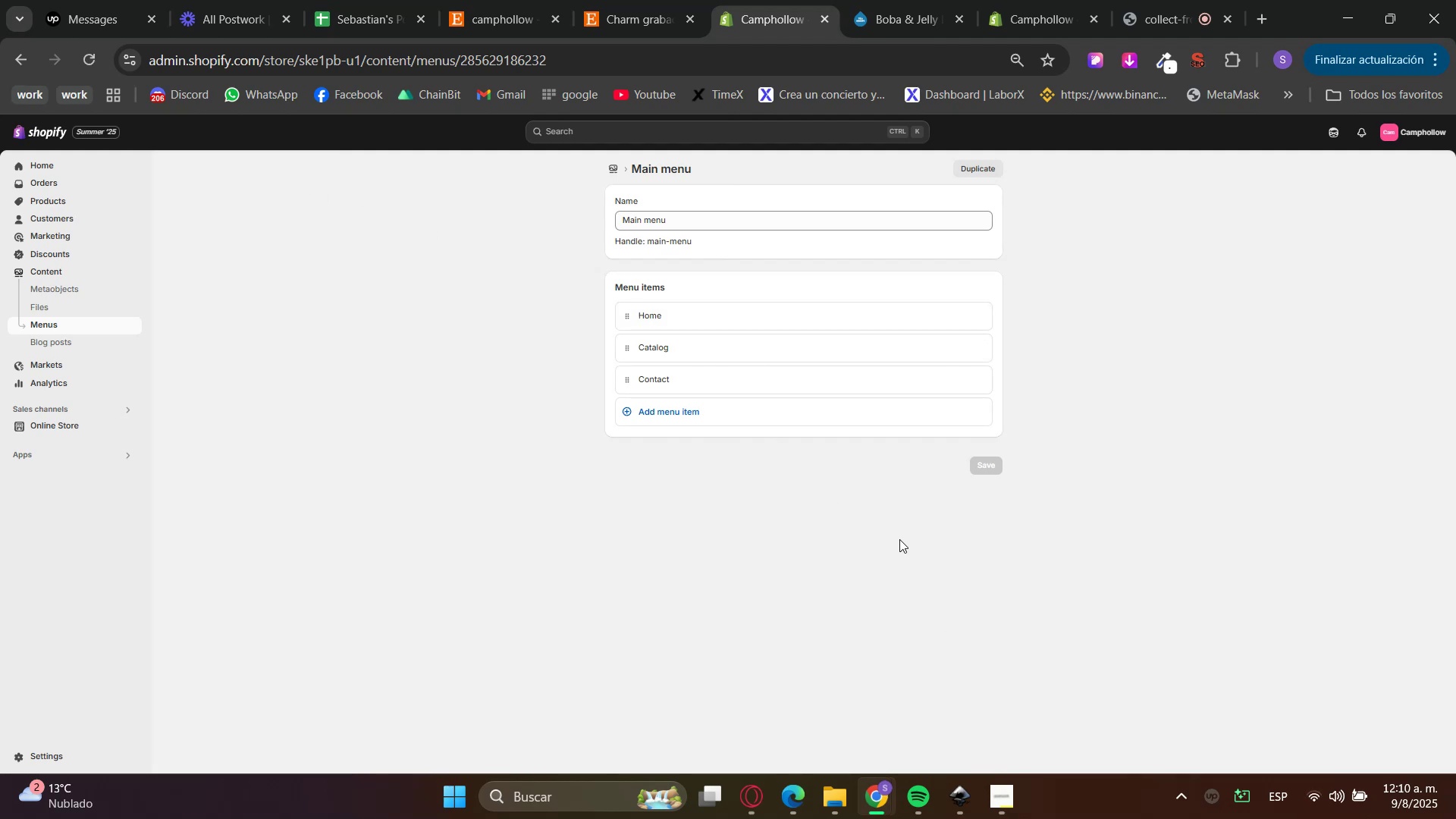 
wait(27.93)
 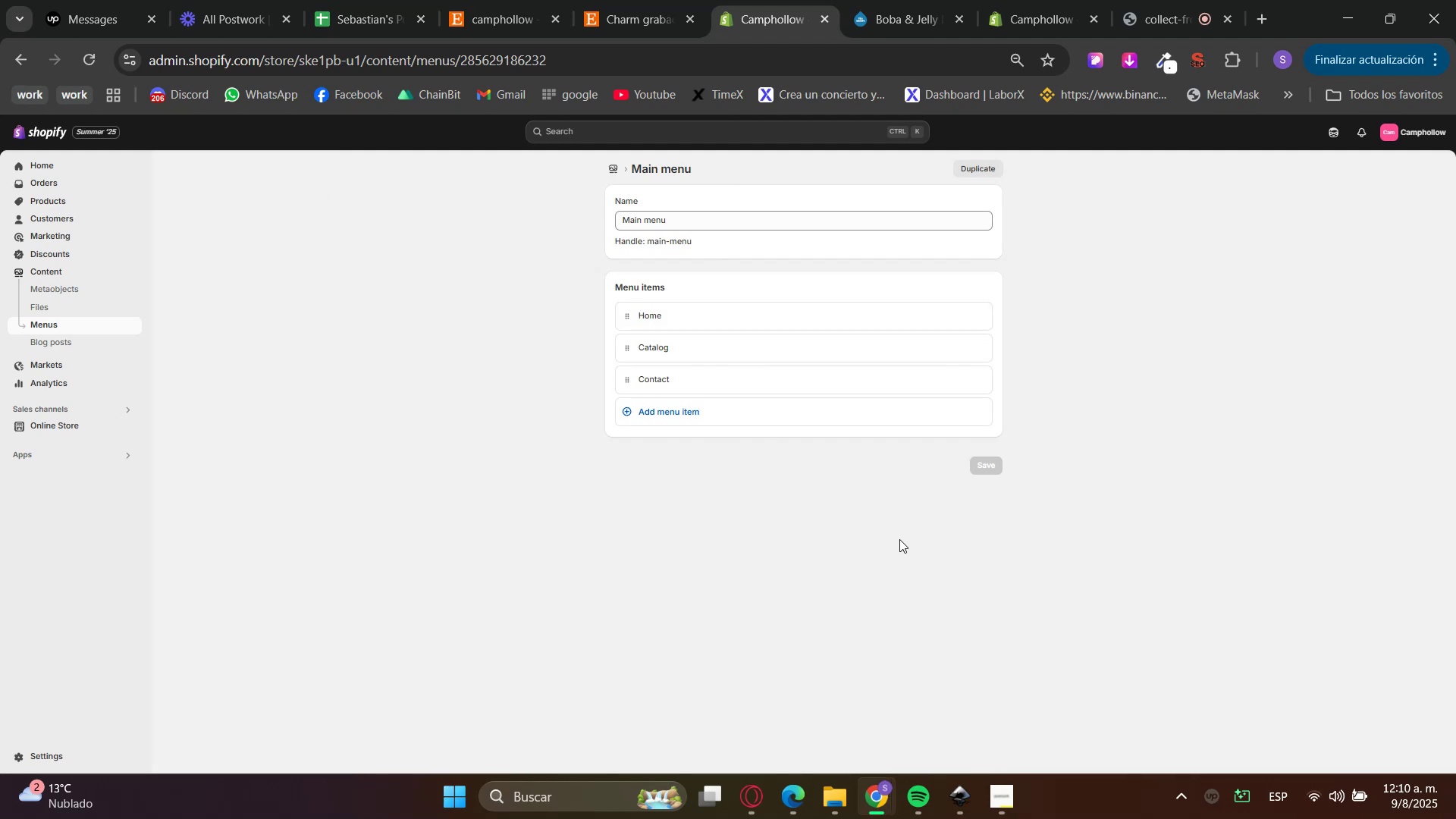 
left_click([742, 347])
 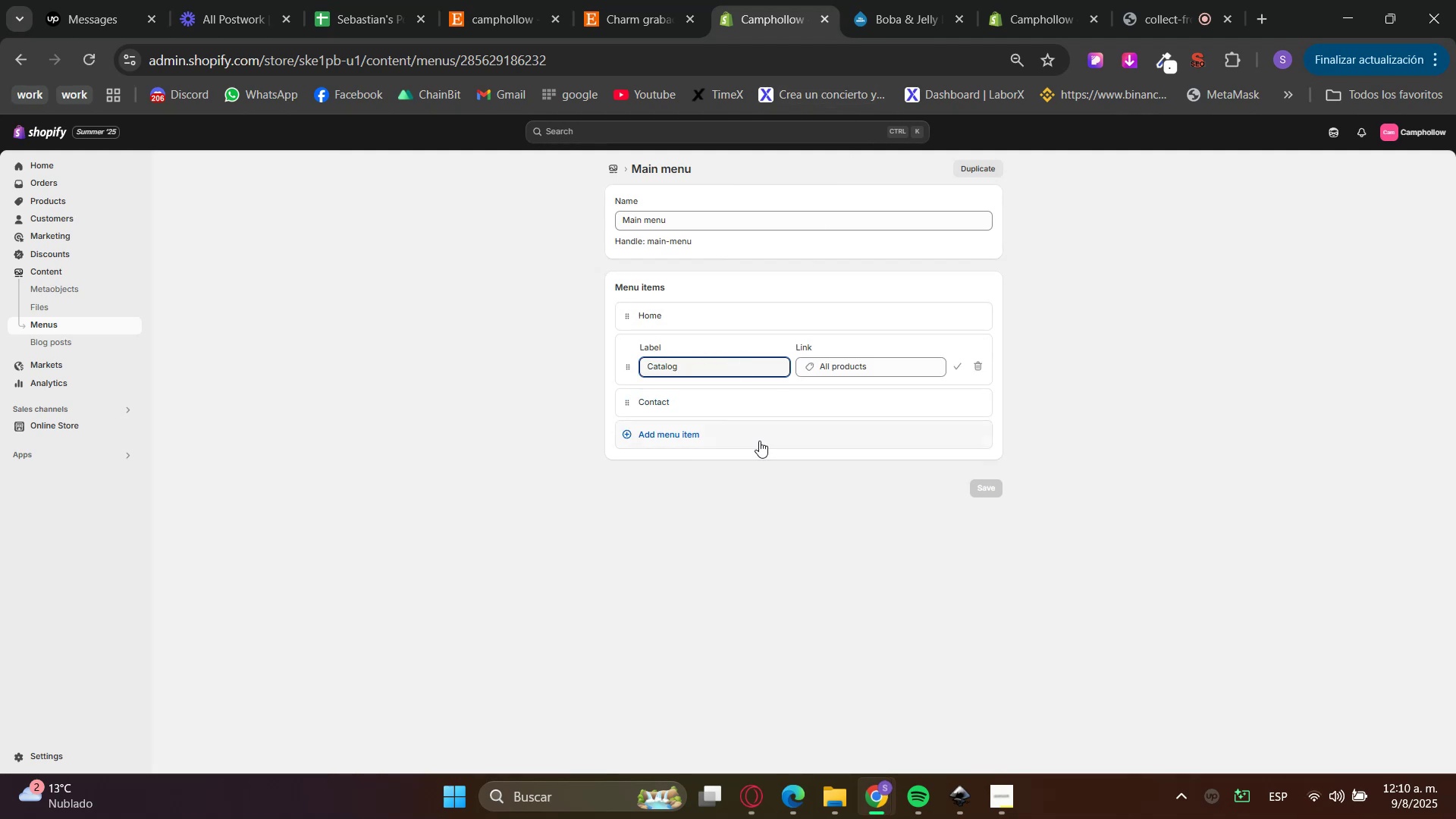 
left_click([764, 541])
 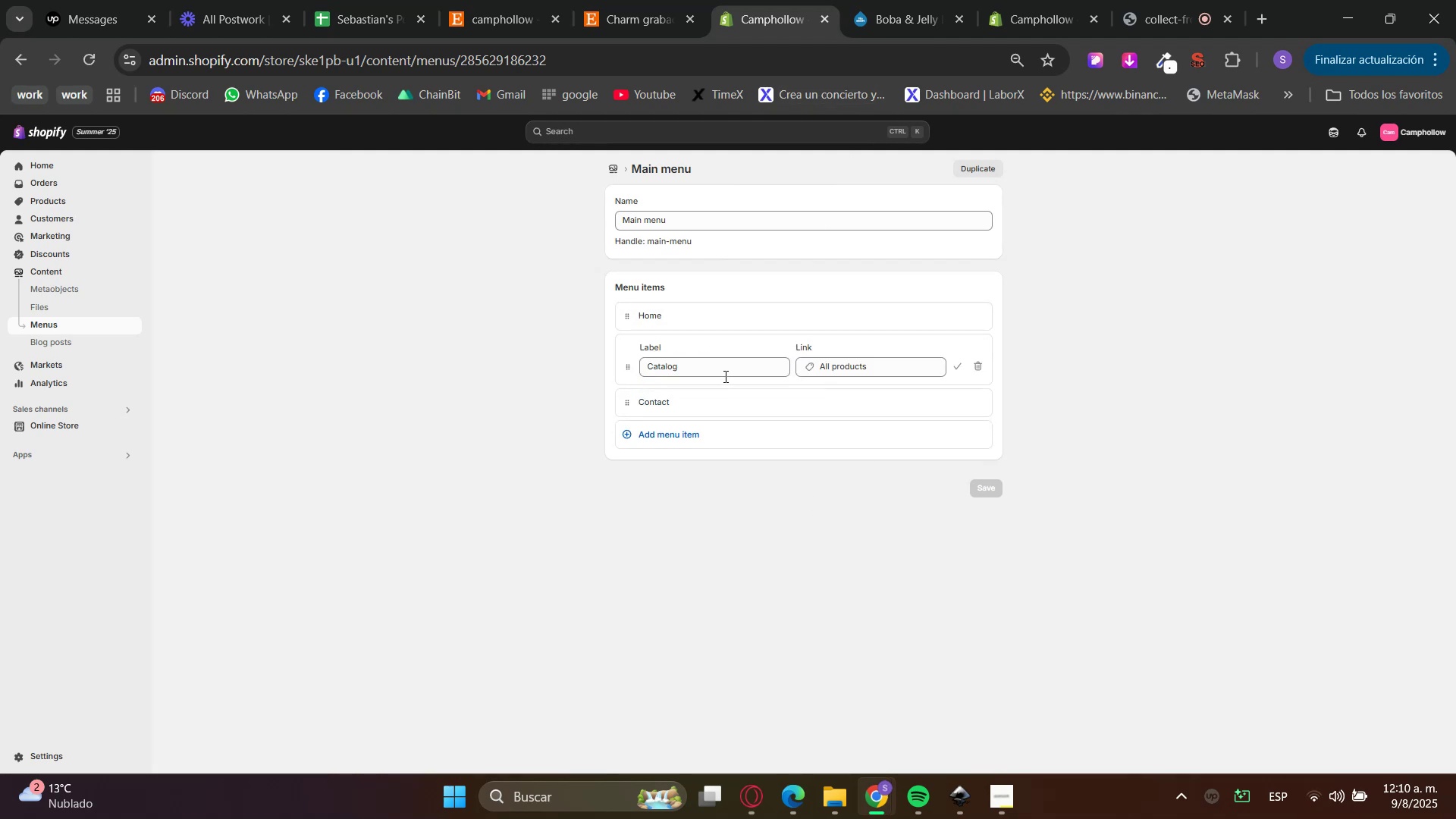 
double_click([724, 376])
 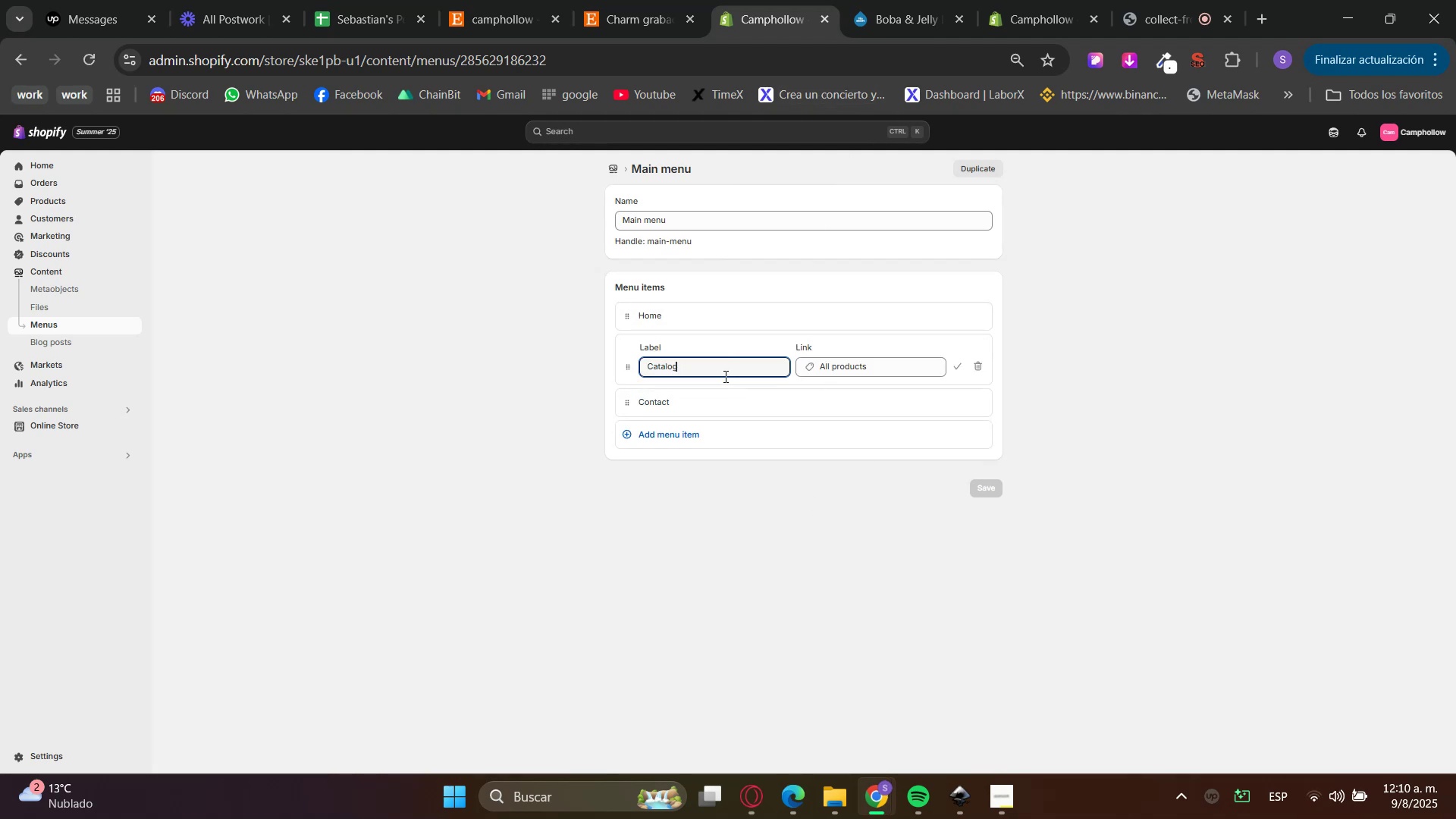 
triple_click([724, 376])
 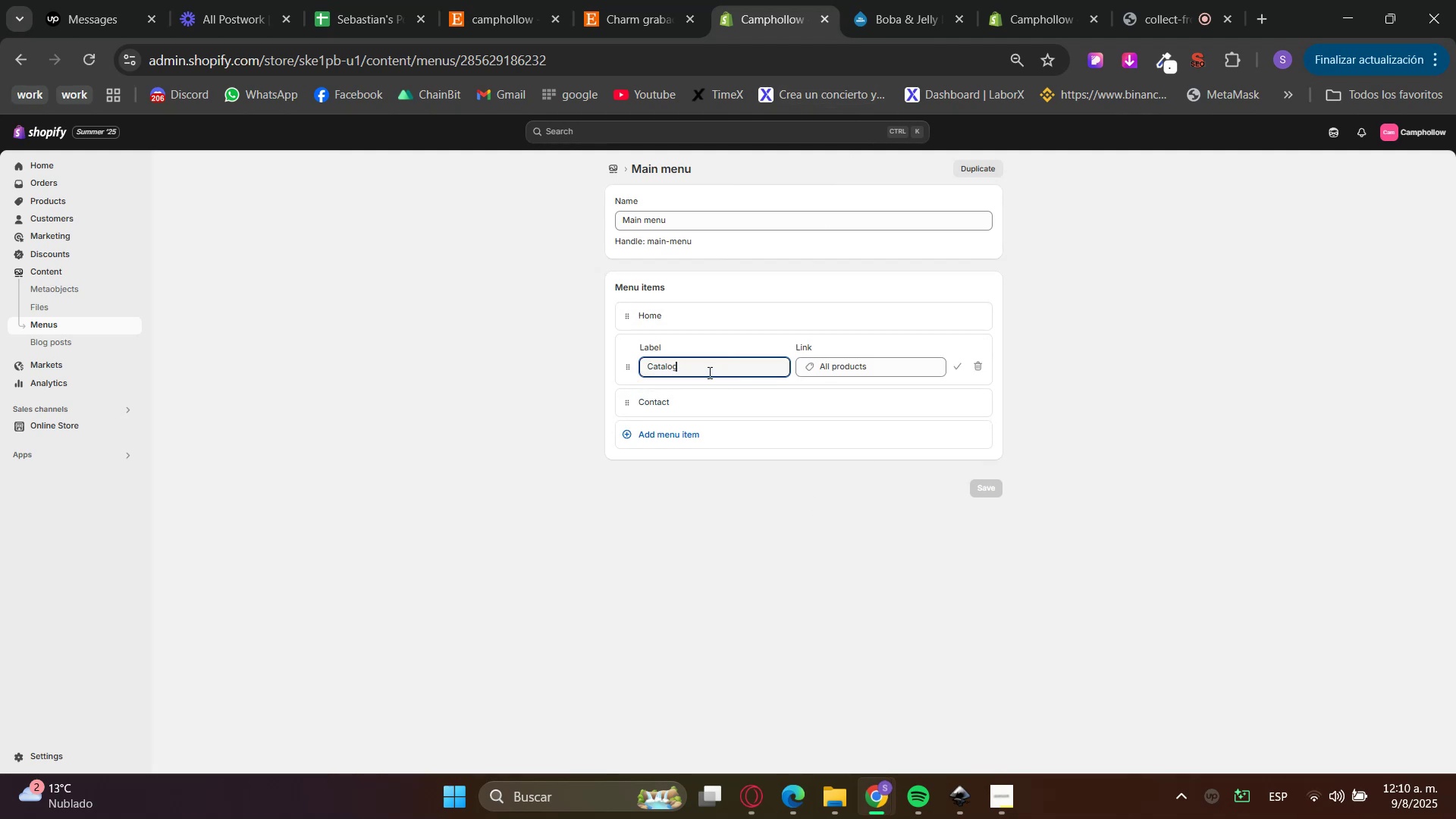 
triple_click([708, 372])
 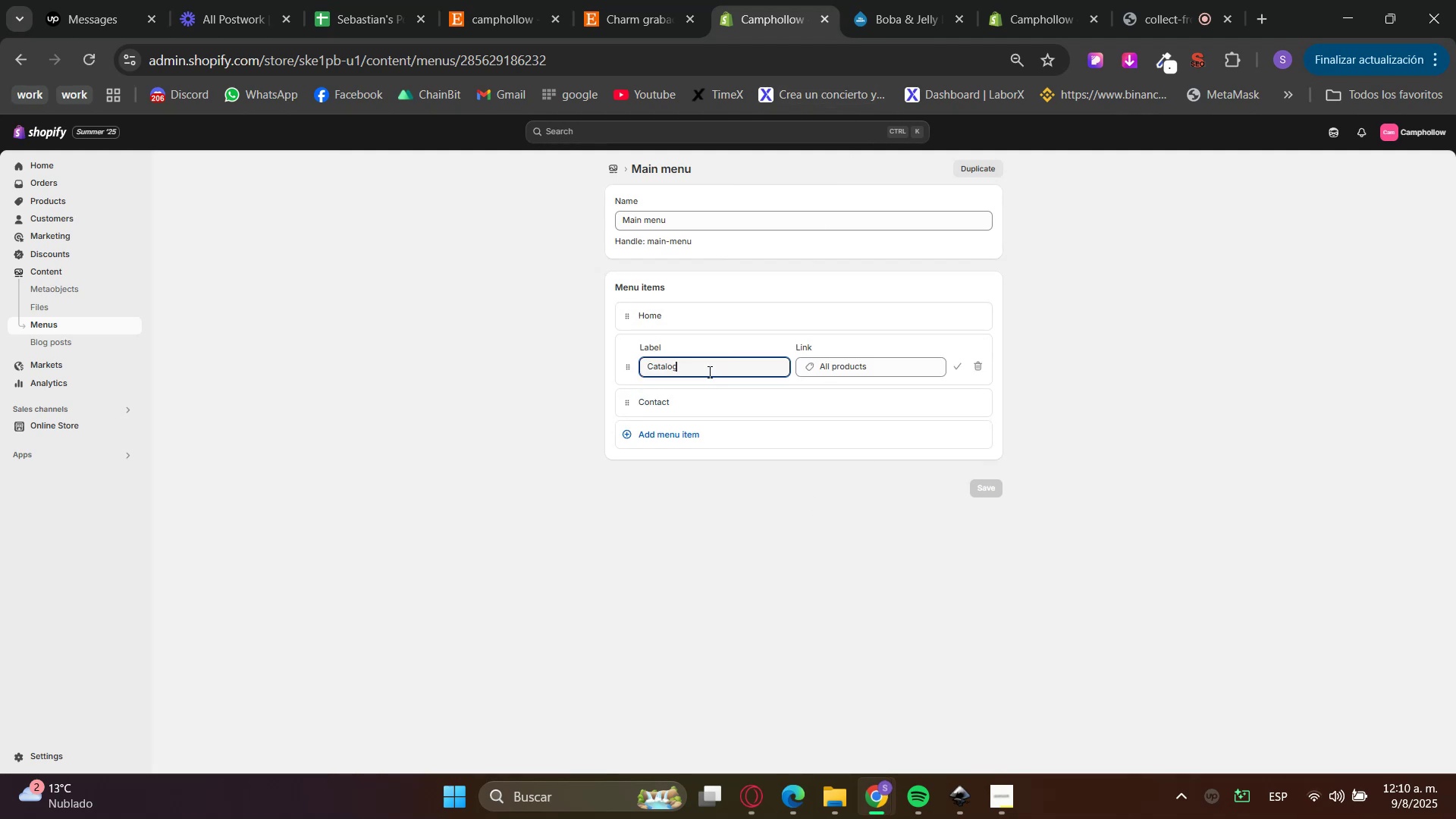 
triple_click([708, 372])
 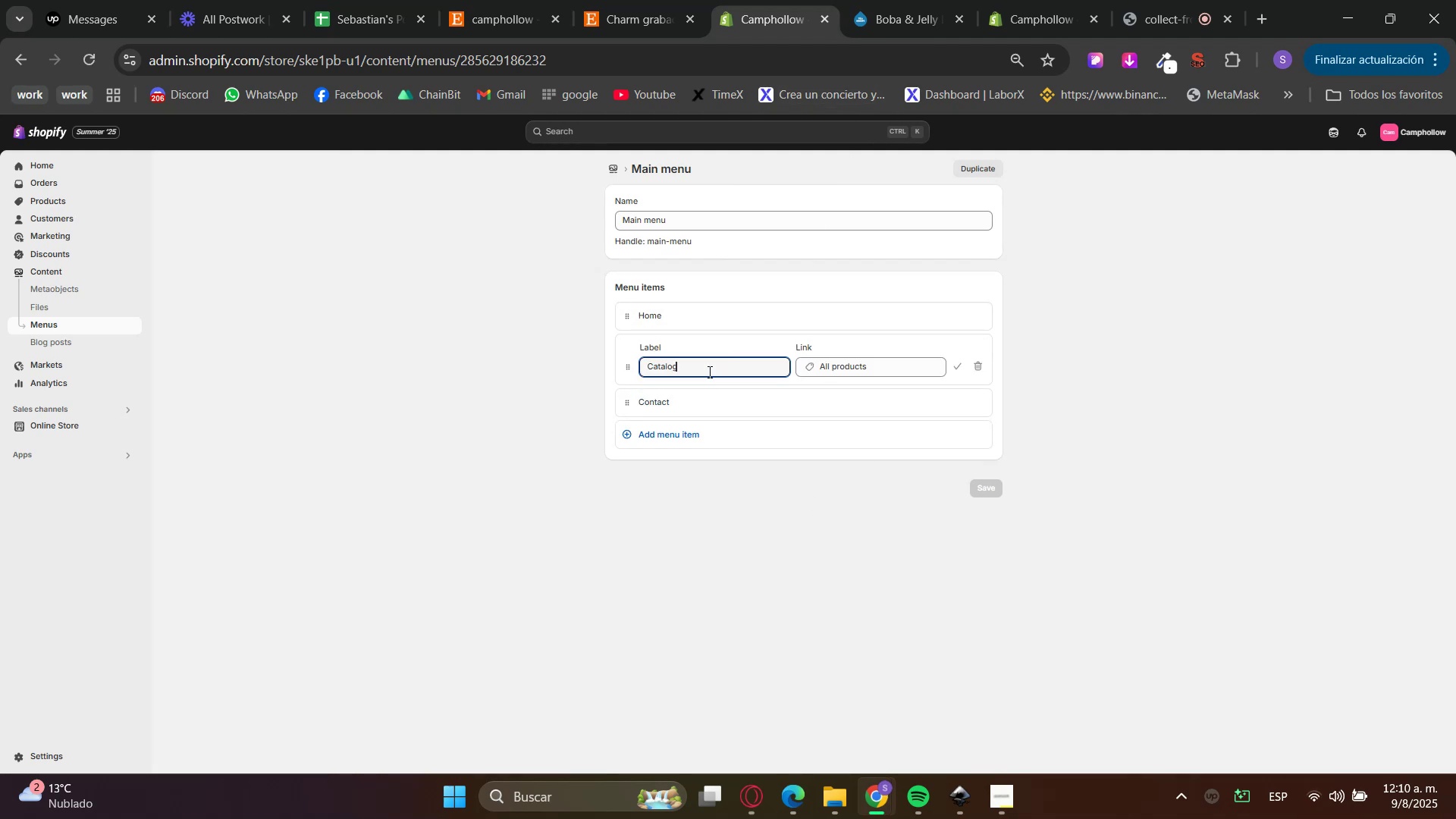 
key(CapsLock)
 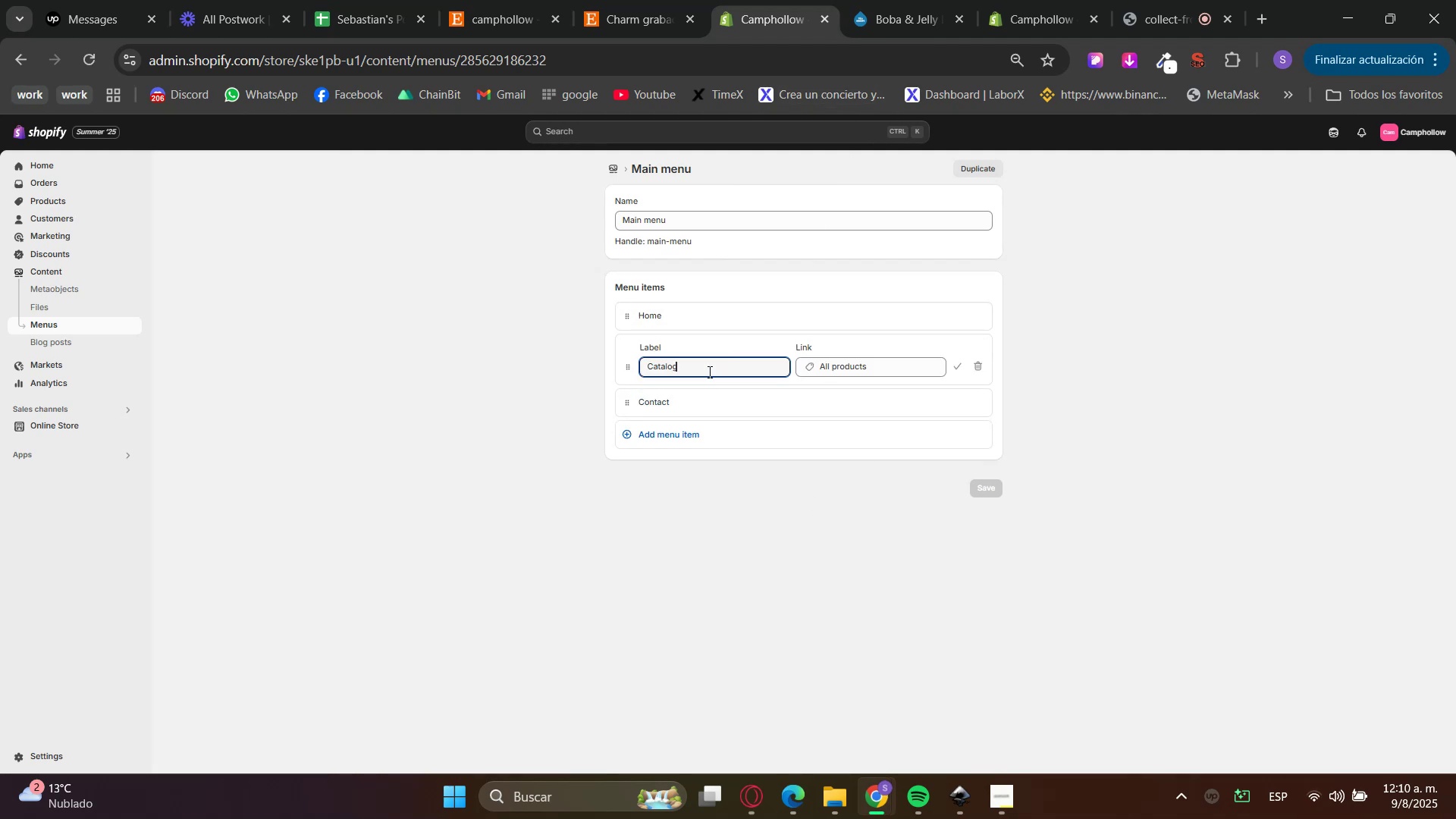 
triple_click([708, 372])
 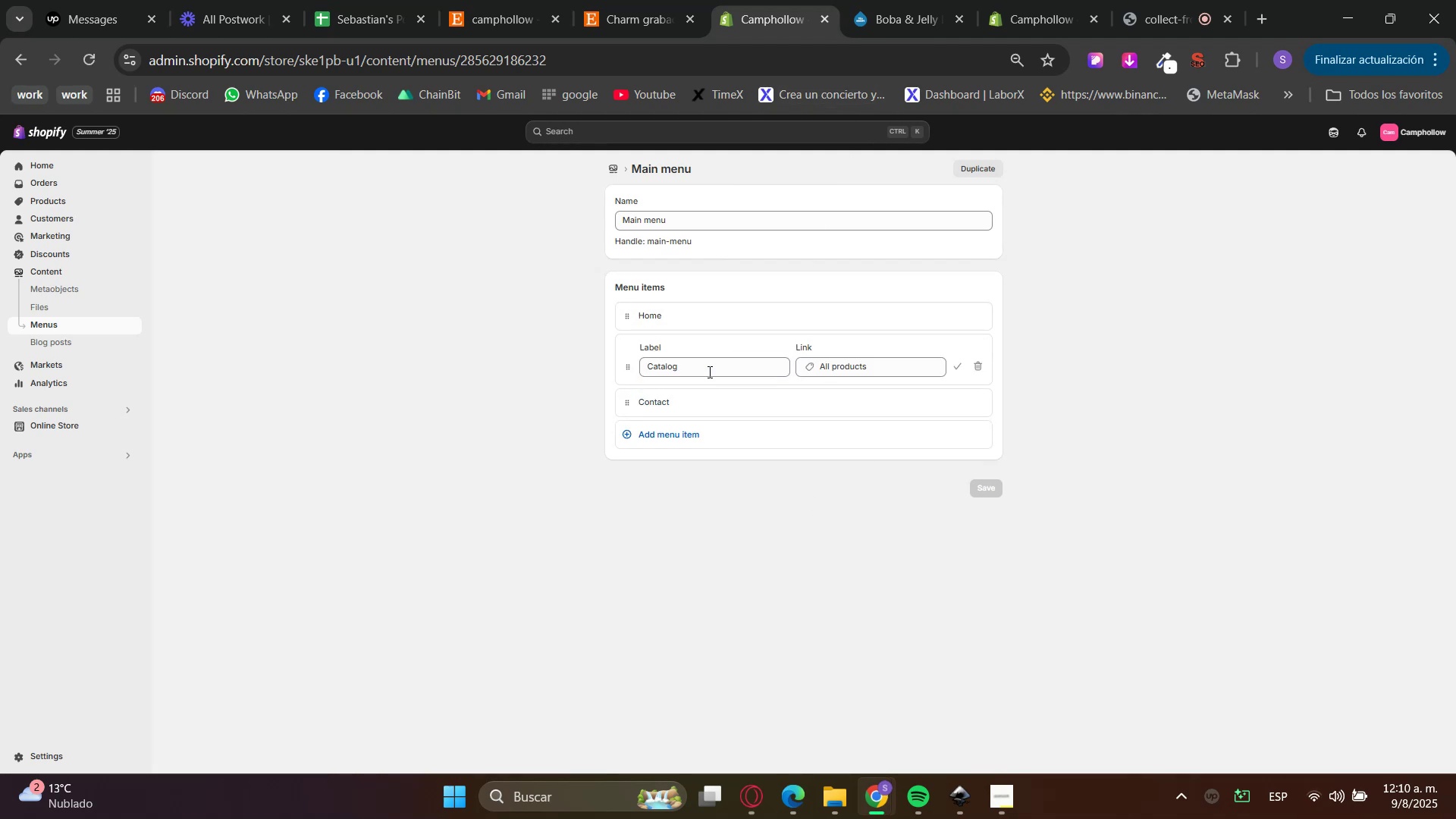 
triple_click([708, 372])
 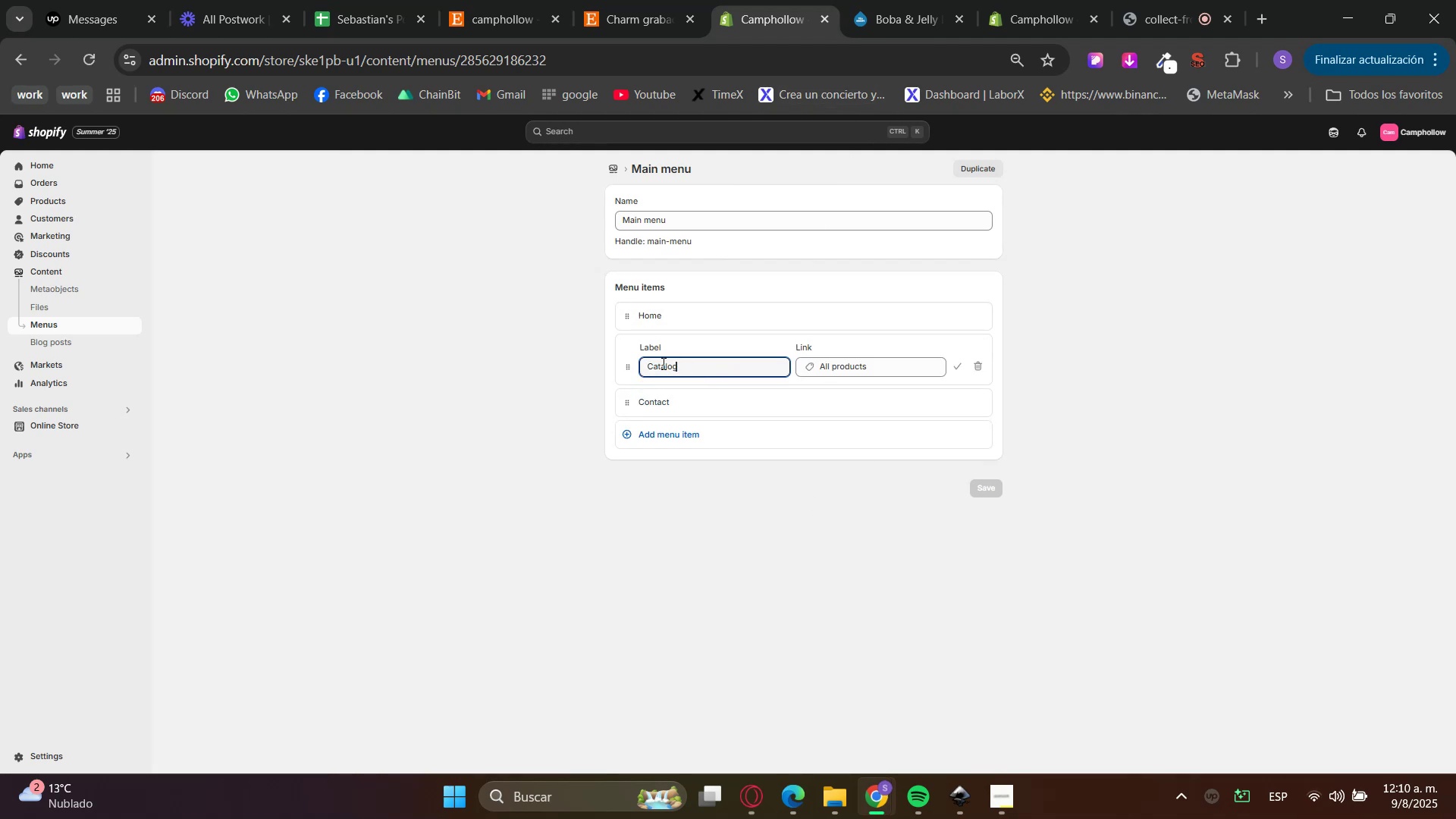 
triple_click([643, 362])
 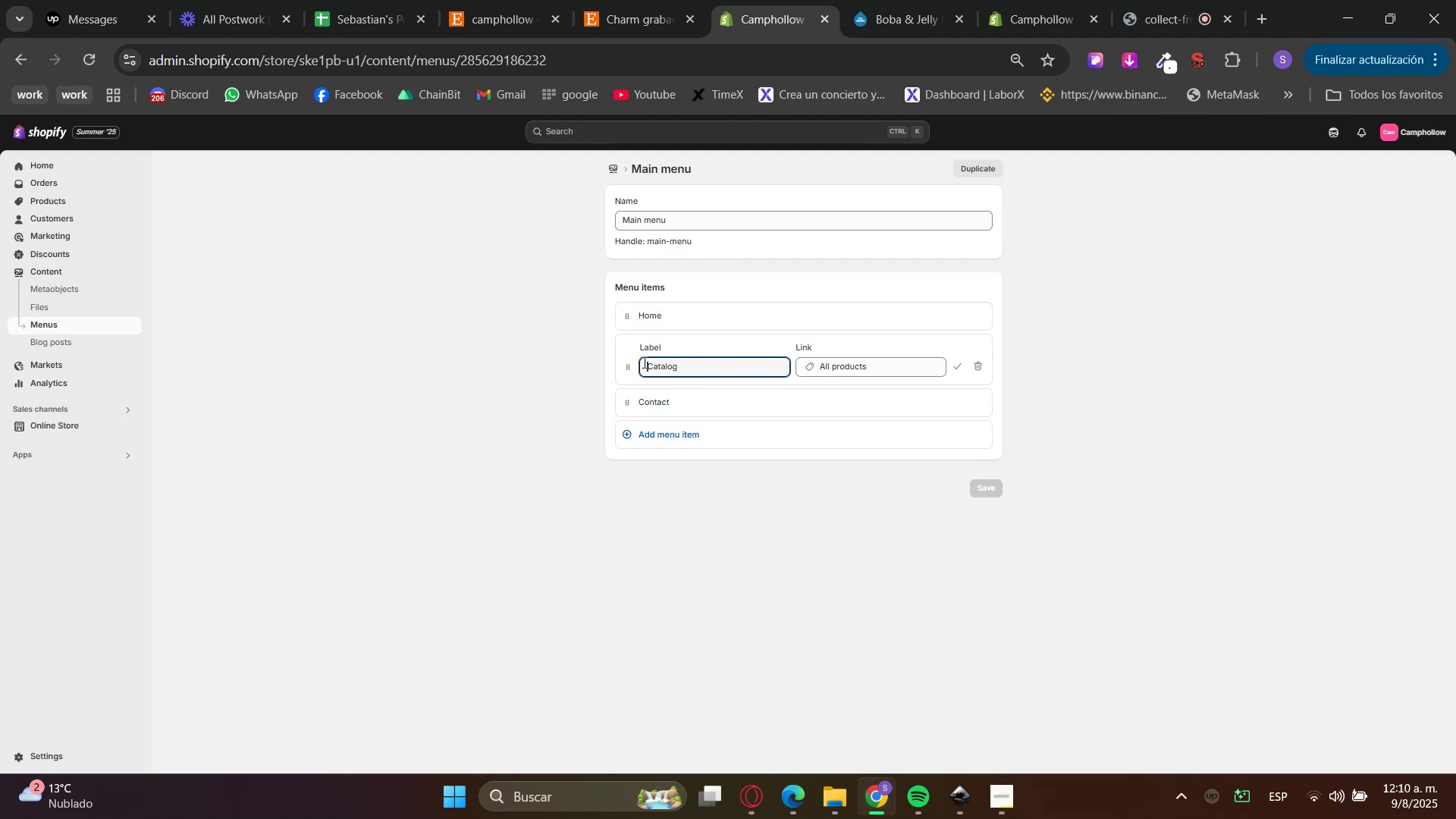 
triple_click([643, 362])
 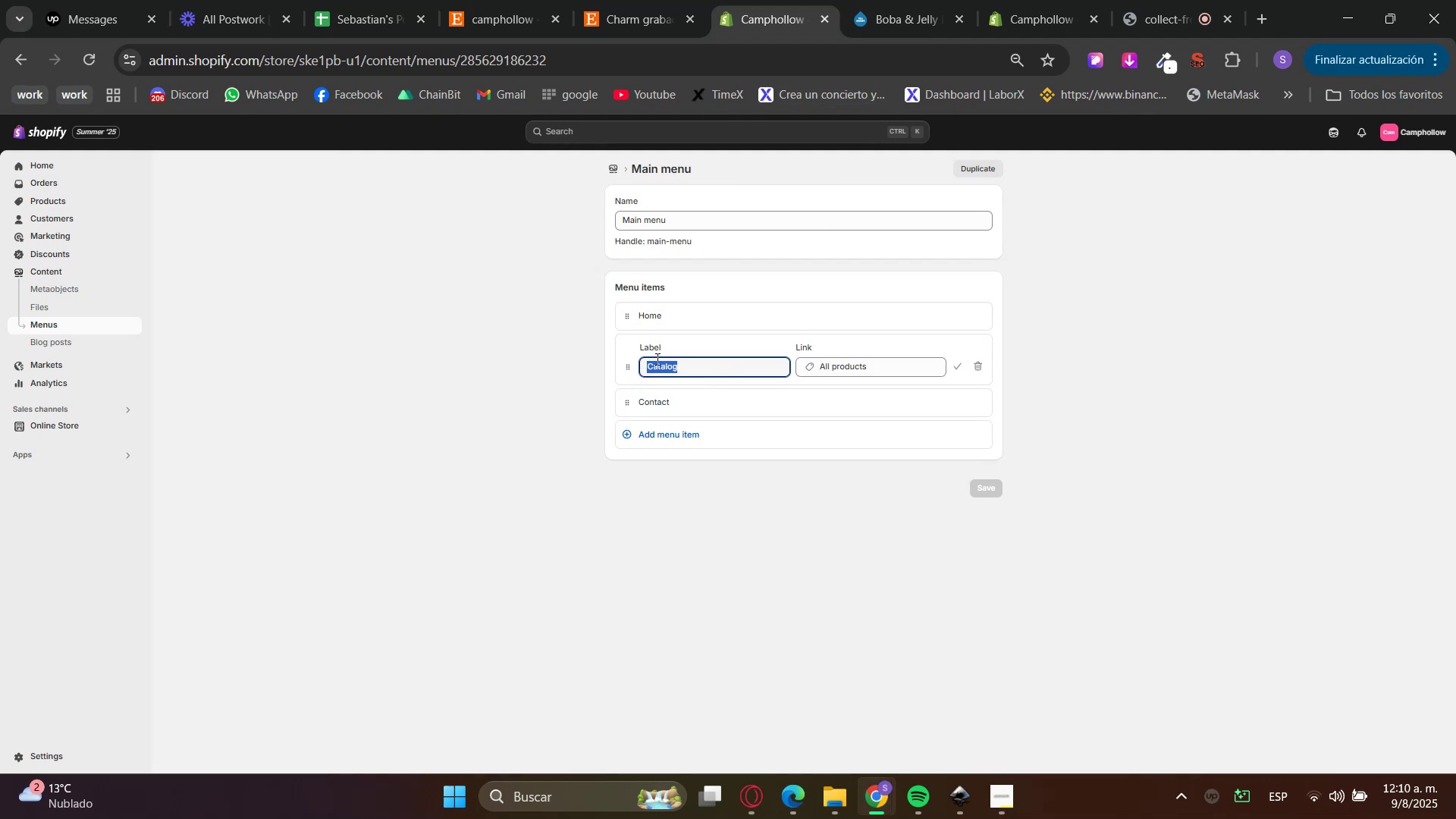 
type(Shop)
key(Tab)
 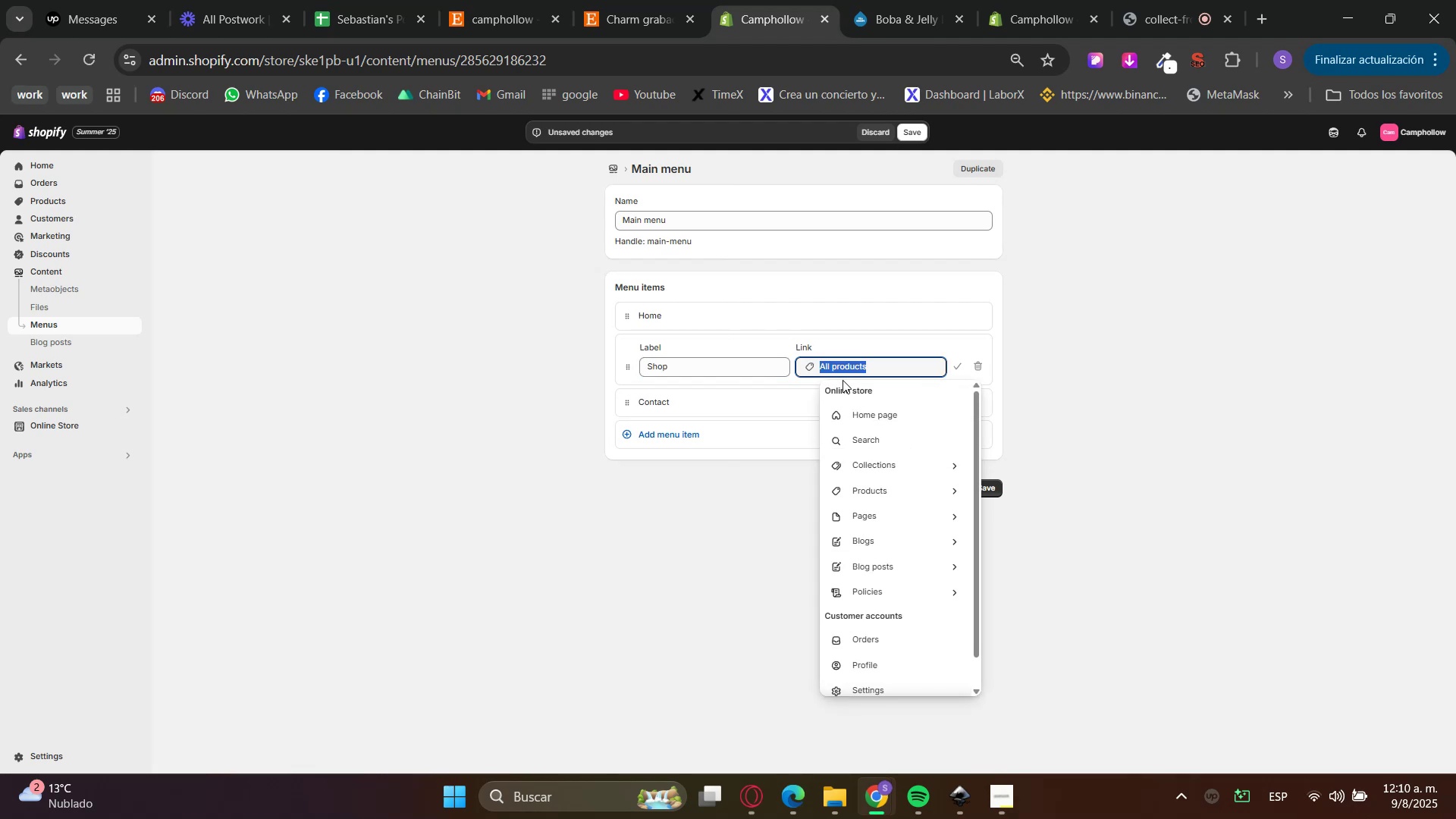 
left_click_drag(start_coordinate=[739, 530], to_coordinate=[732, 539])
 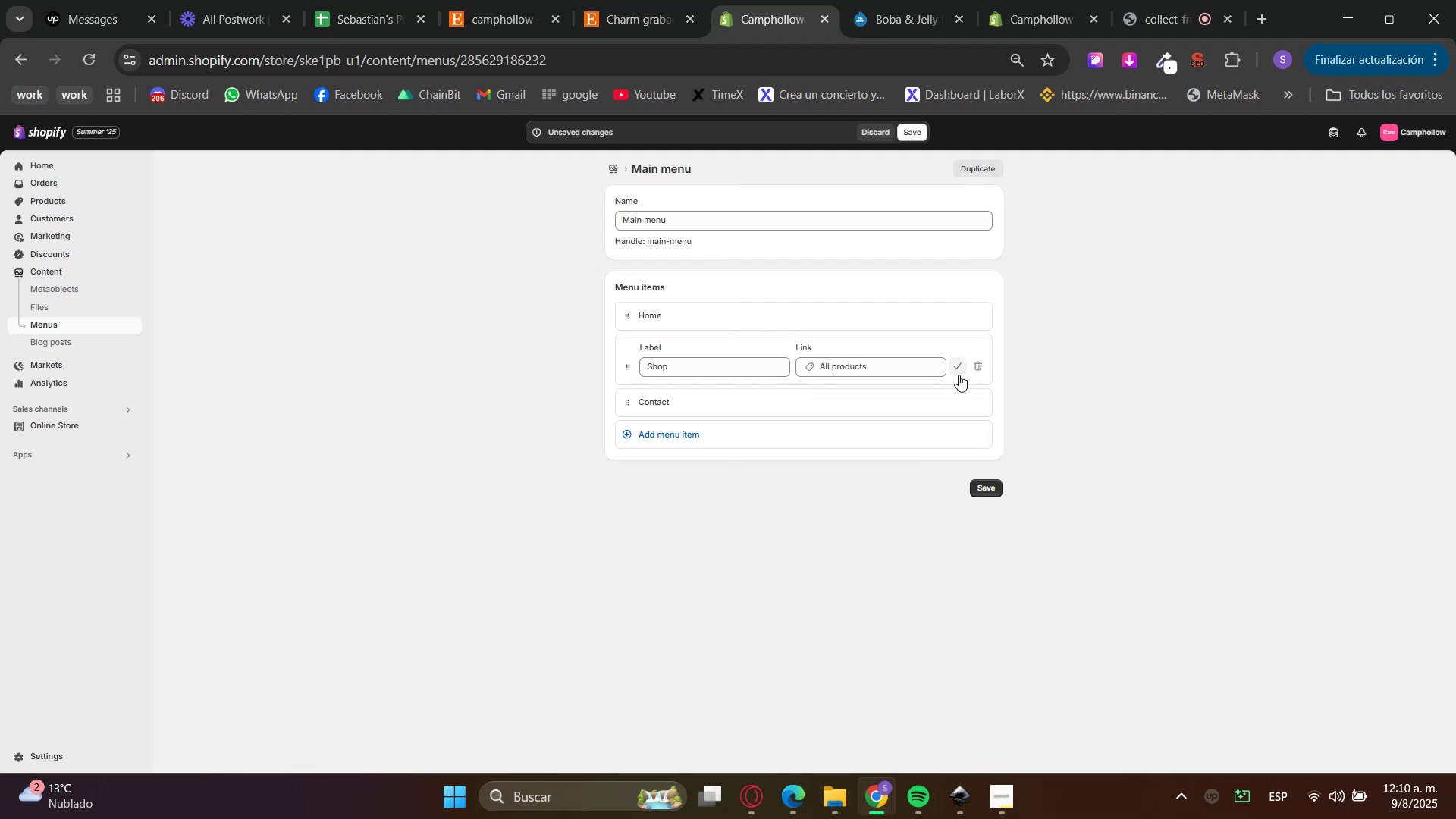 
left_click([963, 369])
 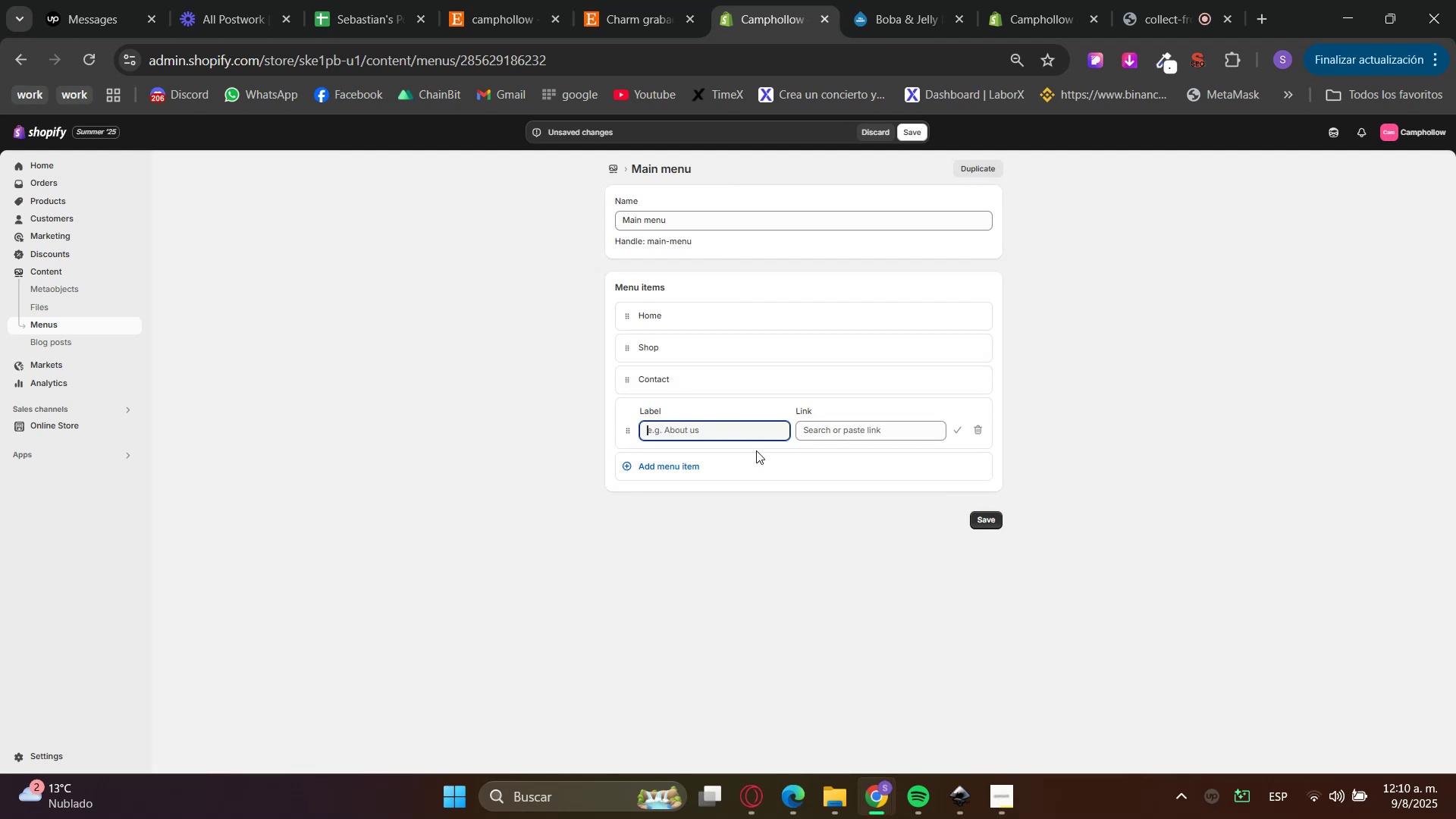 
double_click([890, 437])
 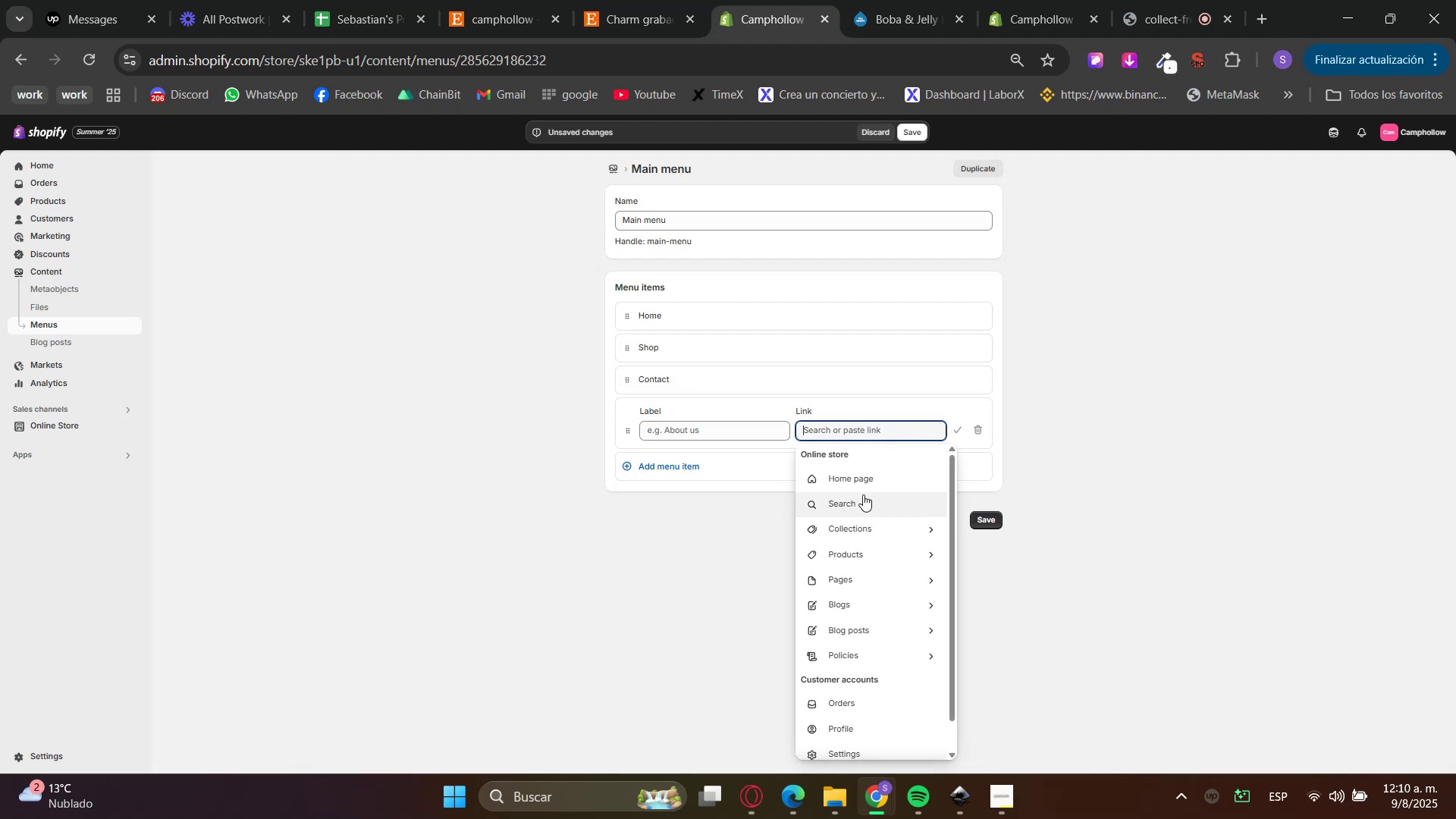 
left_click([864, 532])
 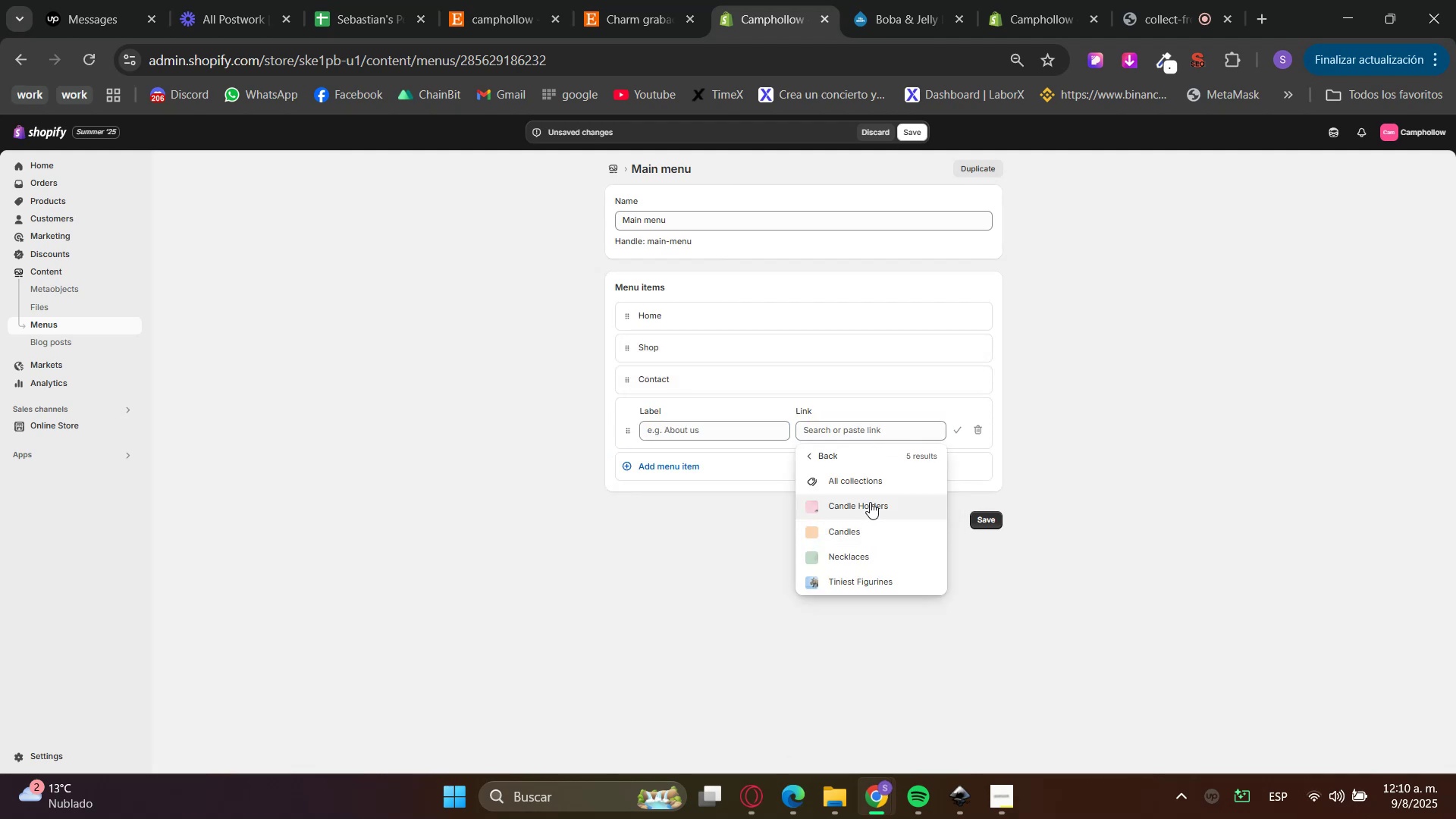 
left_click([867, 504])
 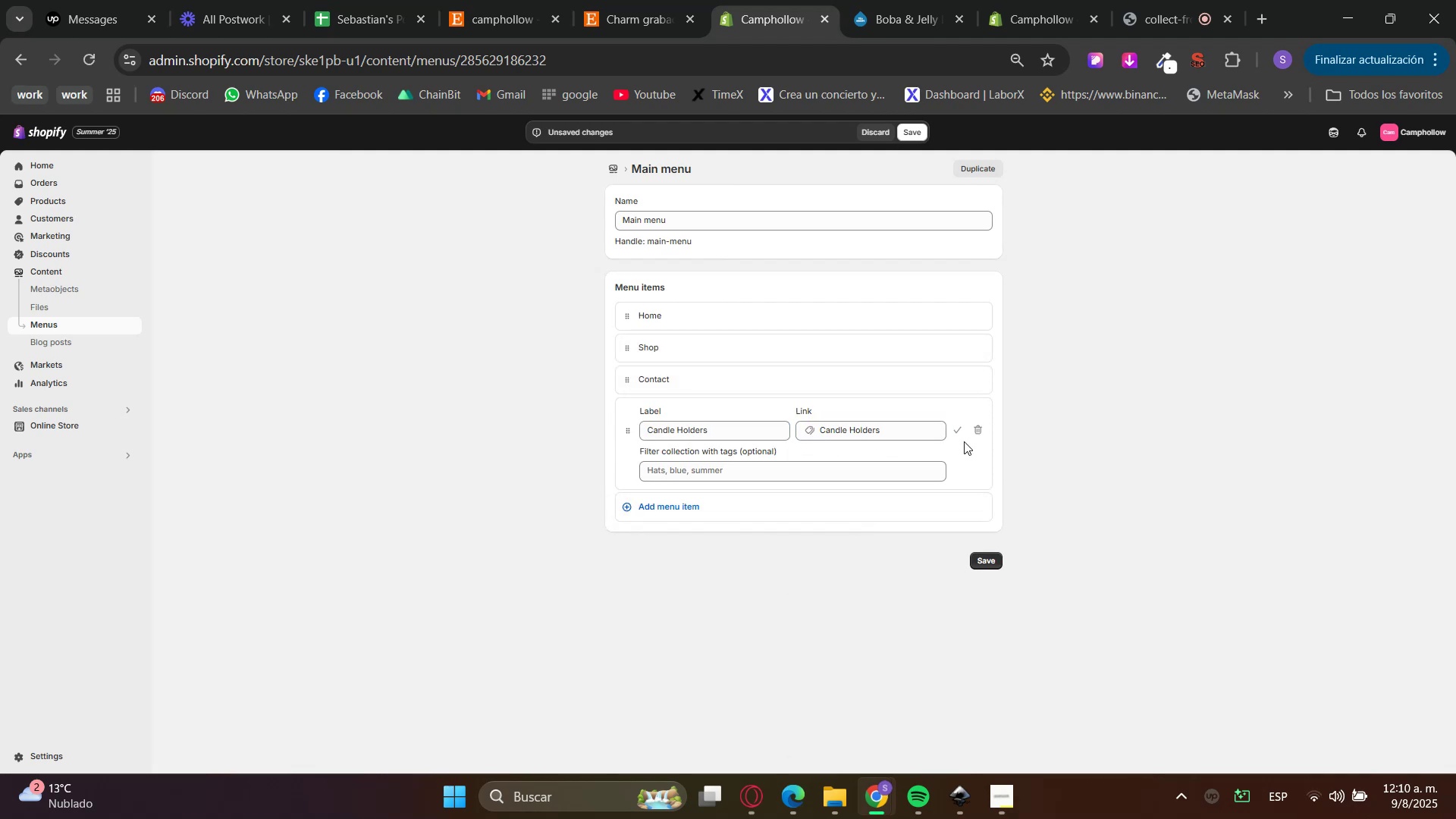 
left_click([948, 427])
 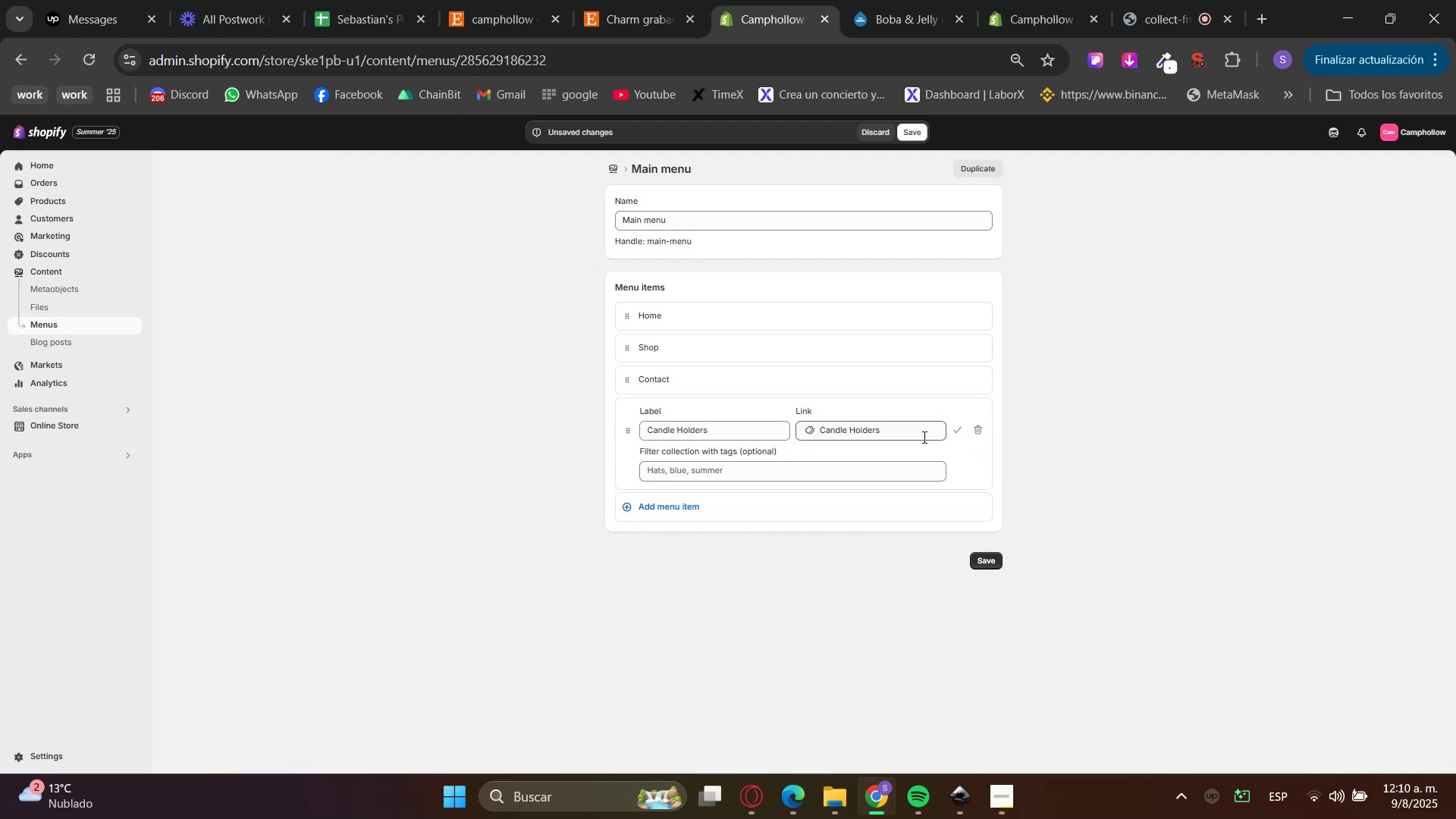 
left_click([959, 435])
 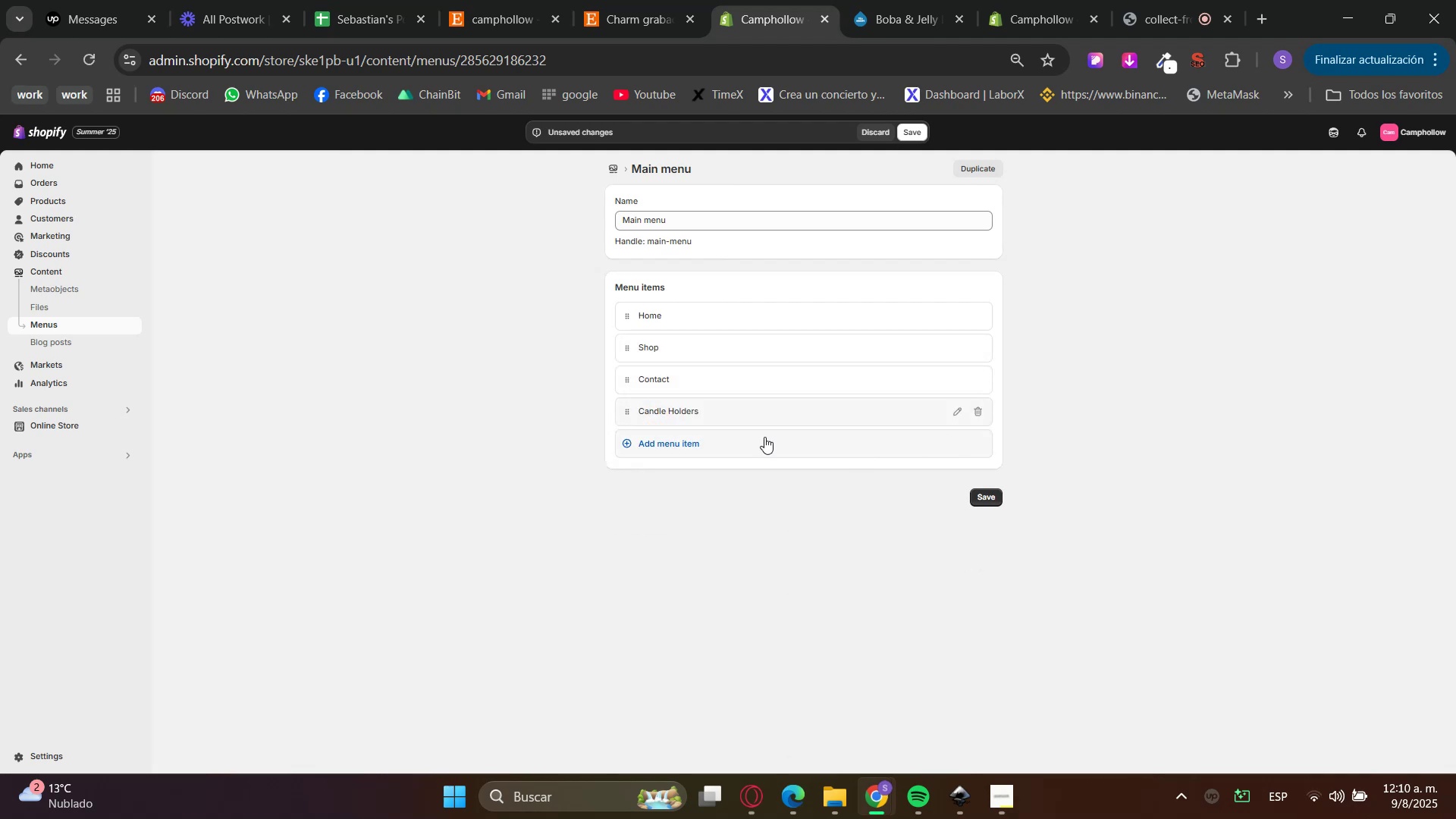 
left_click([751, 446])
 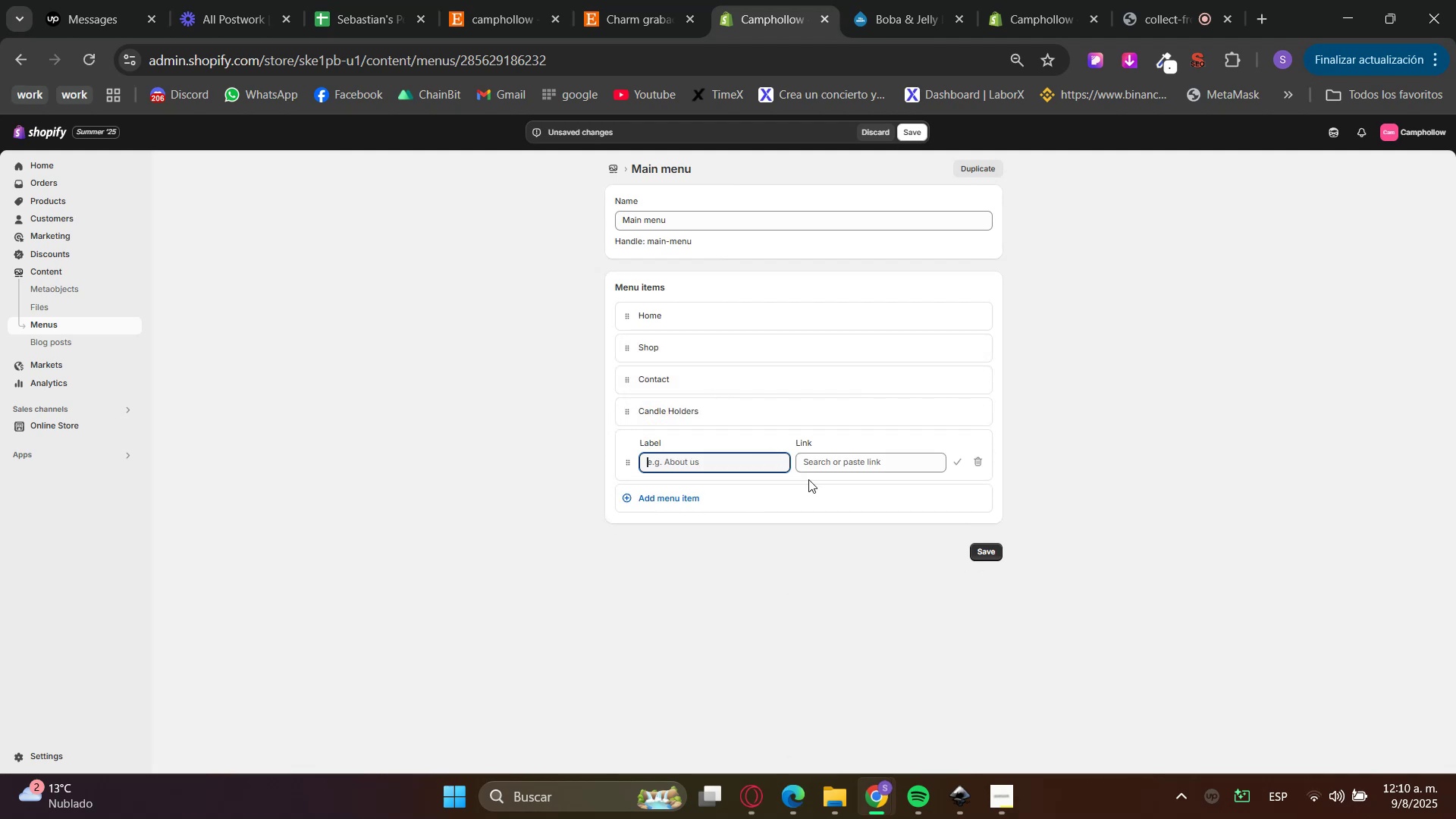 
left_click([856, 462])
 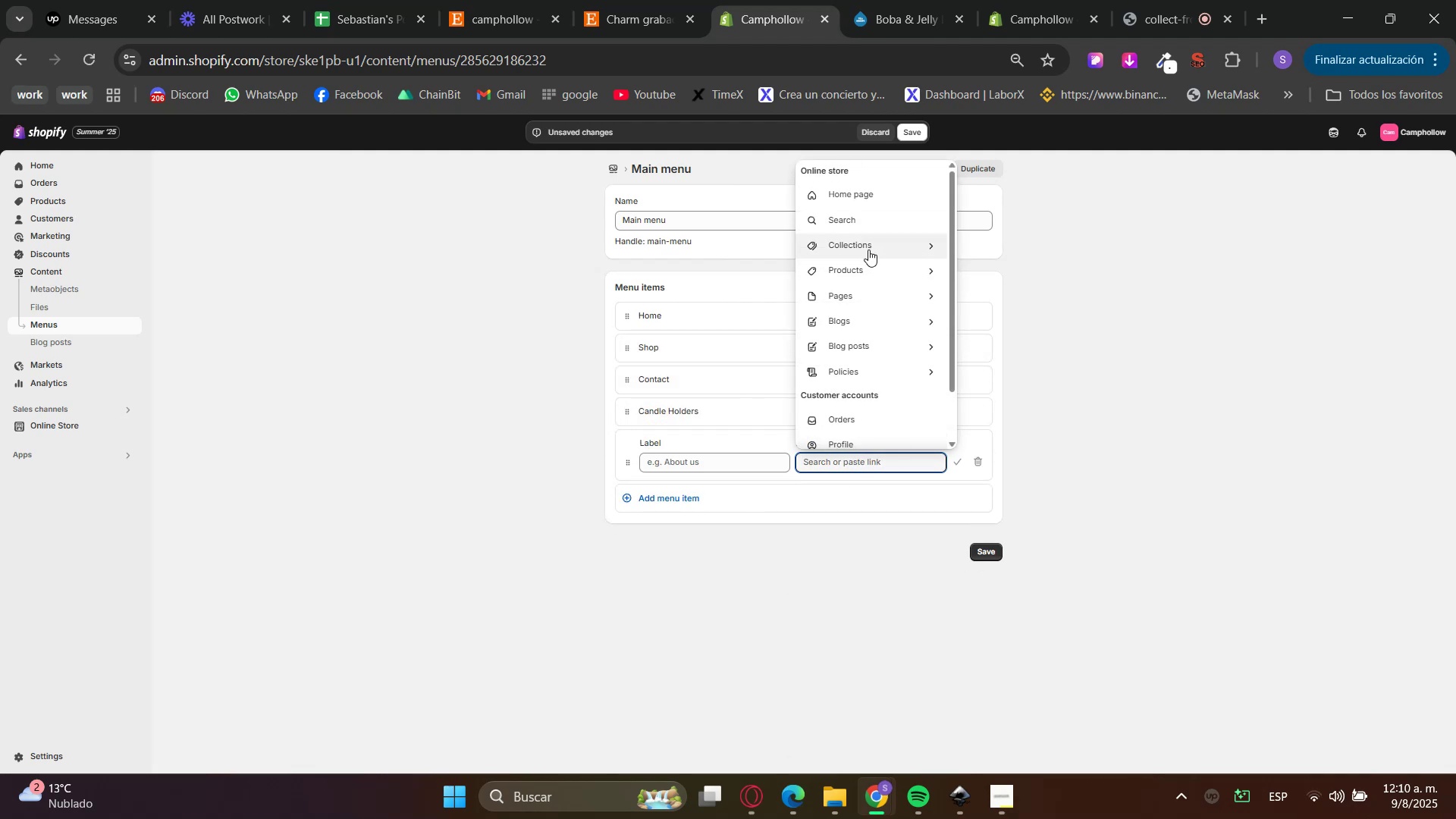 
left_click([863, 244])
 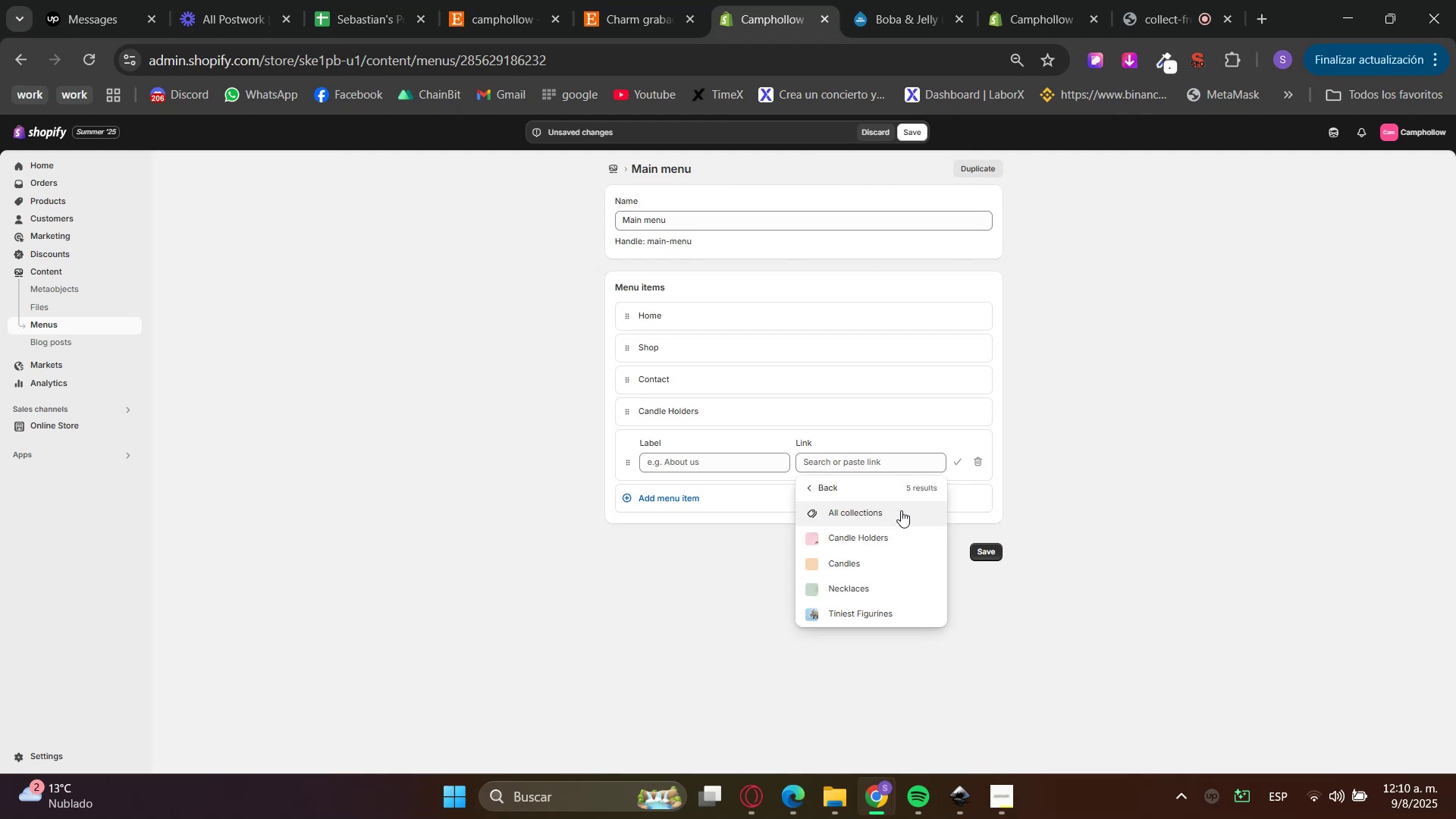 
left_click([886, 560])
 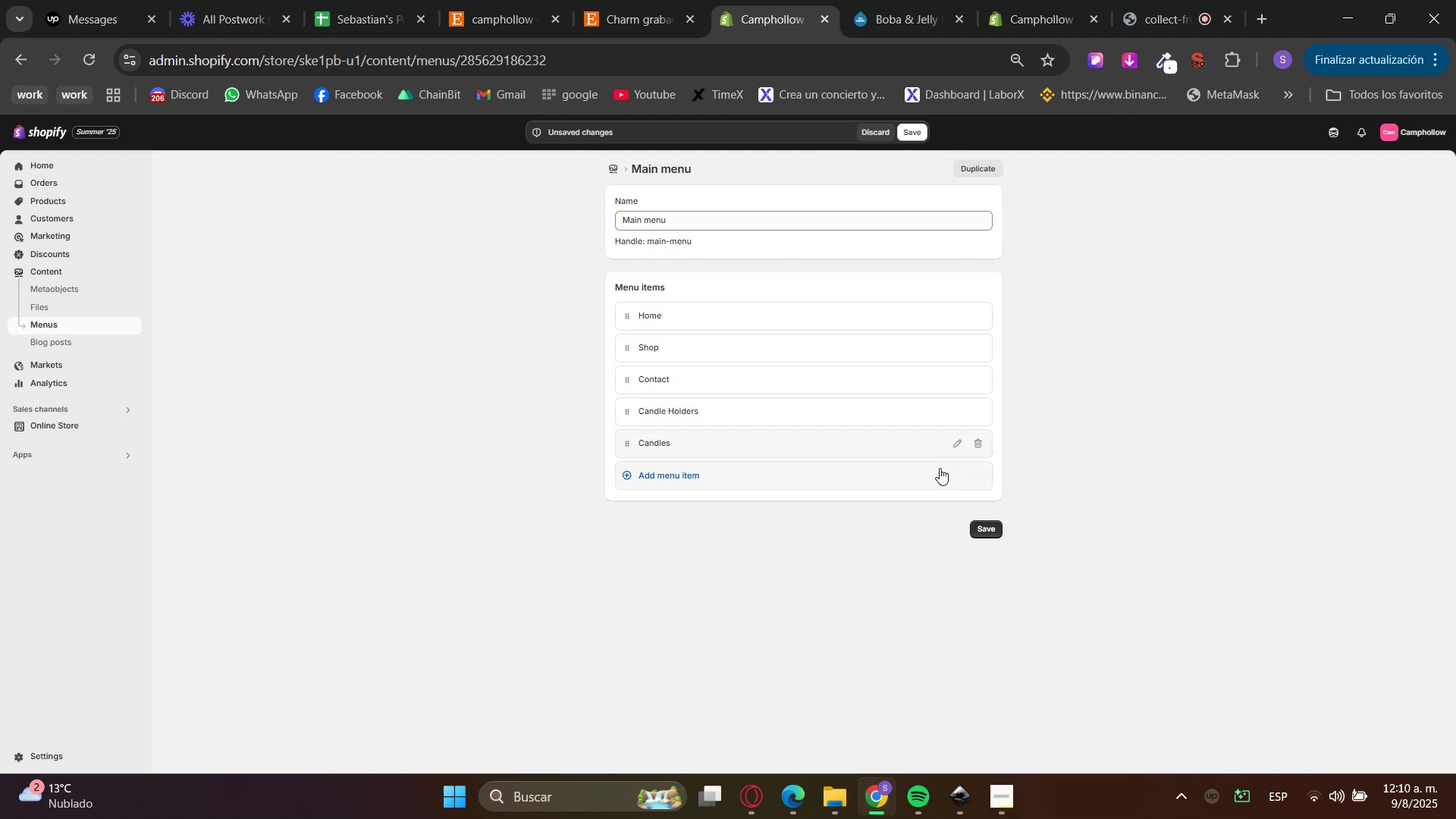 
double_click([864, 472])
 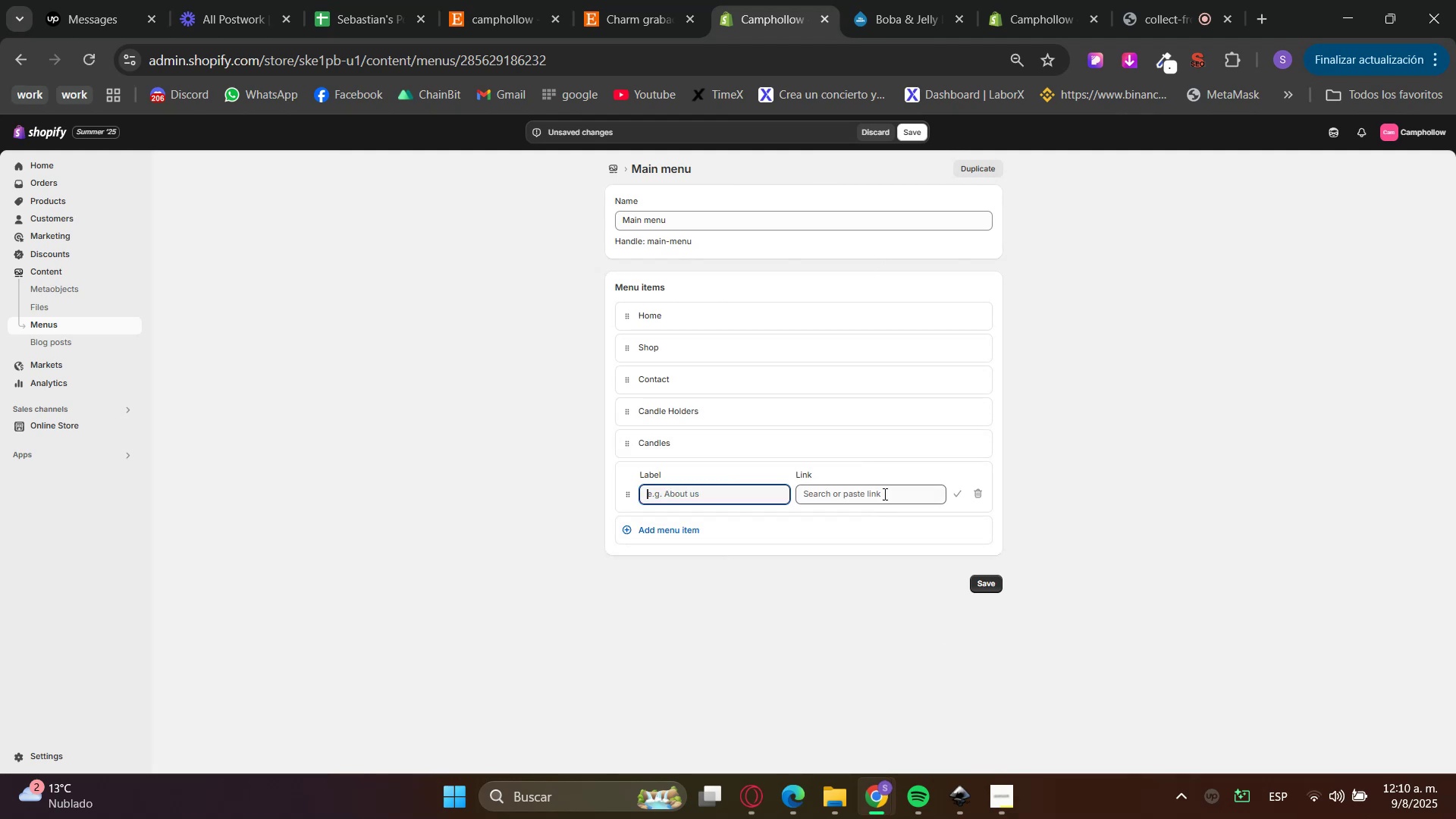 
left_click([883, 493])
 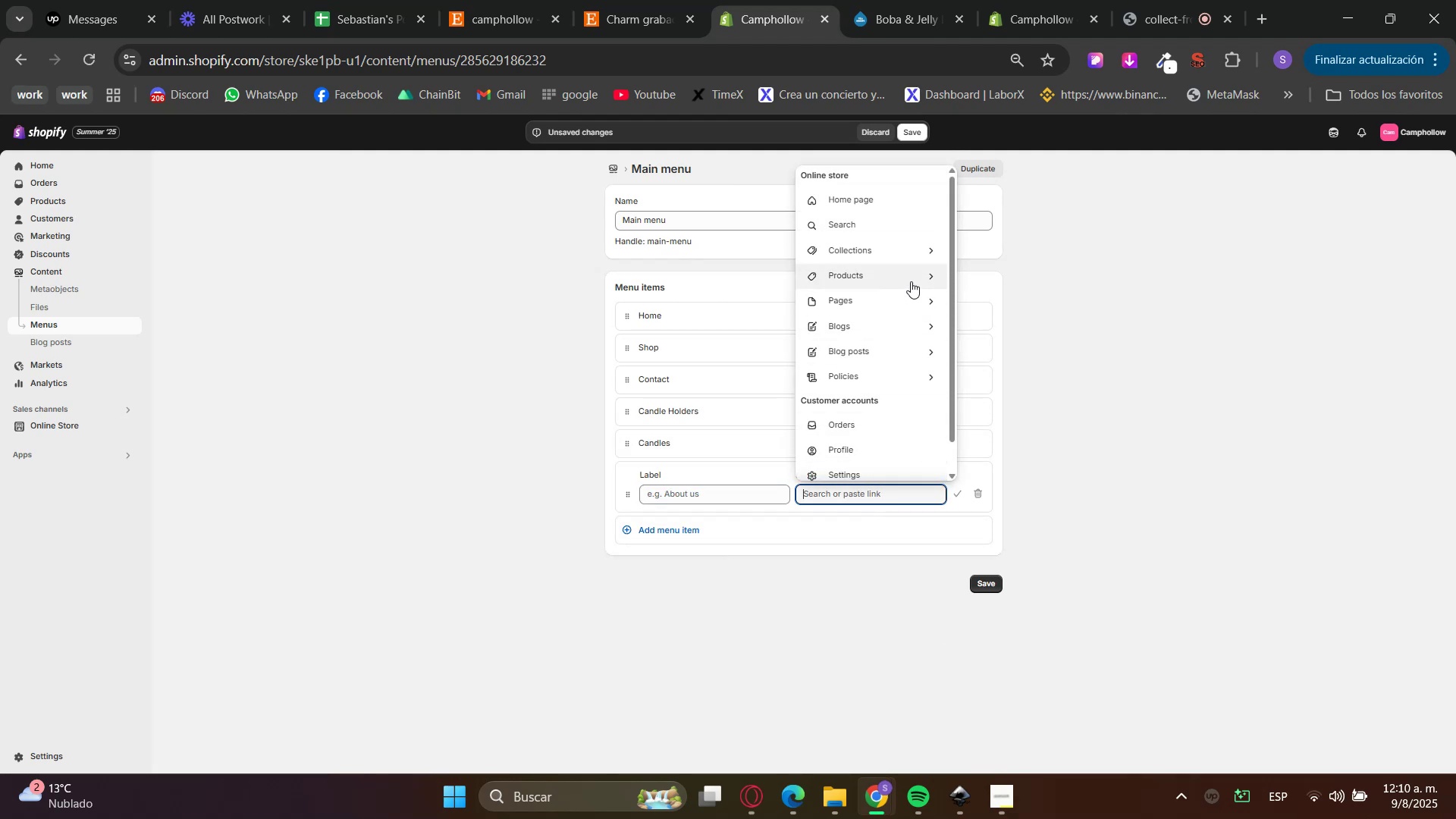 
left_click([895, 252])
 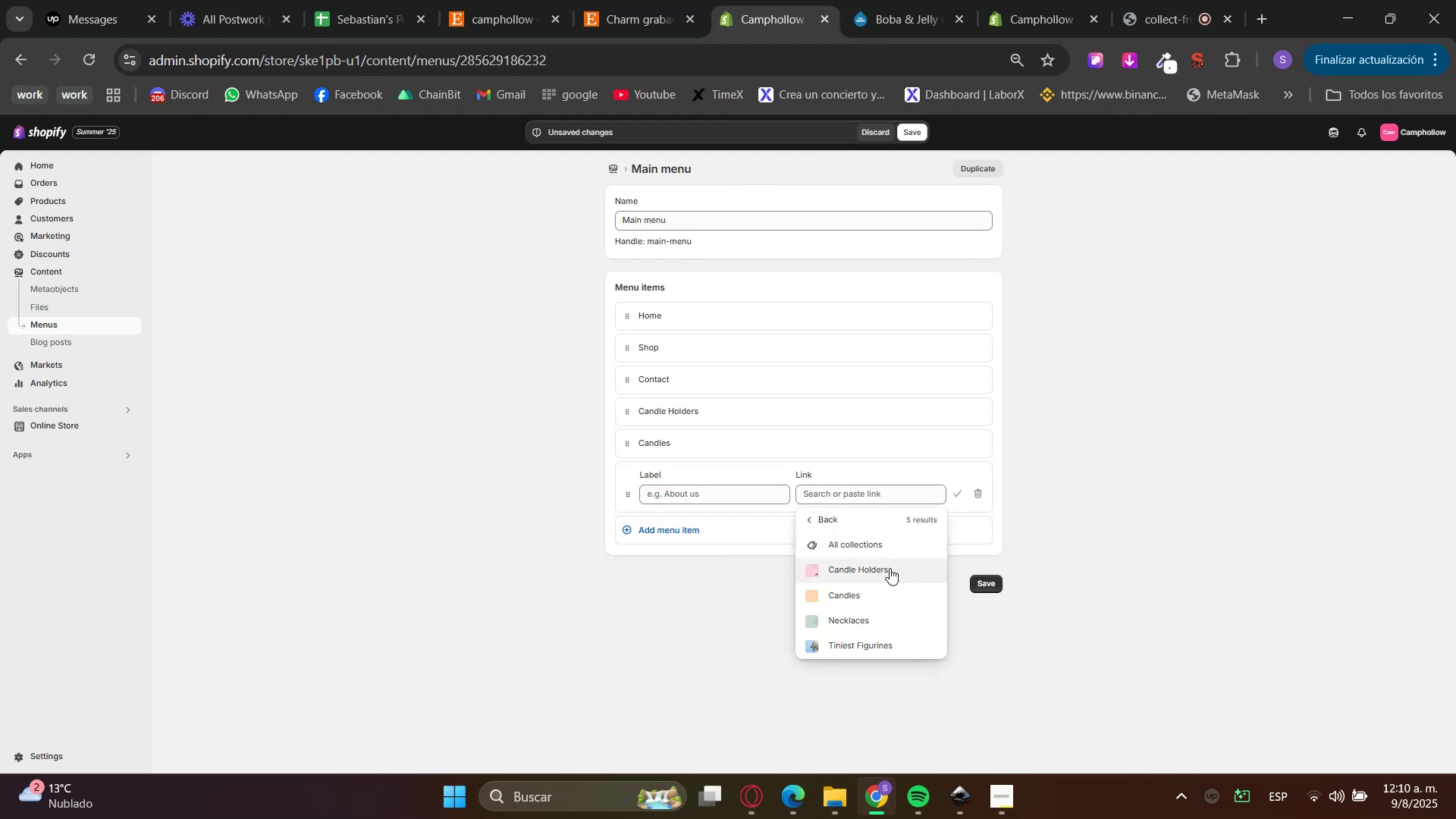 
left_click([874, 618])
 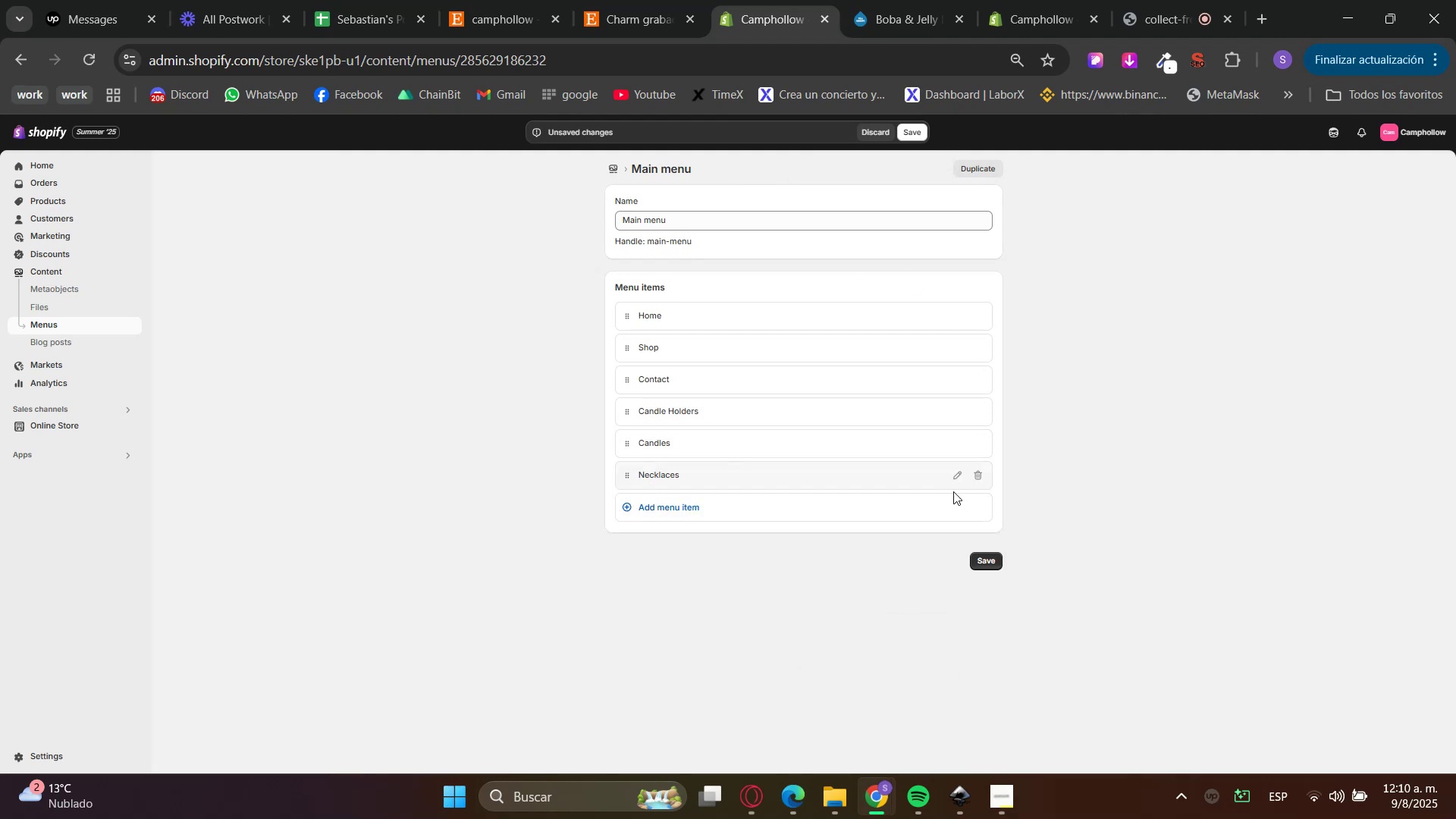 
double_click([808, 507])
 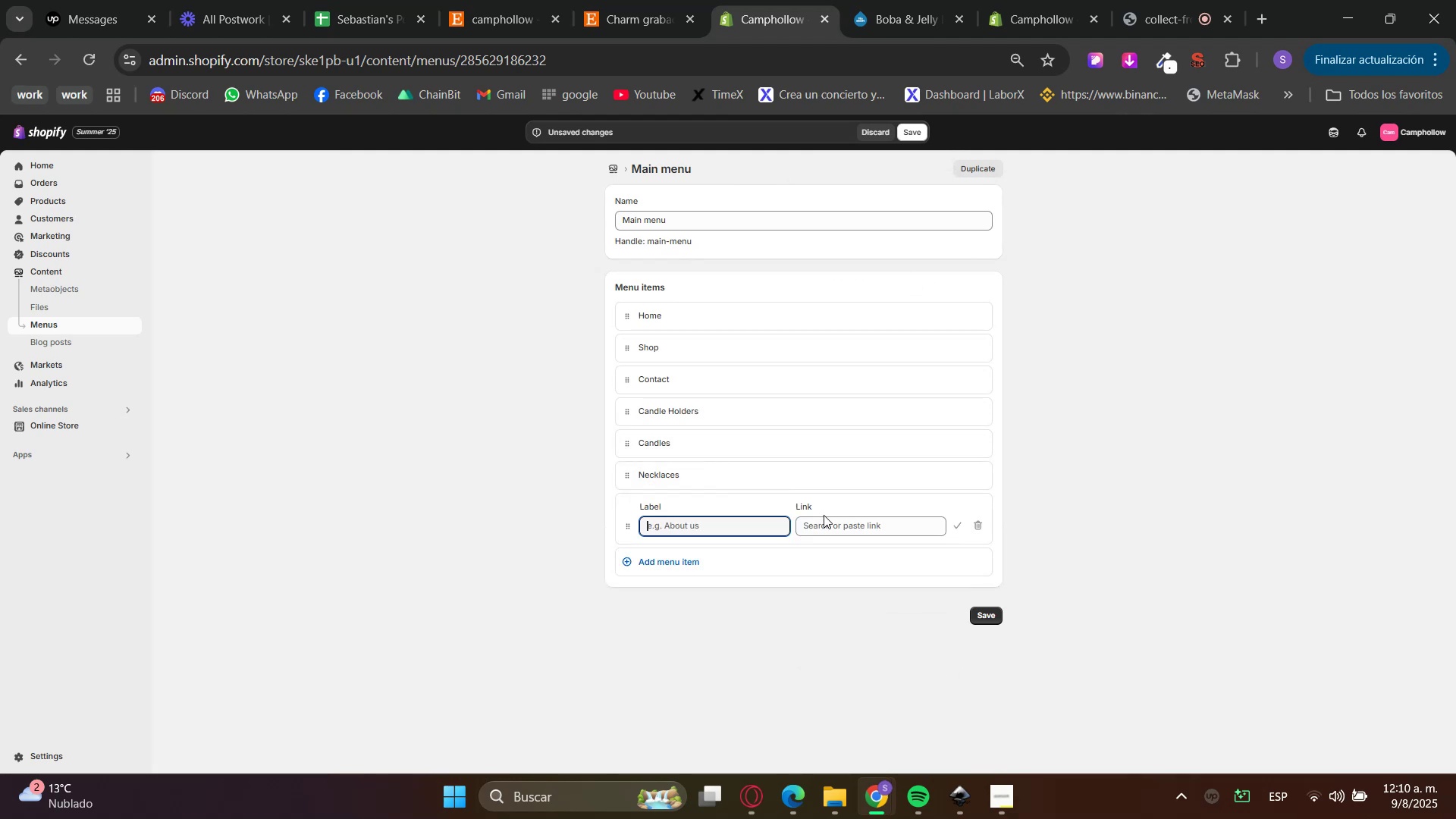 
left_click([849, 535])
 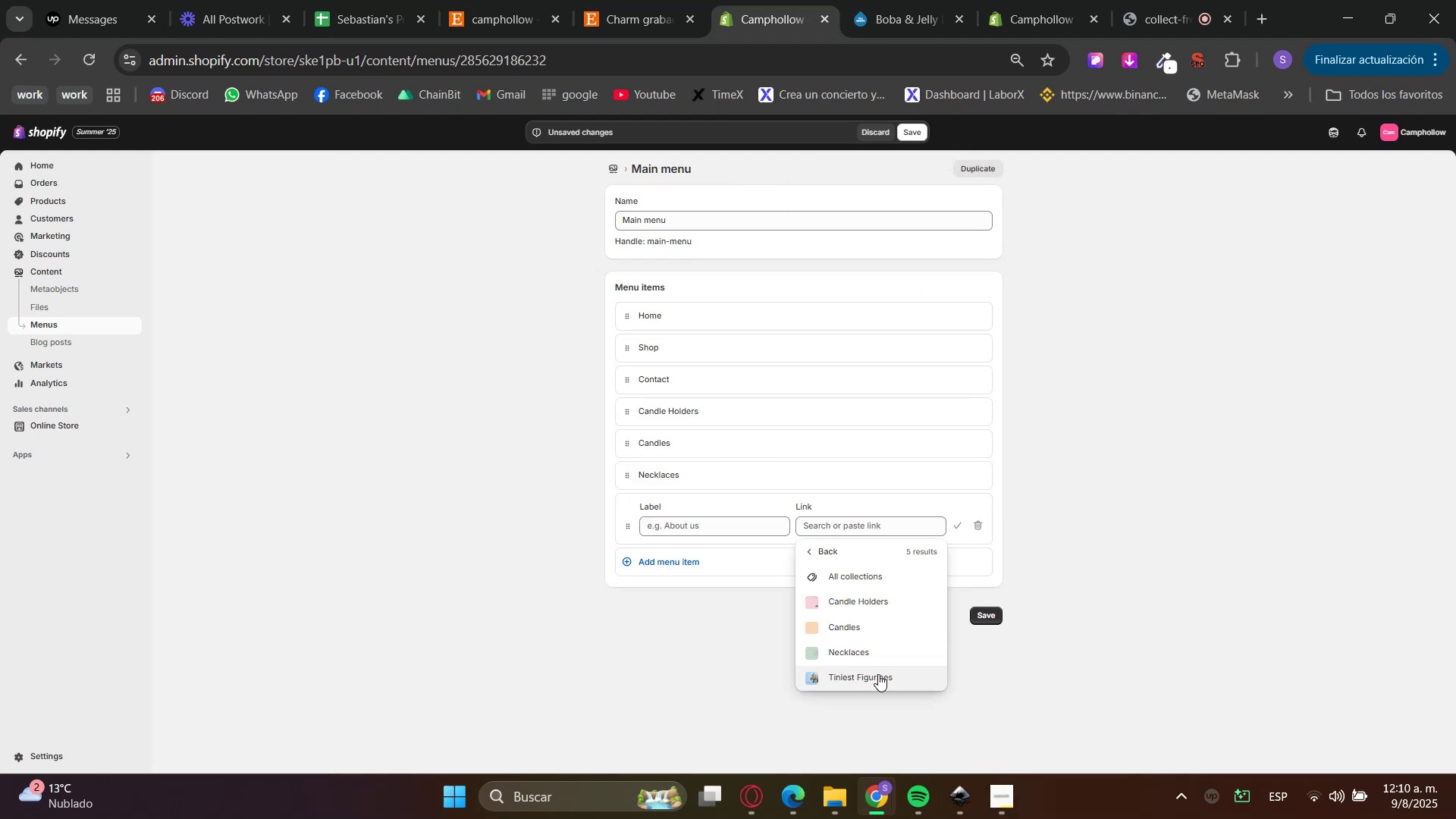 
left_click([956, 532])
 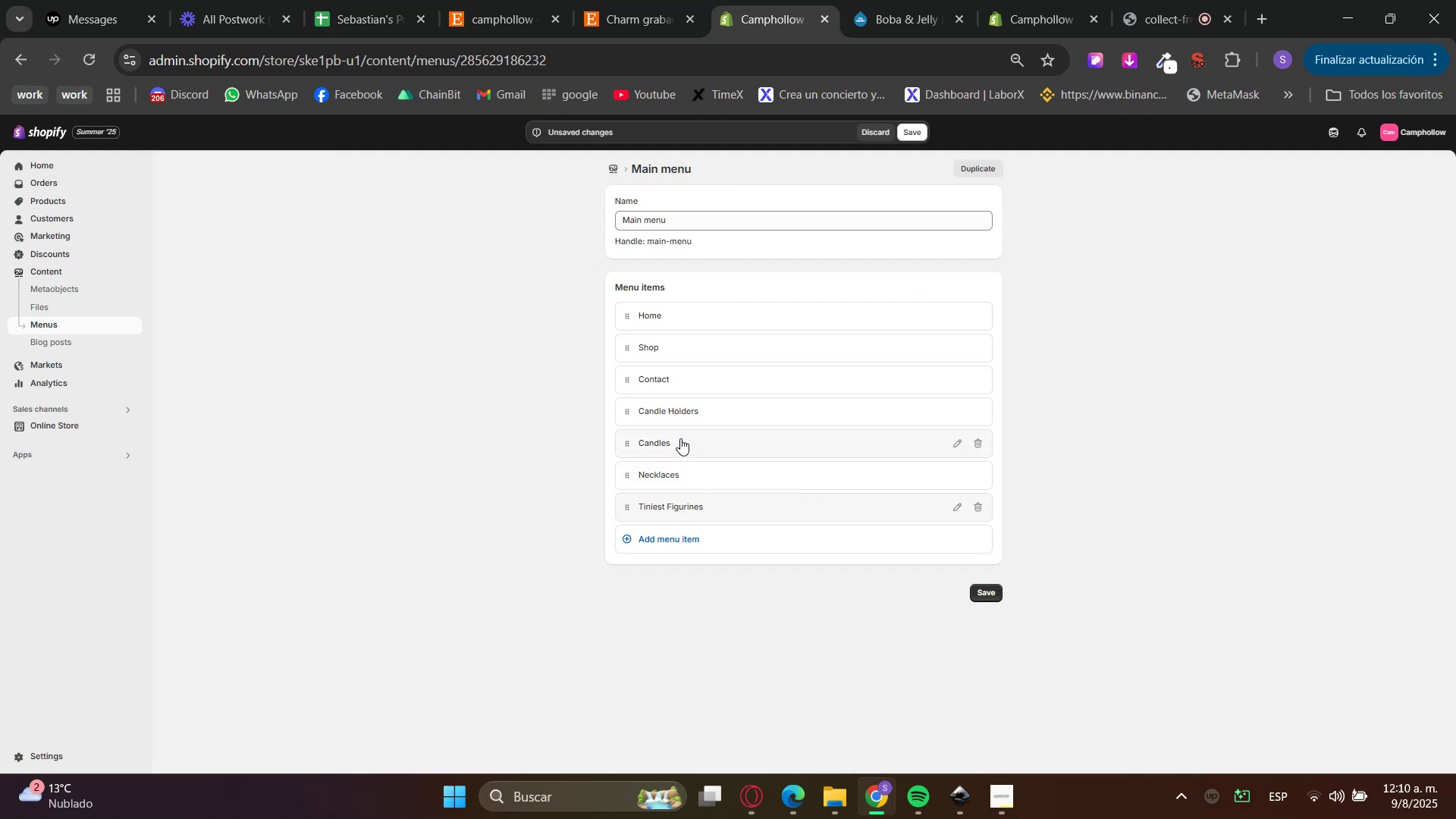 
left_click_drag(start_coordinate=[667, 413], to_coordinate=[702, 371])
 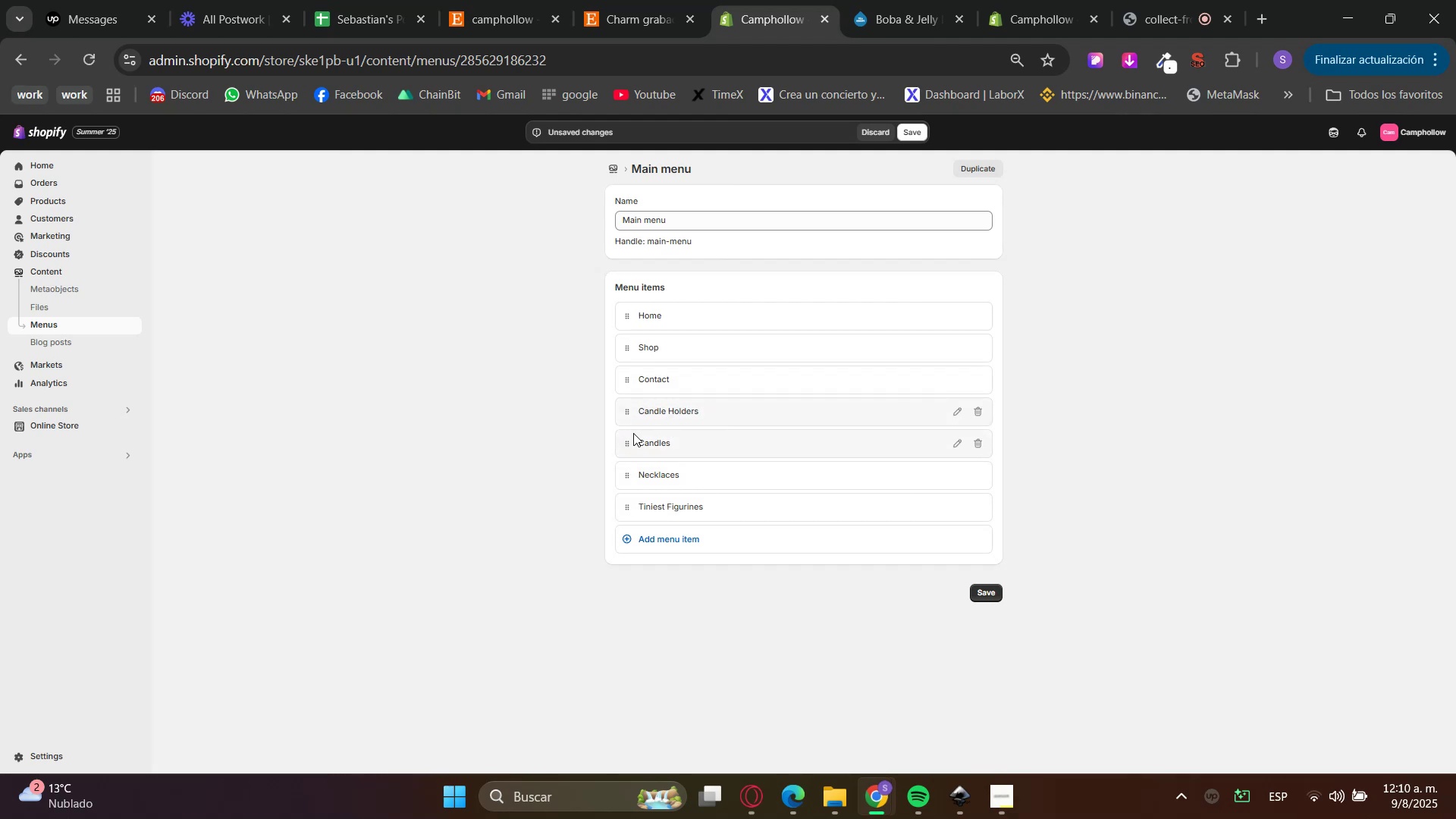 
left_click_drag(start_coordinate=[625, 414], to_coordinate=[648, 387])
 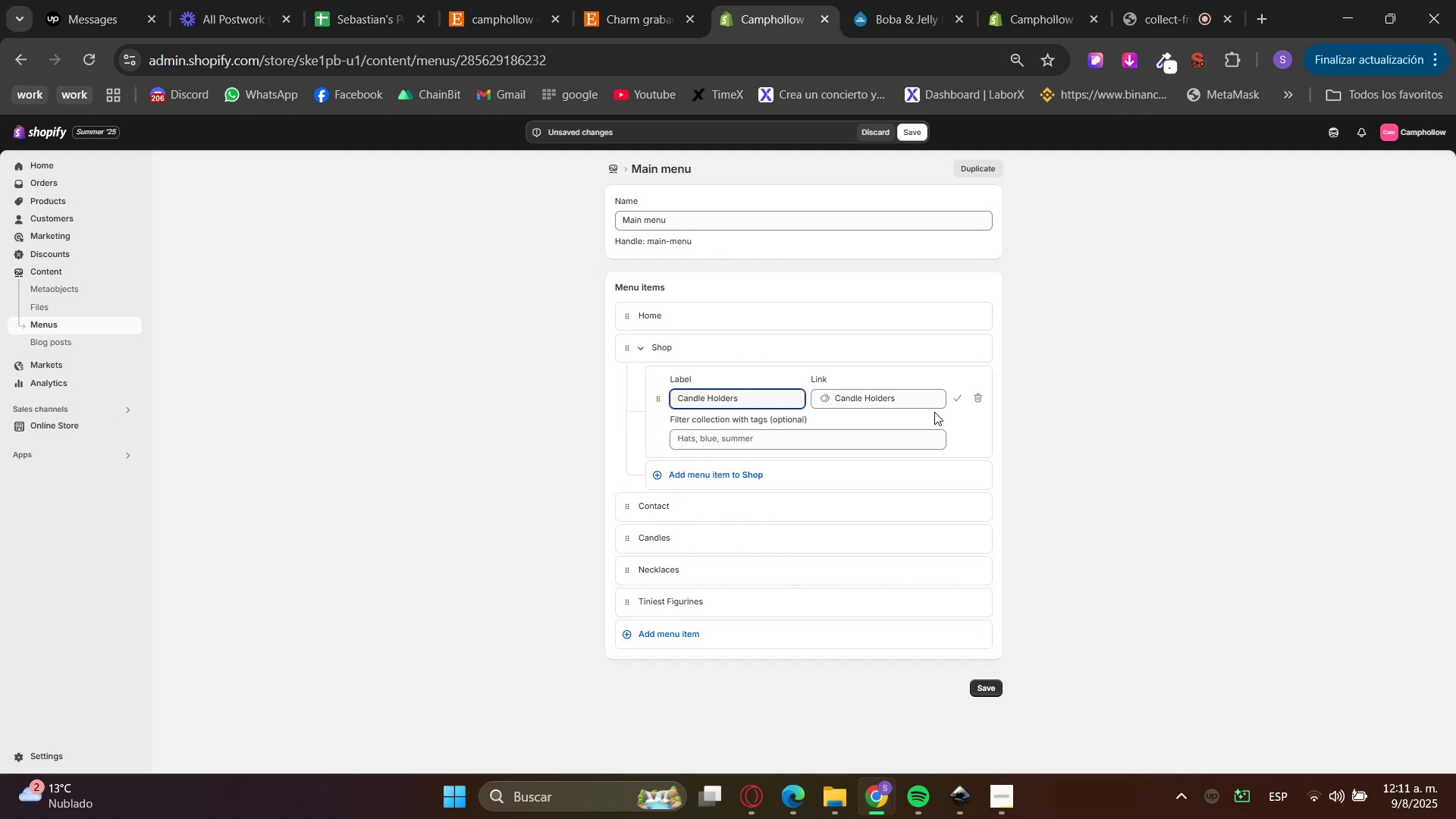 
left_click([952, 400])
 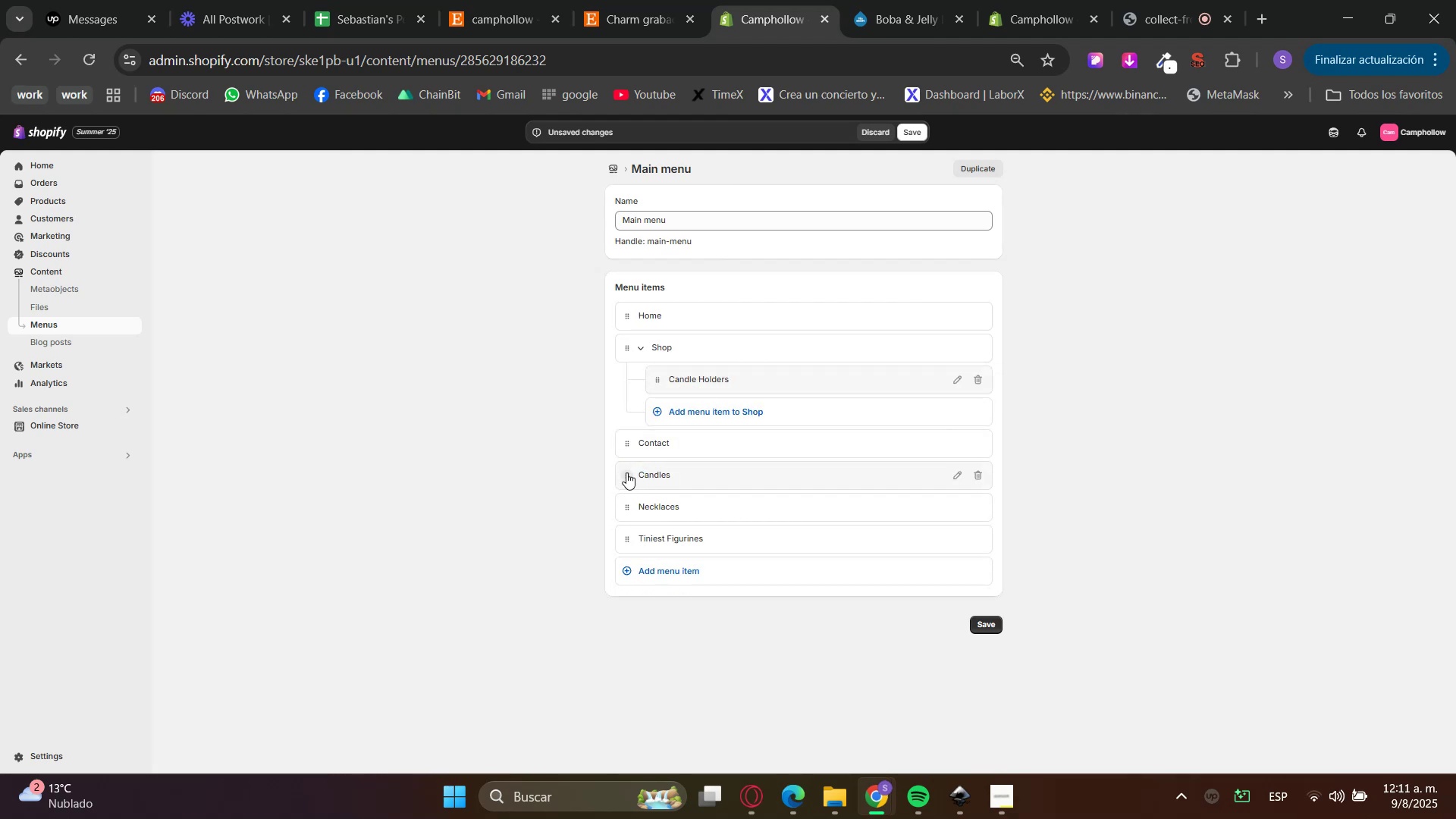 
left_click_drag(start_coordinate=[627, 479], to_coordinate=[654, 410])
 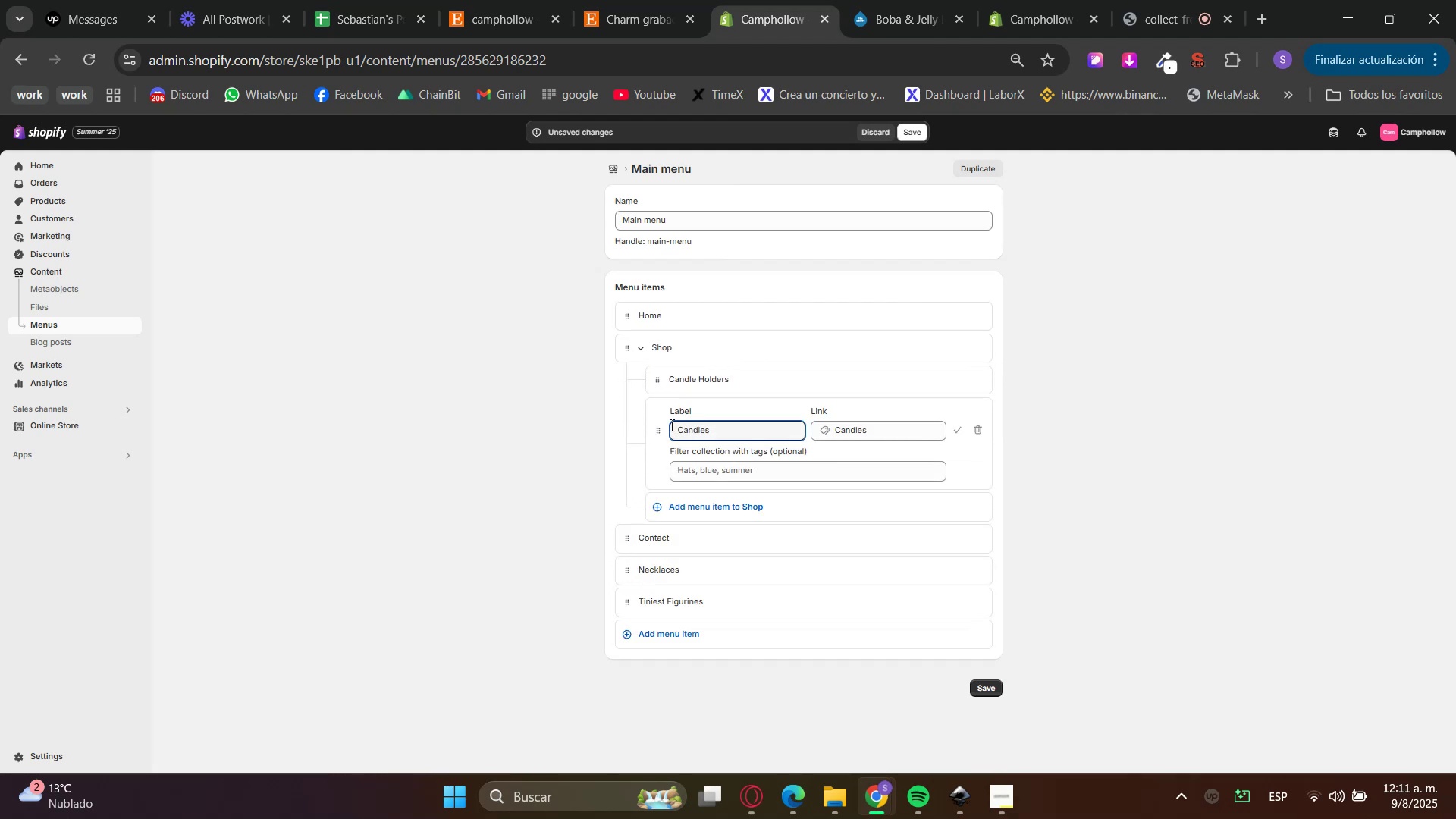 
left_click_drag(start_coordinate=[624, 565], to_coordinate=[643, 542])
 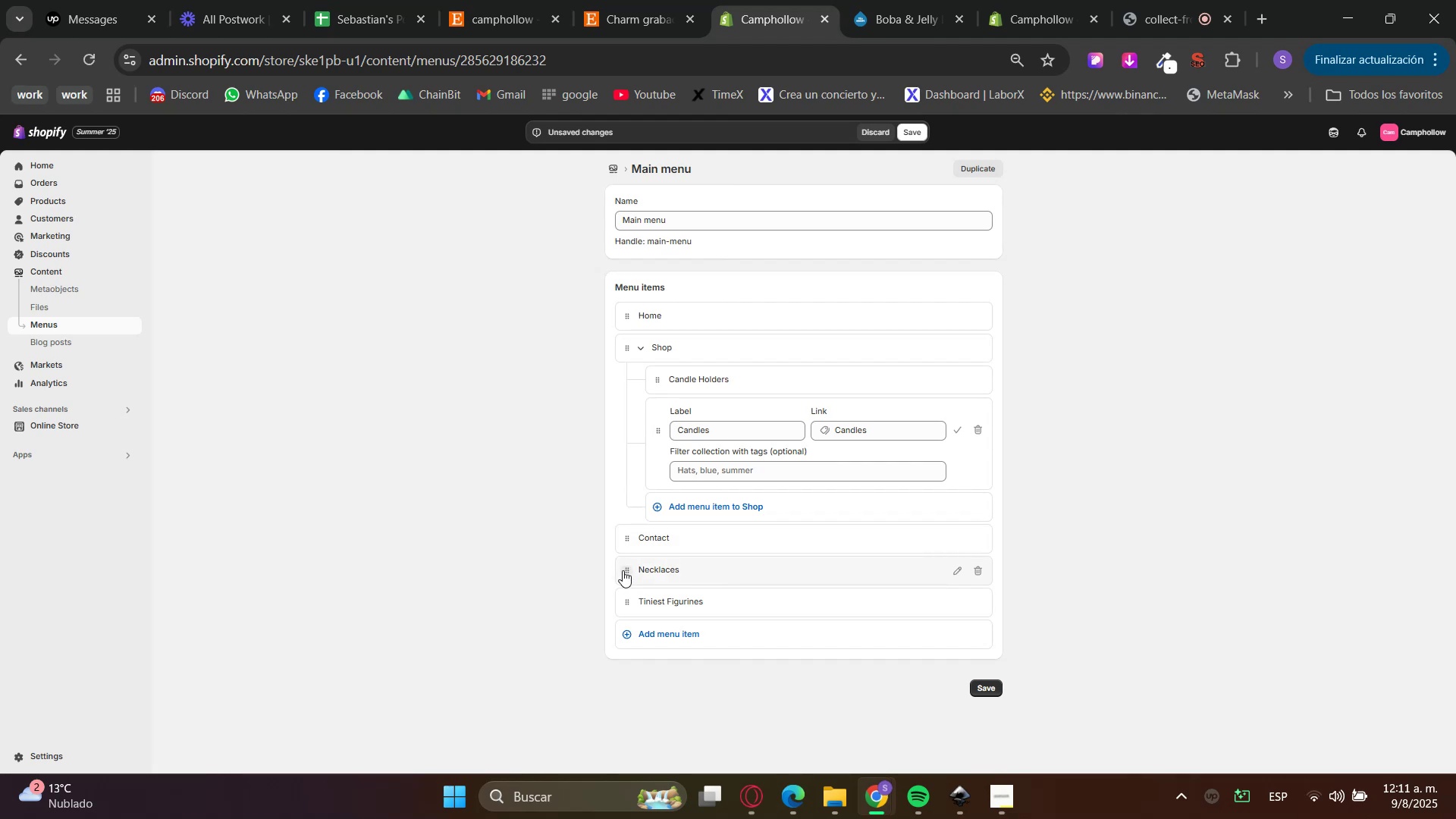 
left_click_drag(start_coordinate=[625, 569], to_coordinate=[659, 517])
 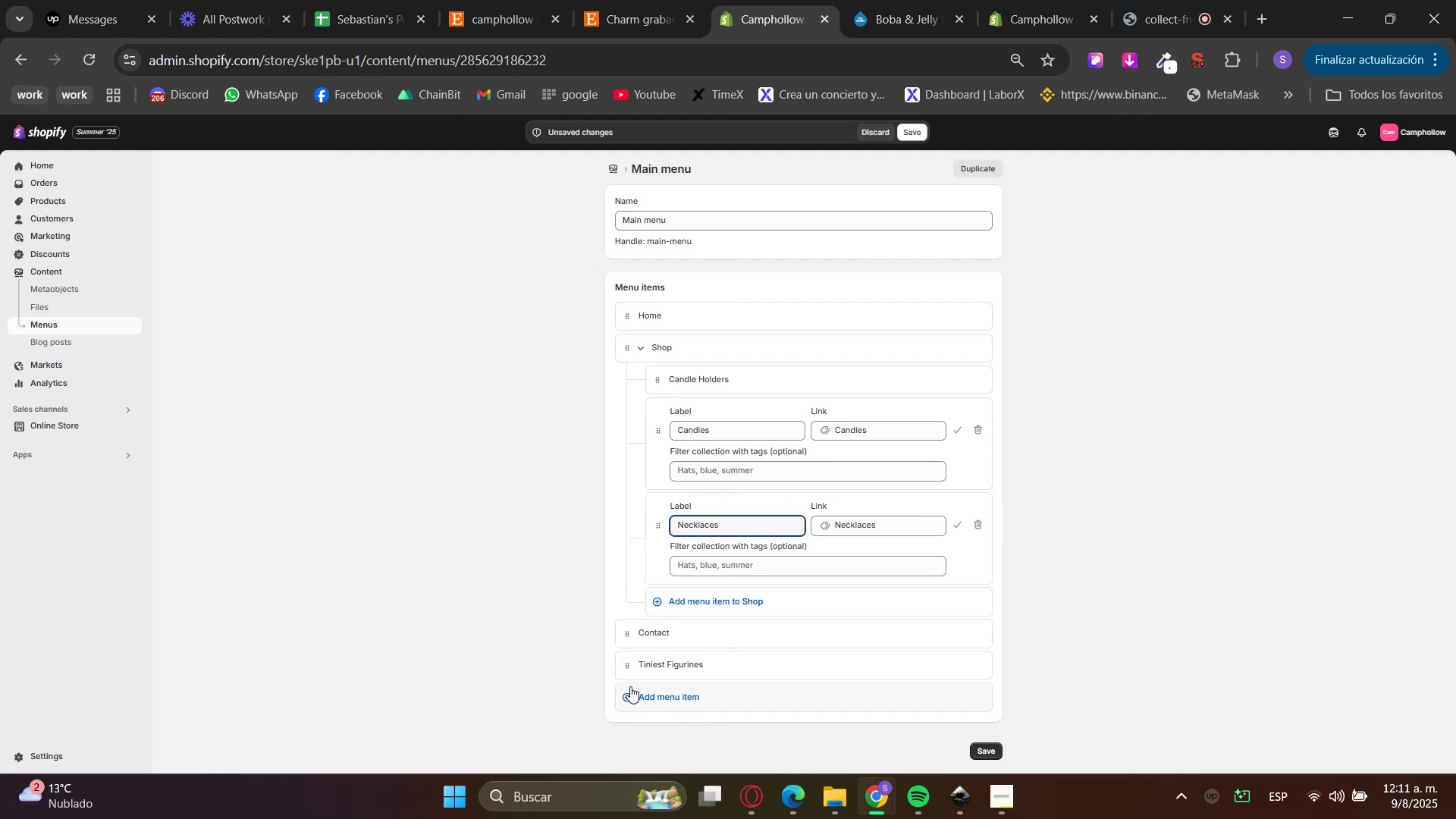 
left_click_drag(start_coordinate=[626, 668], to_coordinate=[661, 614])
 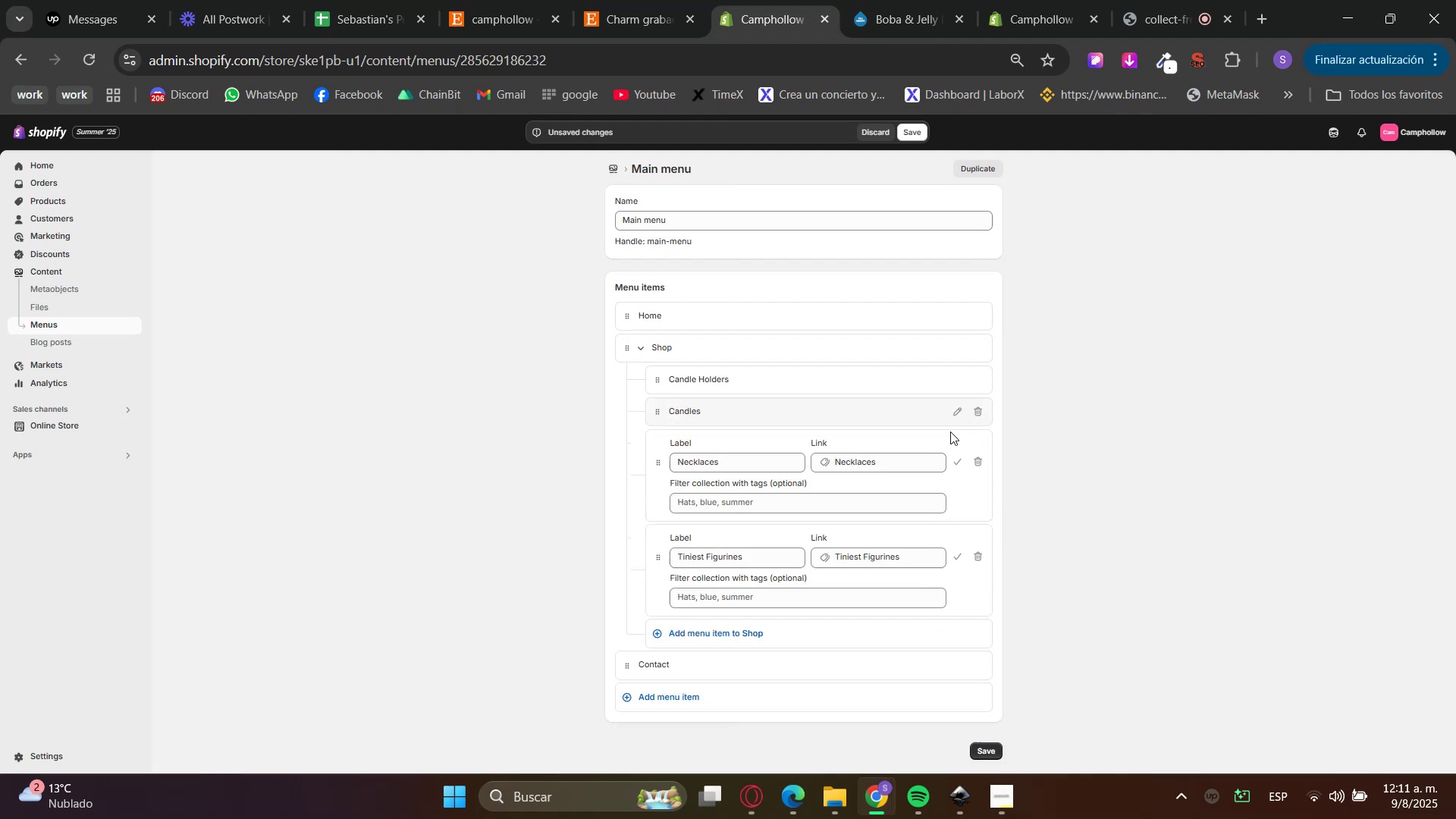 
double_click([951, 466])
 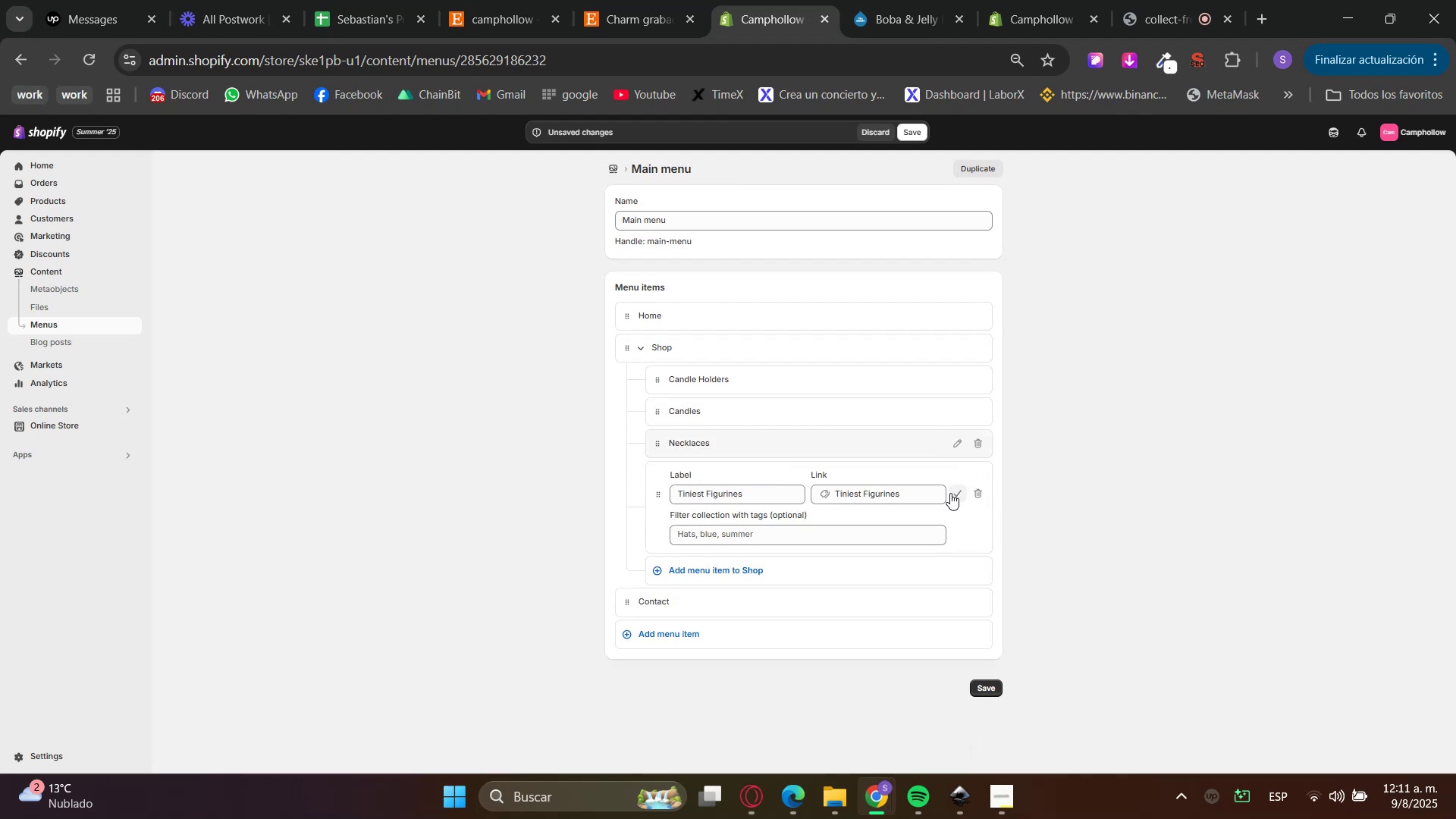 
left_click([950, 493])
 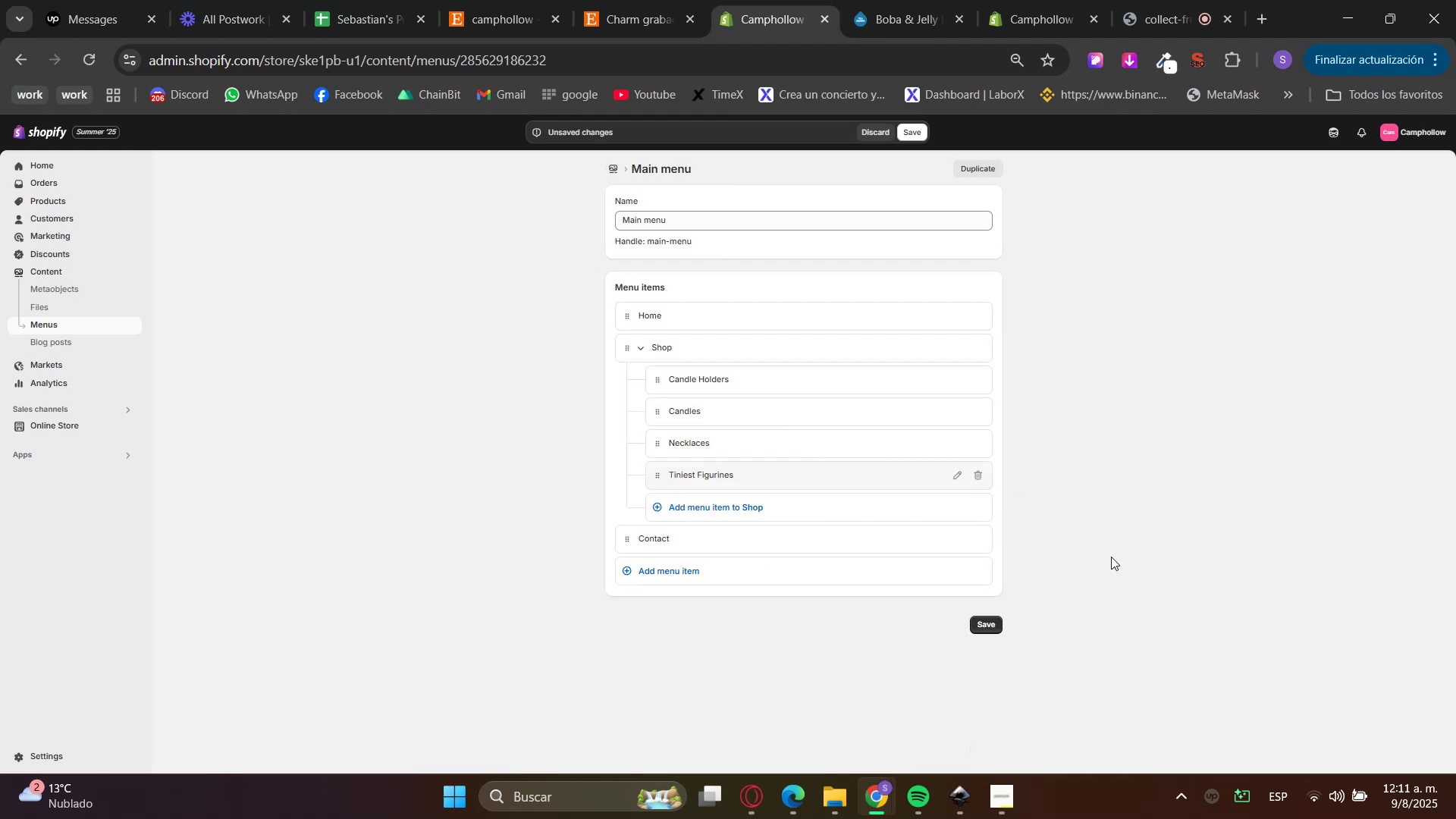 
left_click([1123, 548])
 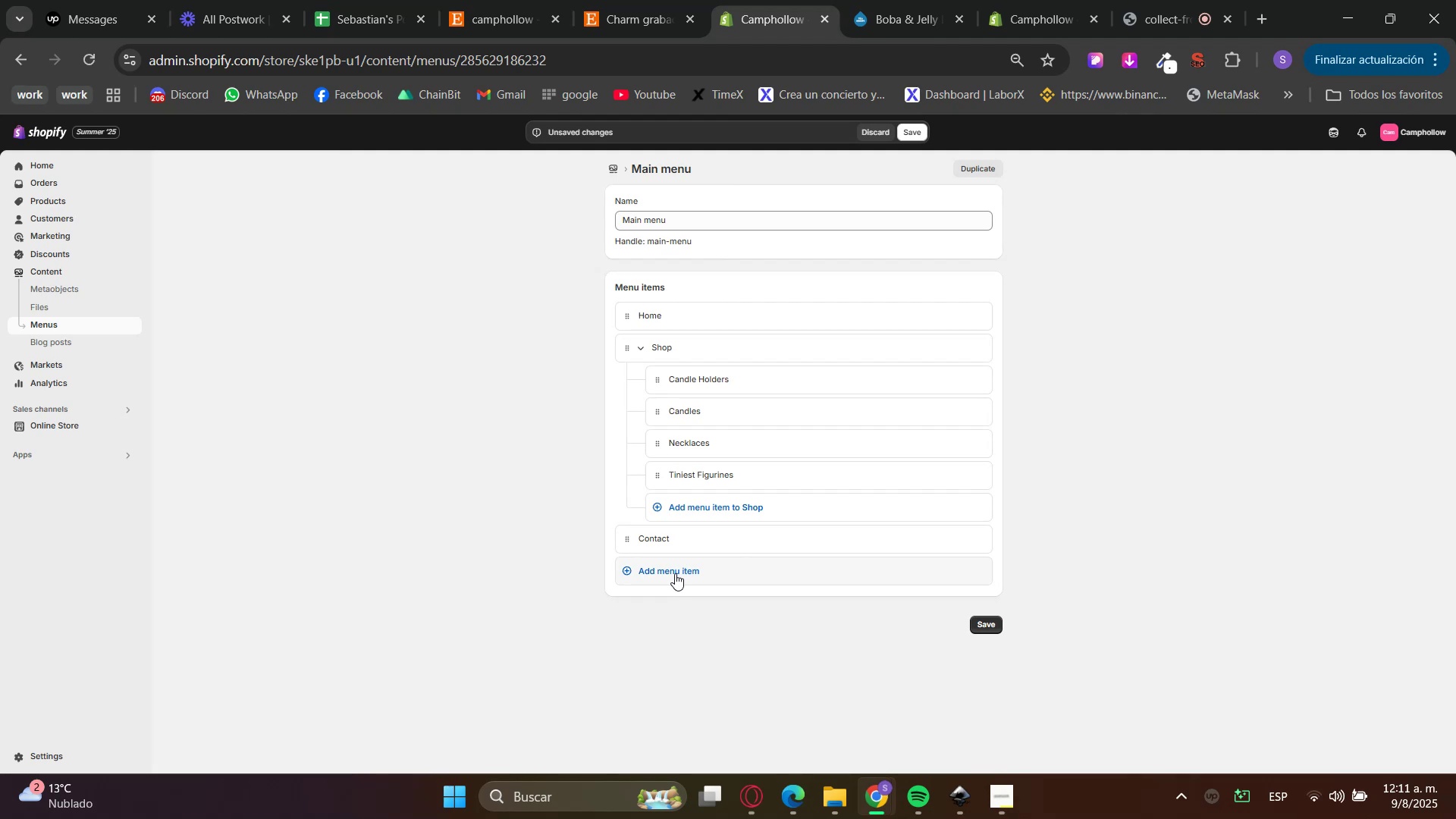 
left_click([723, 581])
 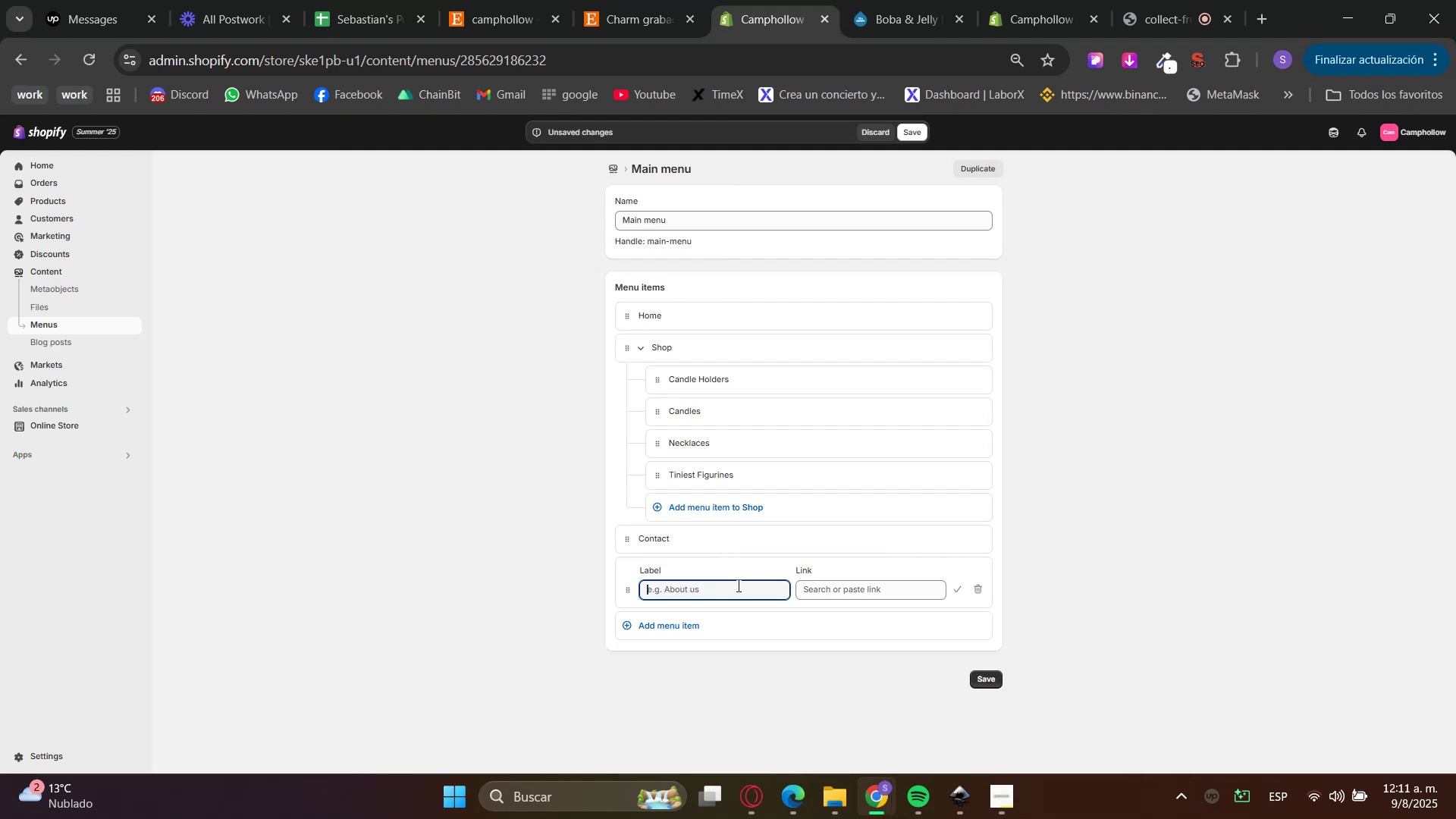 
left_click([881, 588])
 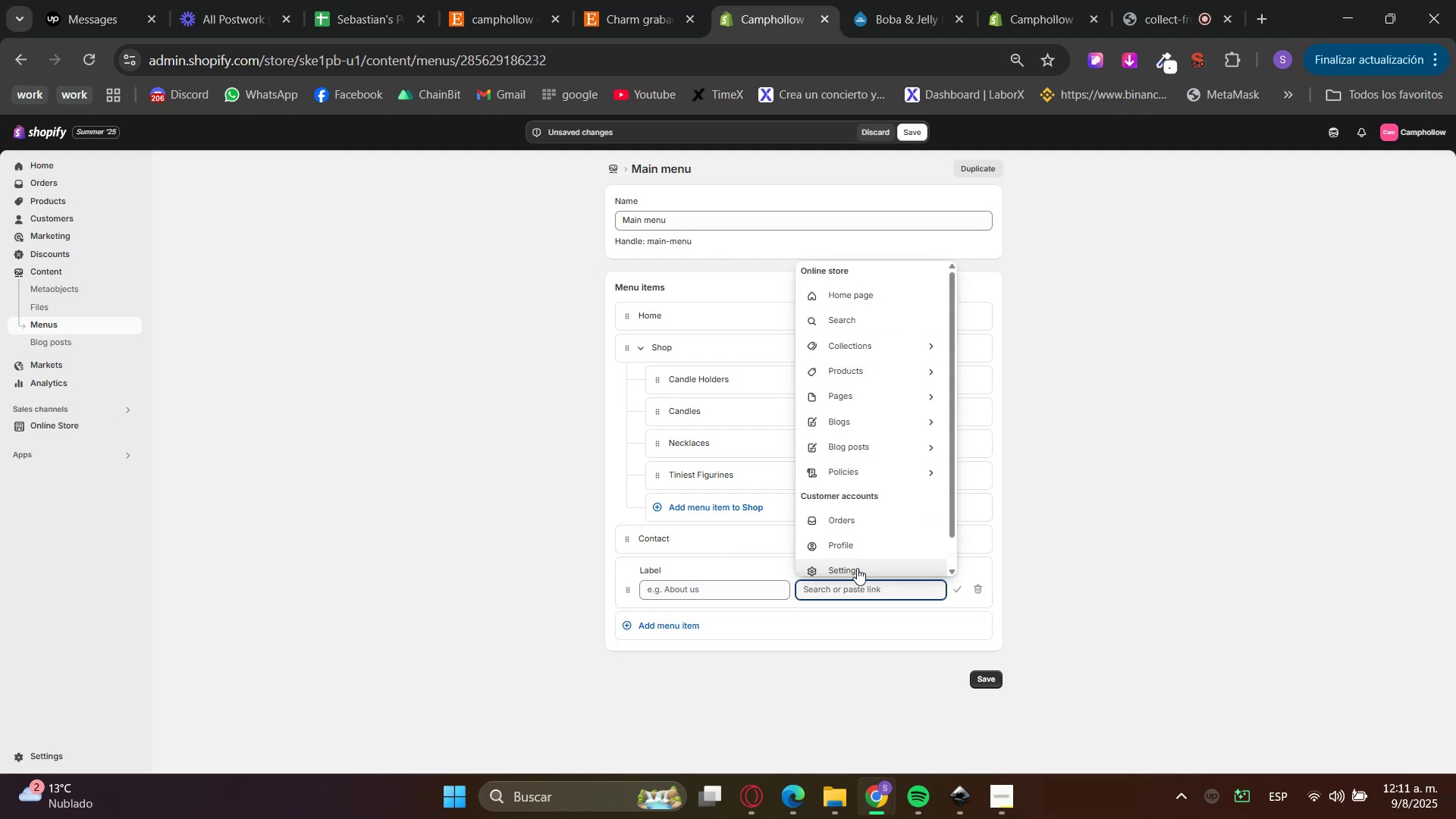 
left_click([710, 585])
 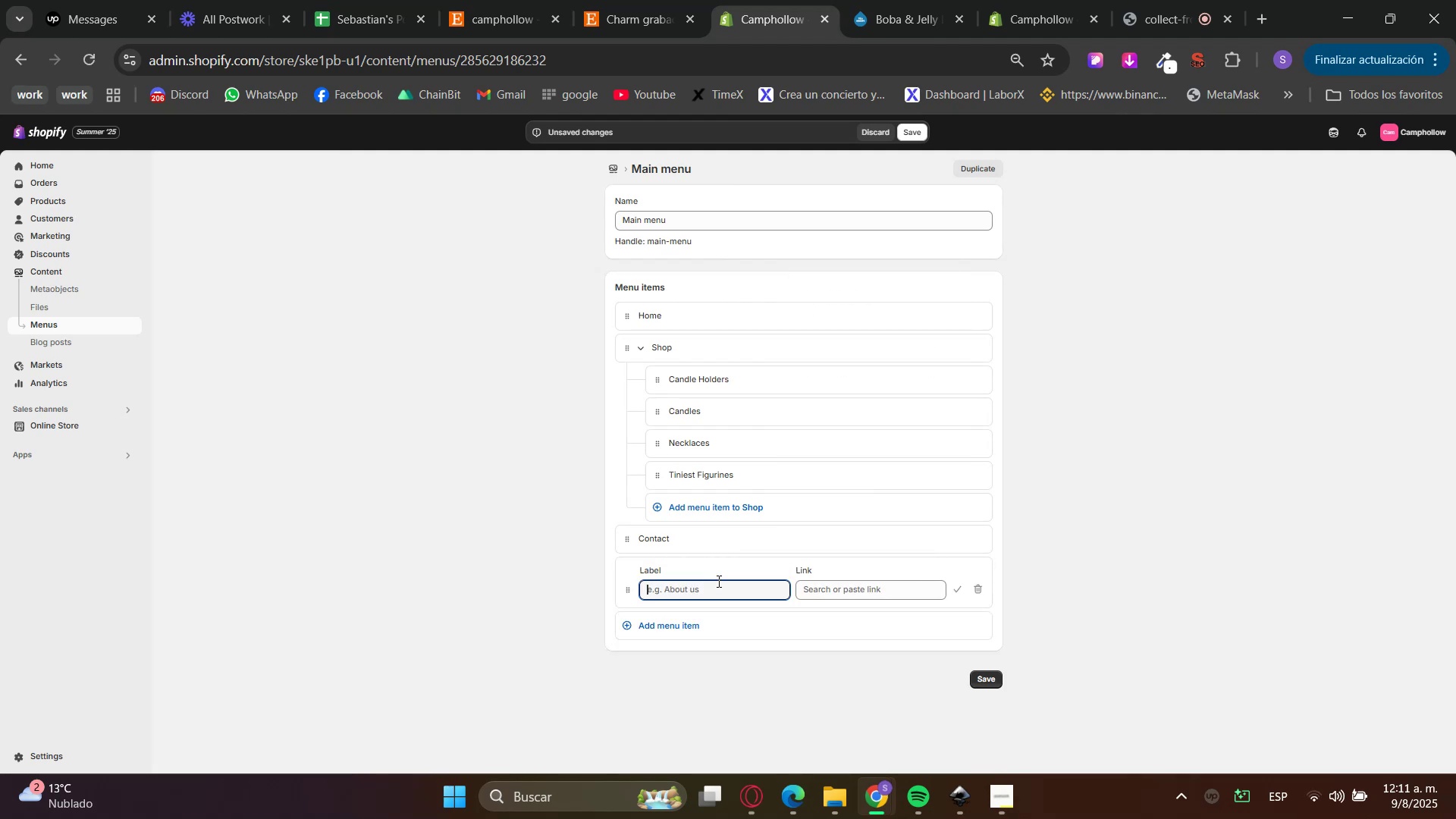 
type(About us)
 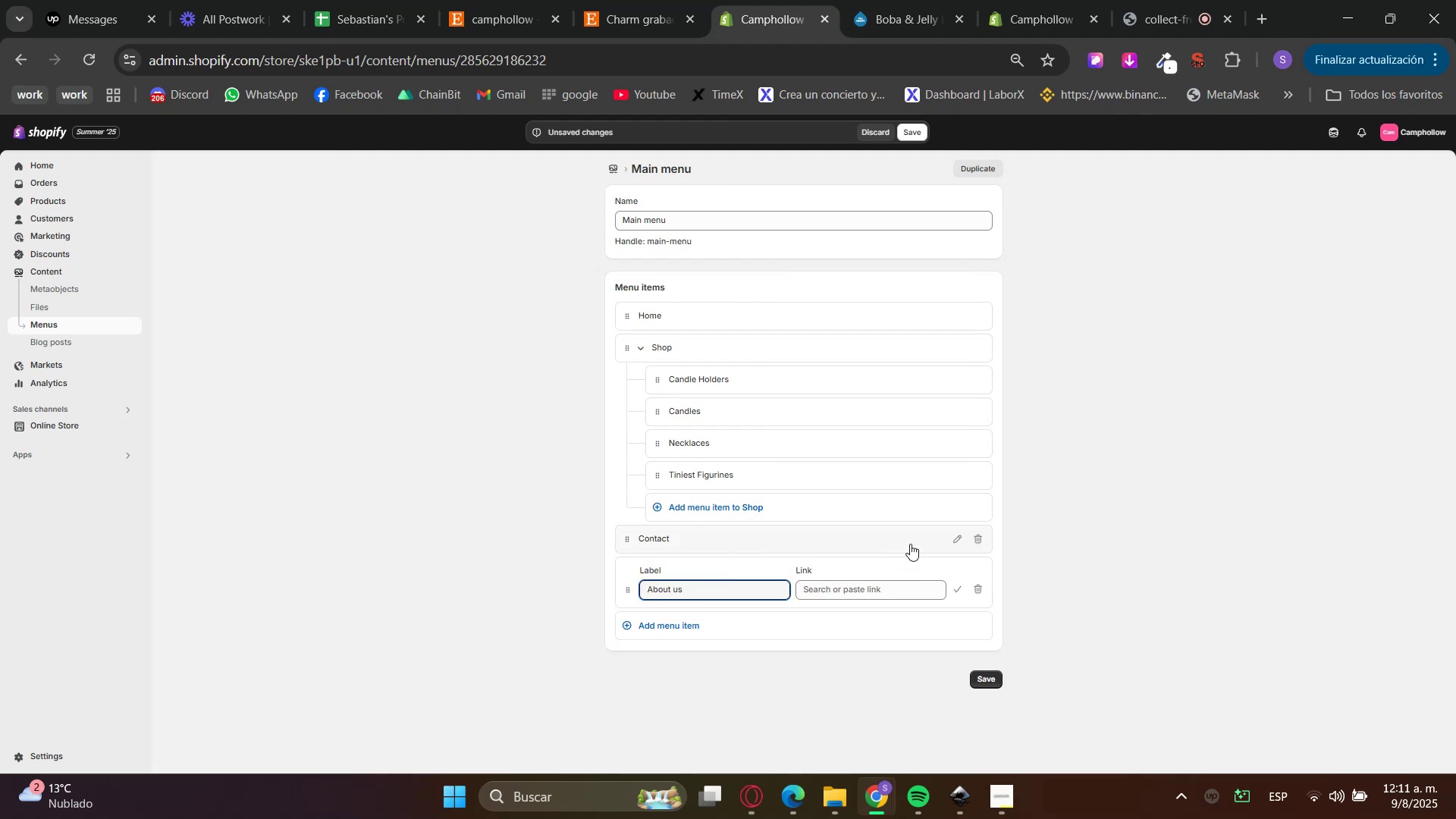 
left_click([956, 592])
 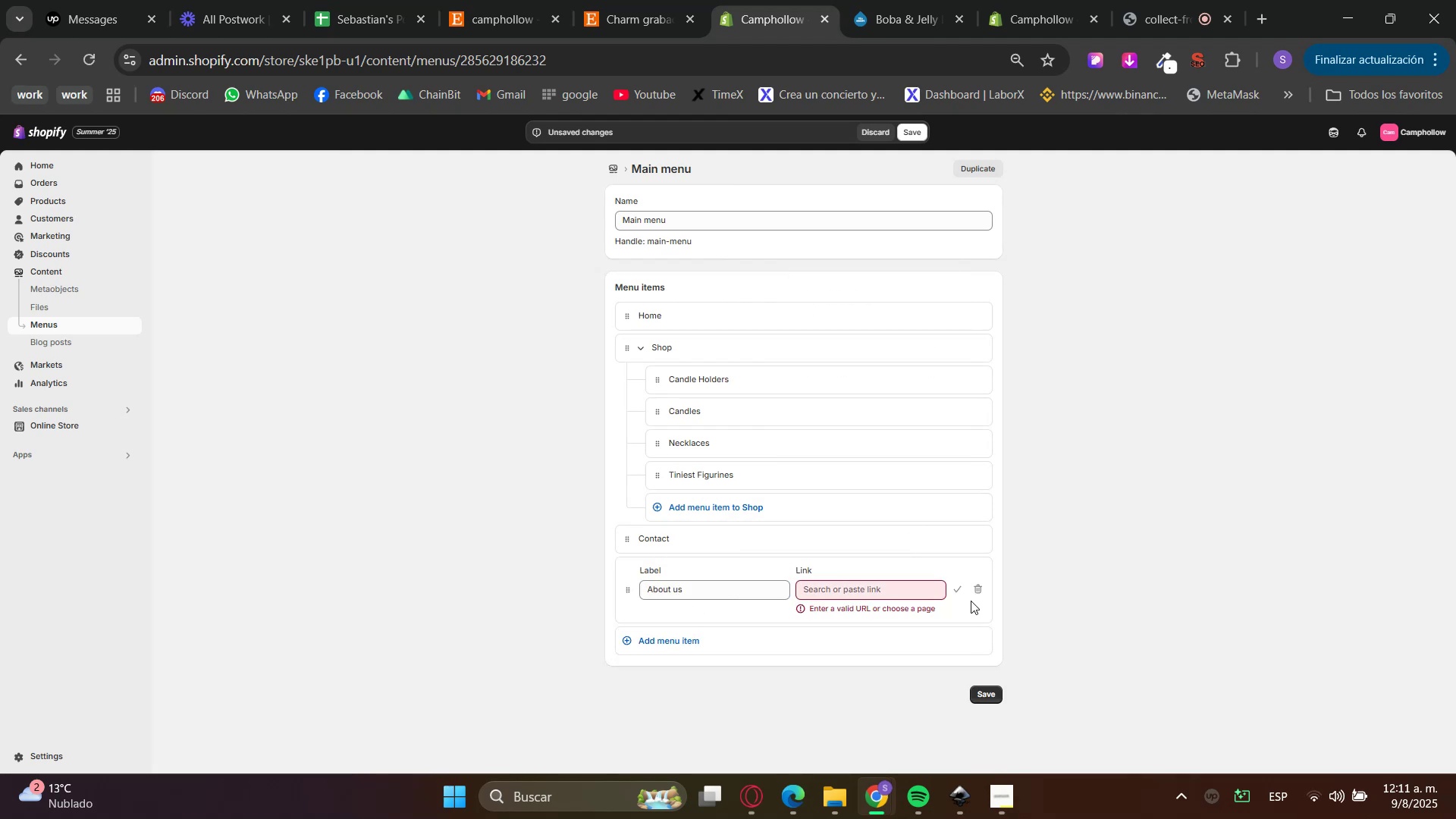 
left_click([906, 598])
 